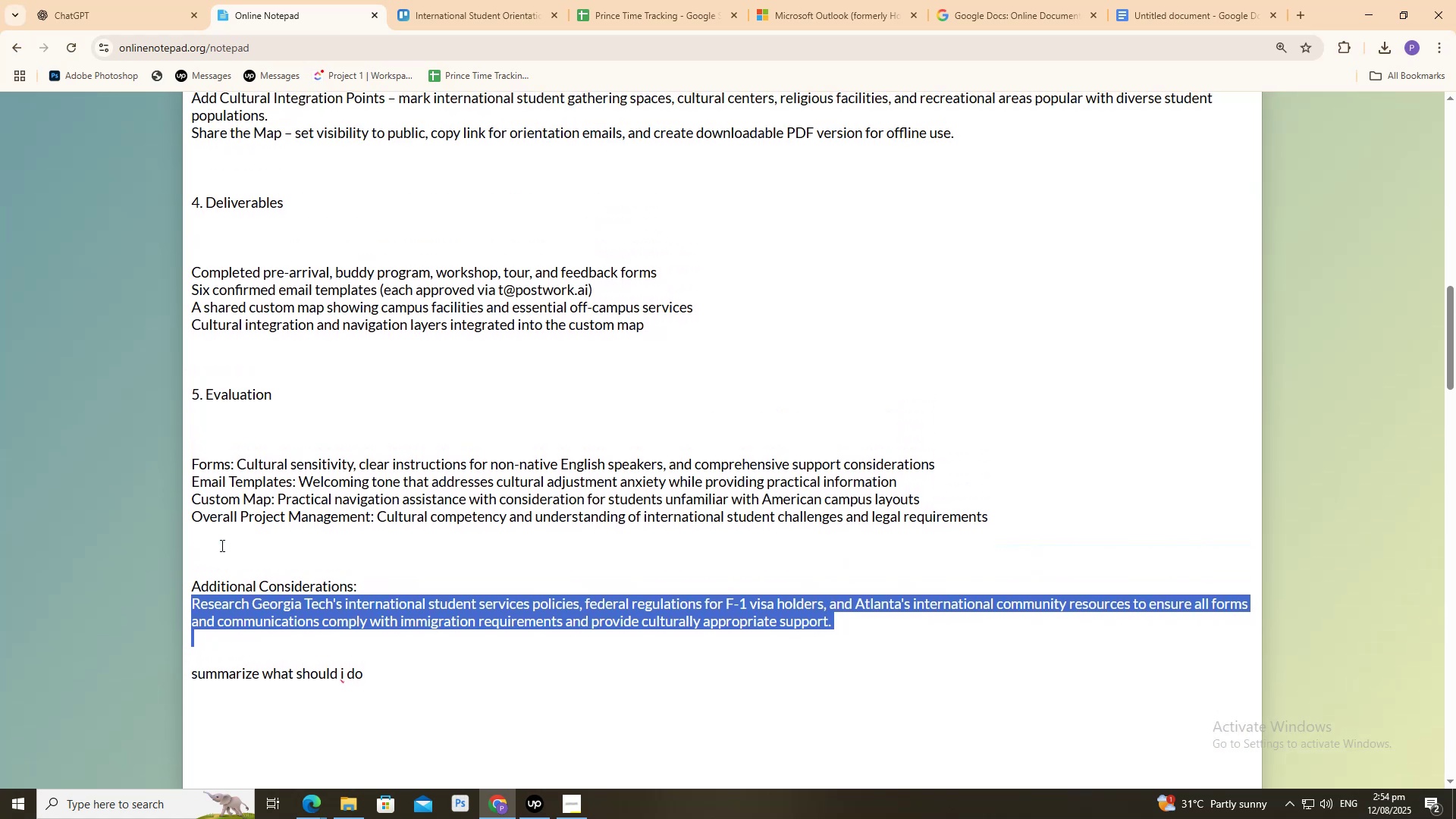 
scroll: coordinate [221, 545], scroll_direction: up, amount: 2.0
 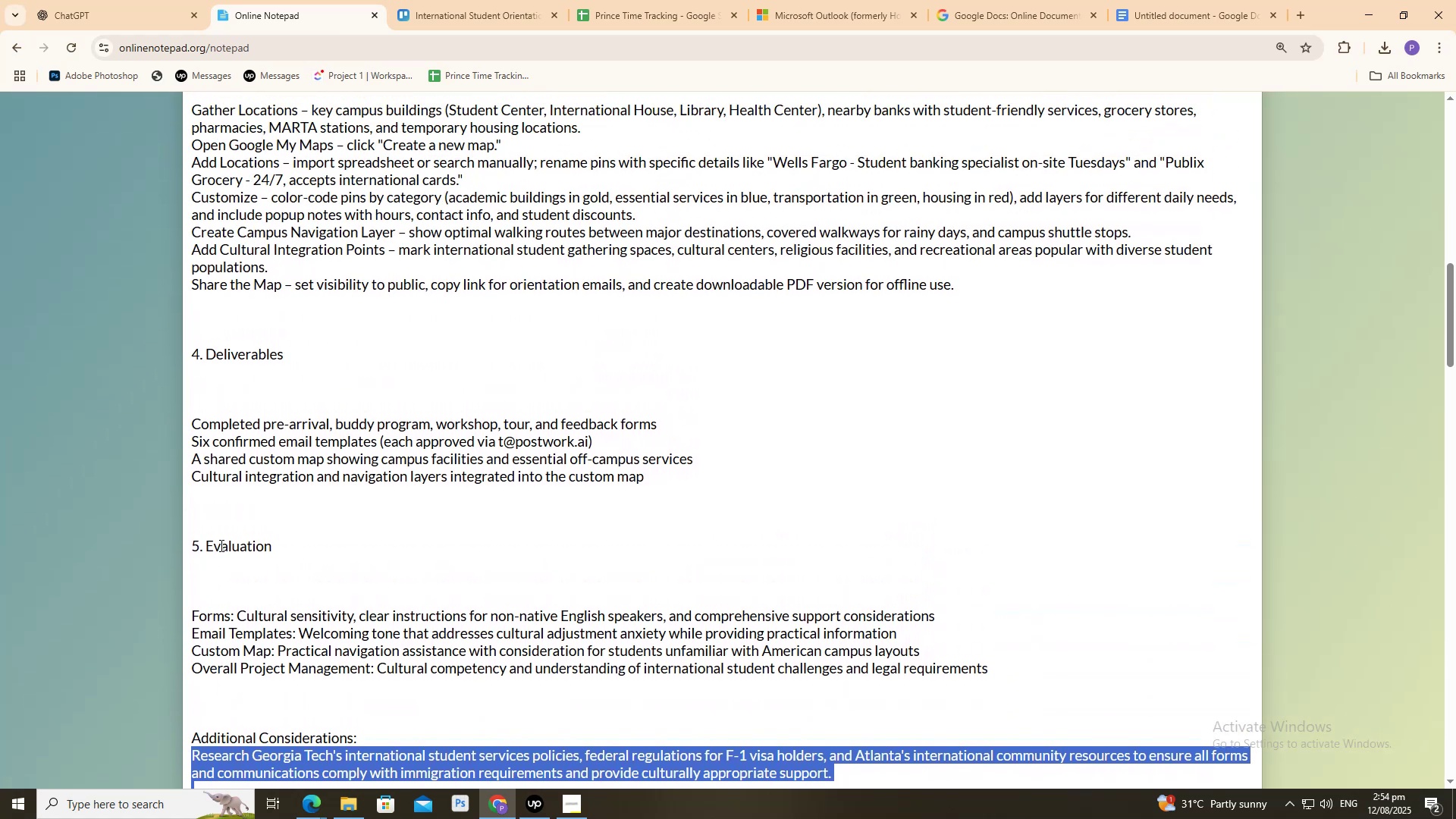 
scroll: coordinate [214, 545], scroll_direction: down, amount: 3.0
 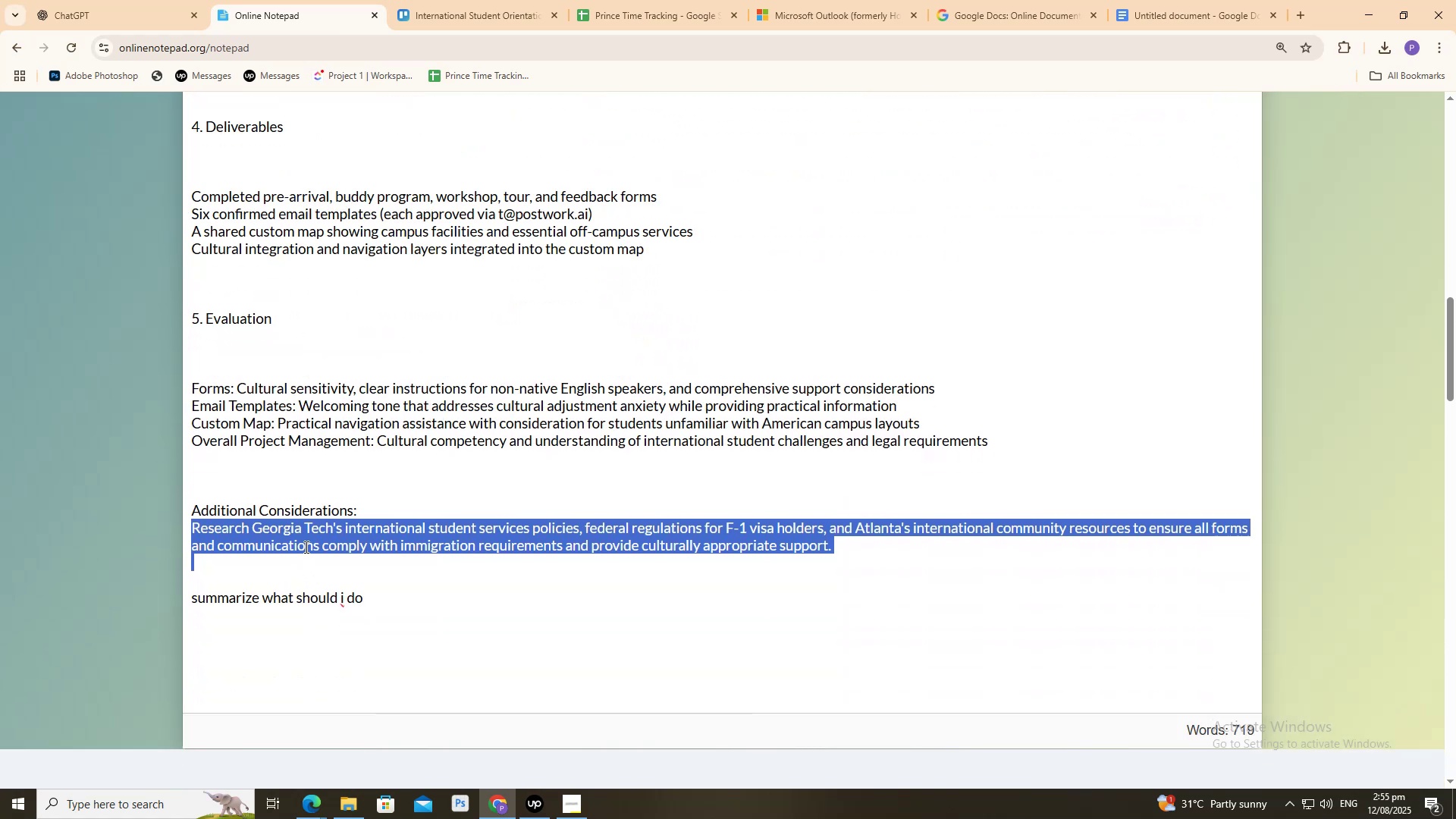 
left_click([306, 543])
 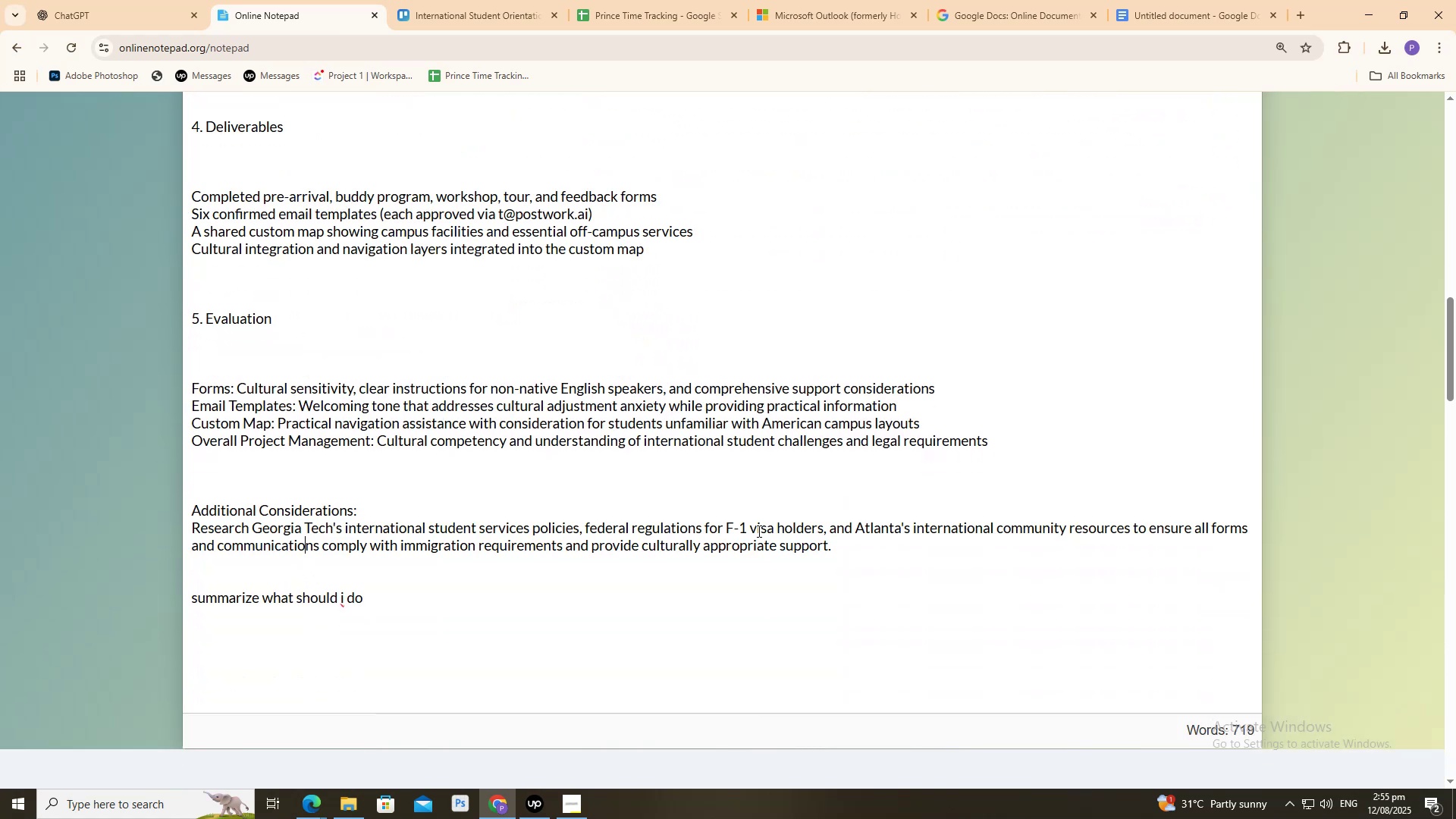 
scroll: coordinate [570, 476], scroll_direction: up, amount: 13.0
 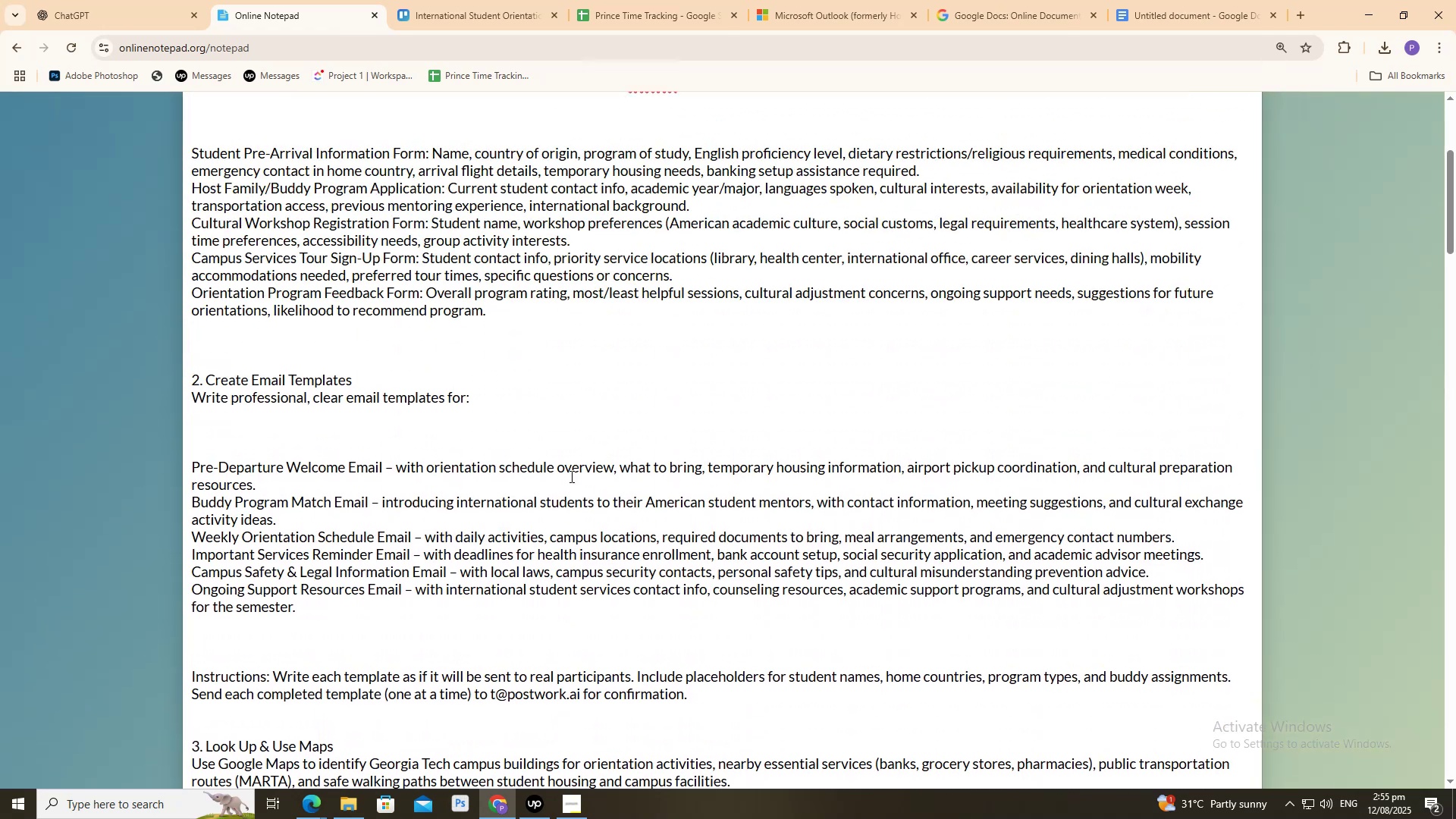 
scroll: coordinate [571, 476], scroll_direction: none, amount: 0.0
 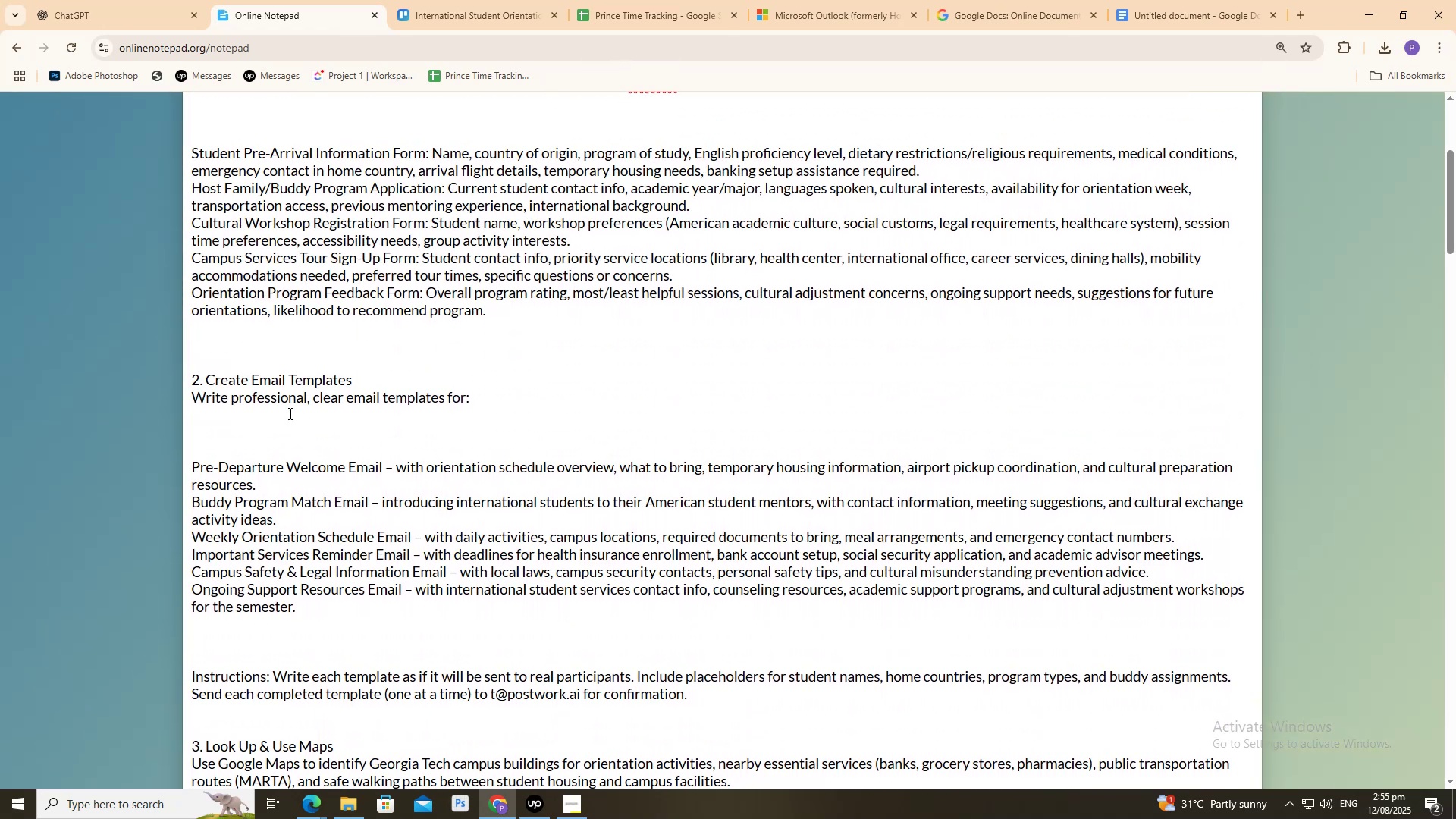 
scroll: coordinate [289, 413], scroll_direction: up, amount: 2.0
 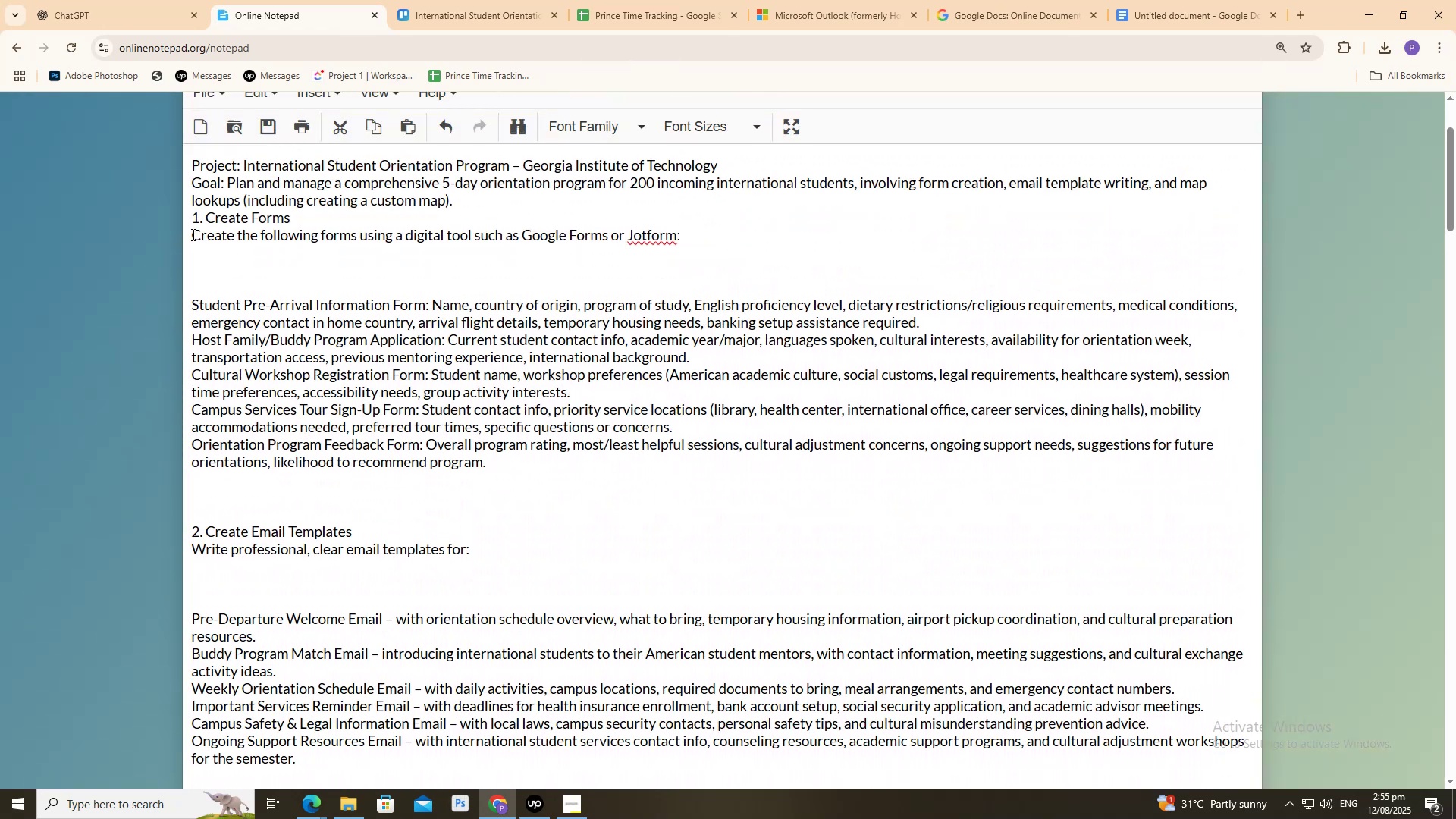 
left_click([67, 0])
 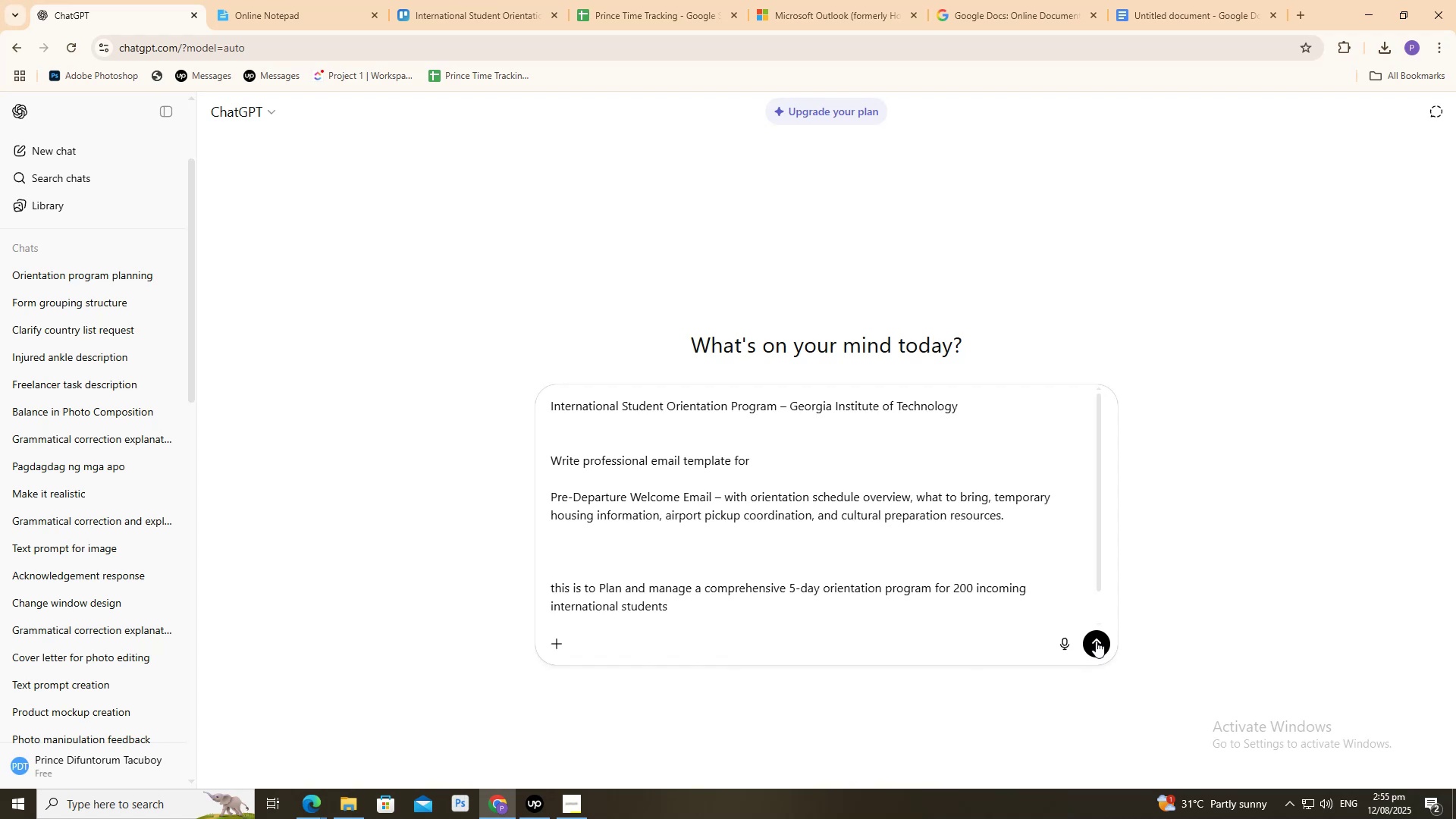 
wait(8.96)
 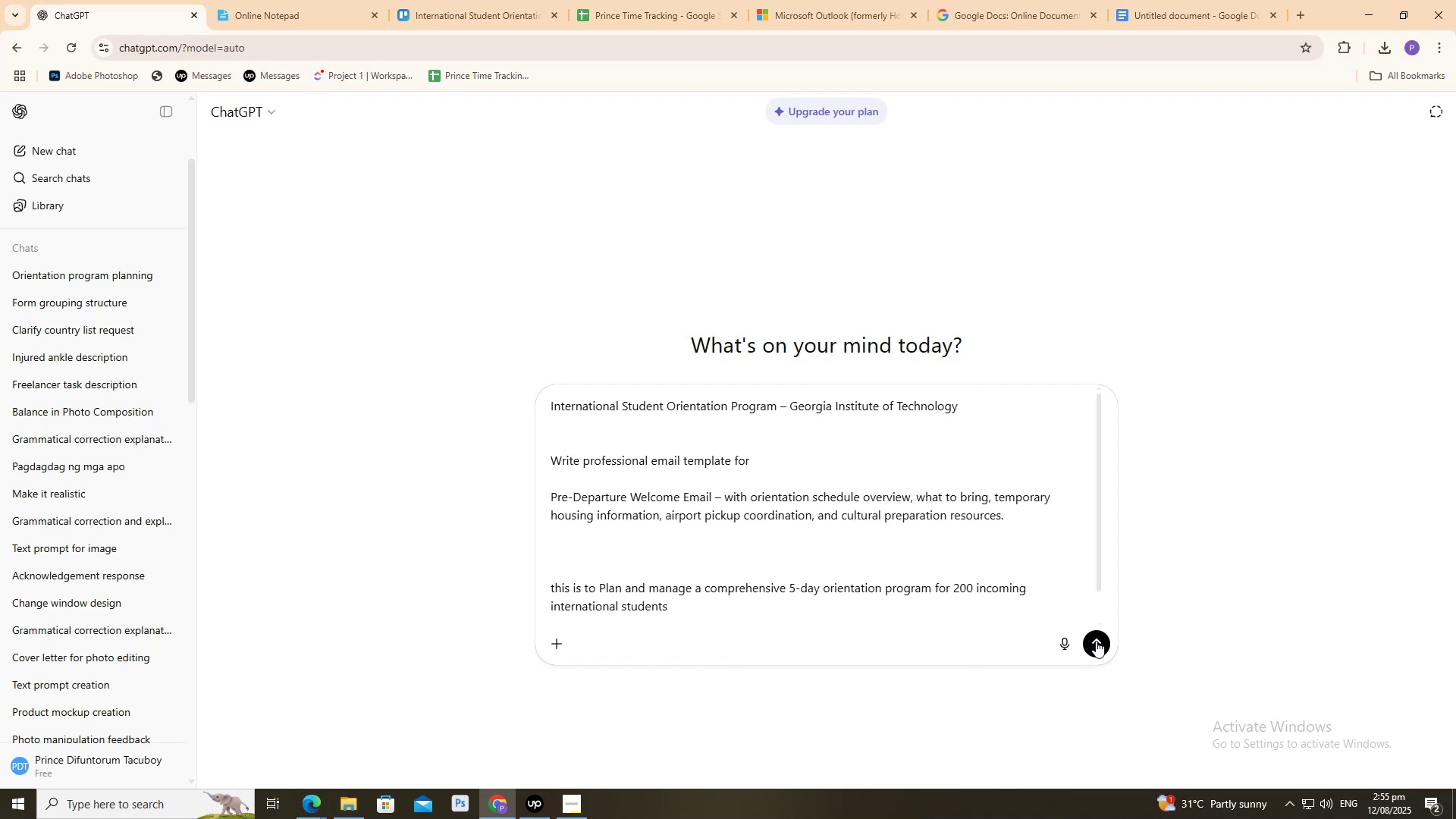 
left_click([1096, 645])
 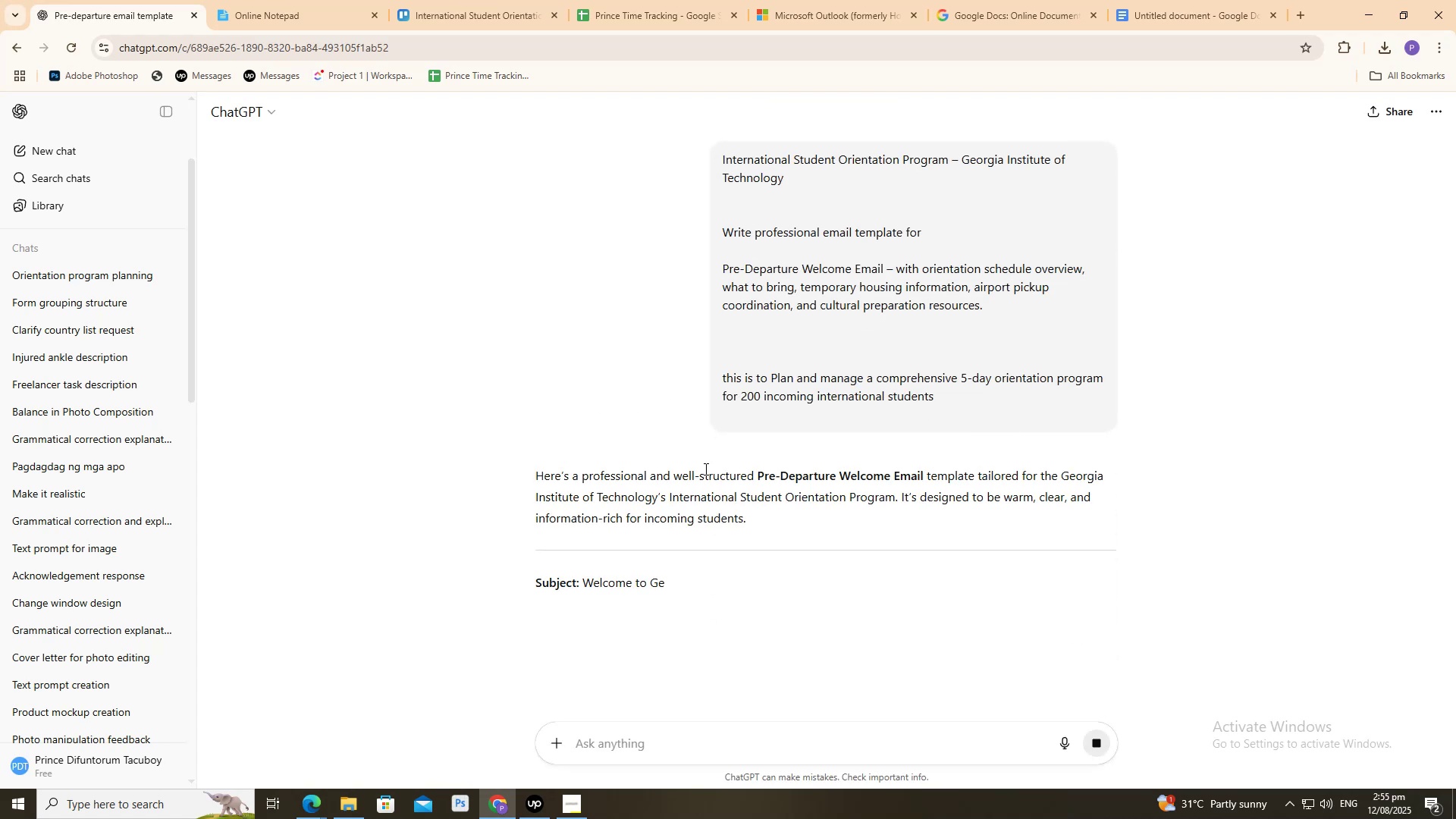 
scroll: coordinate [704, 472], scroll_direction: down, amount: 4.0
 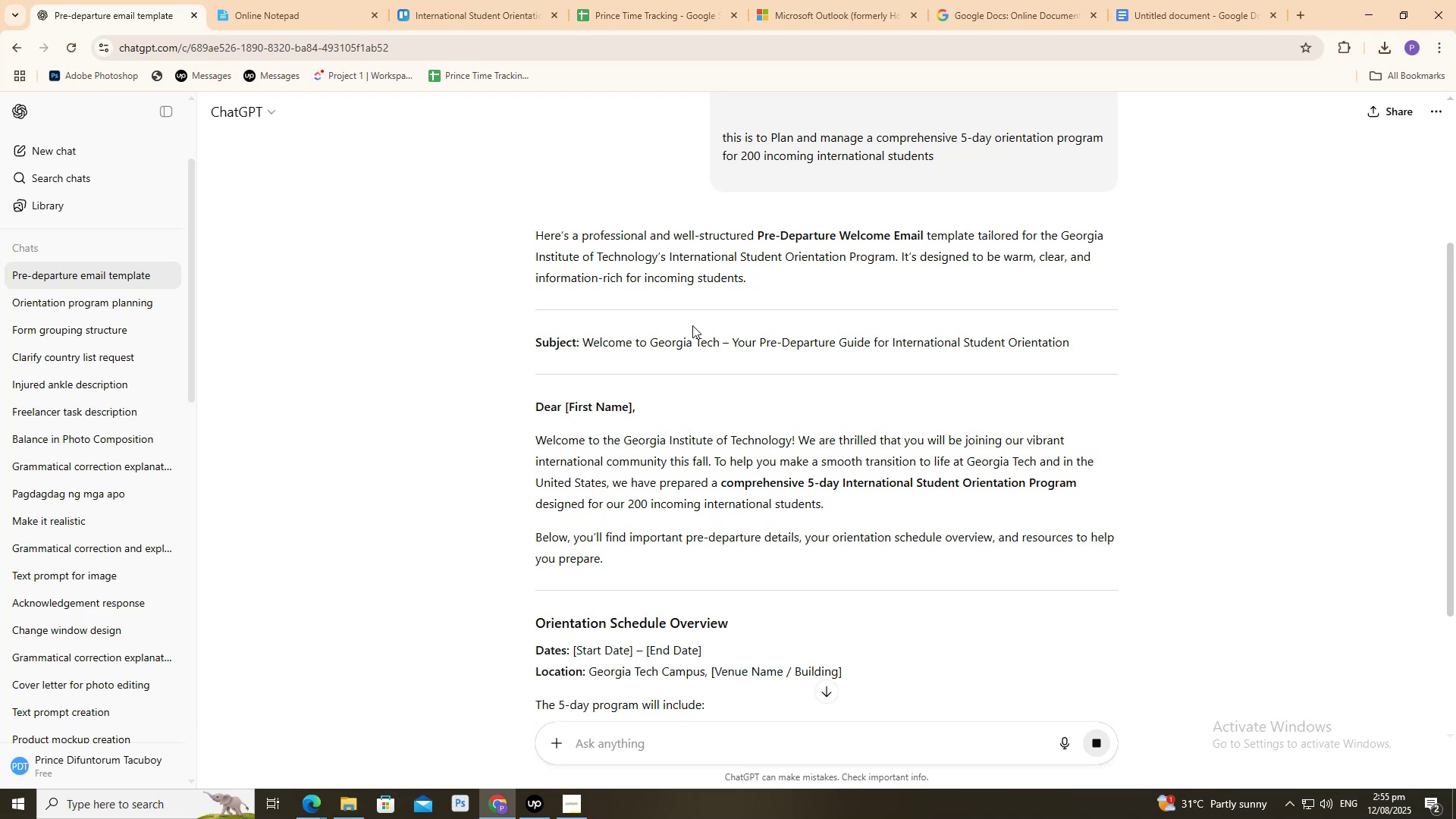 
left_click_drag(start_coordinate=[519, 334], to_coordinate=[693, 460])
 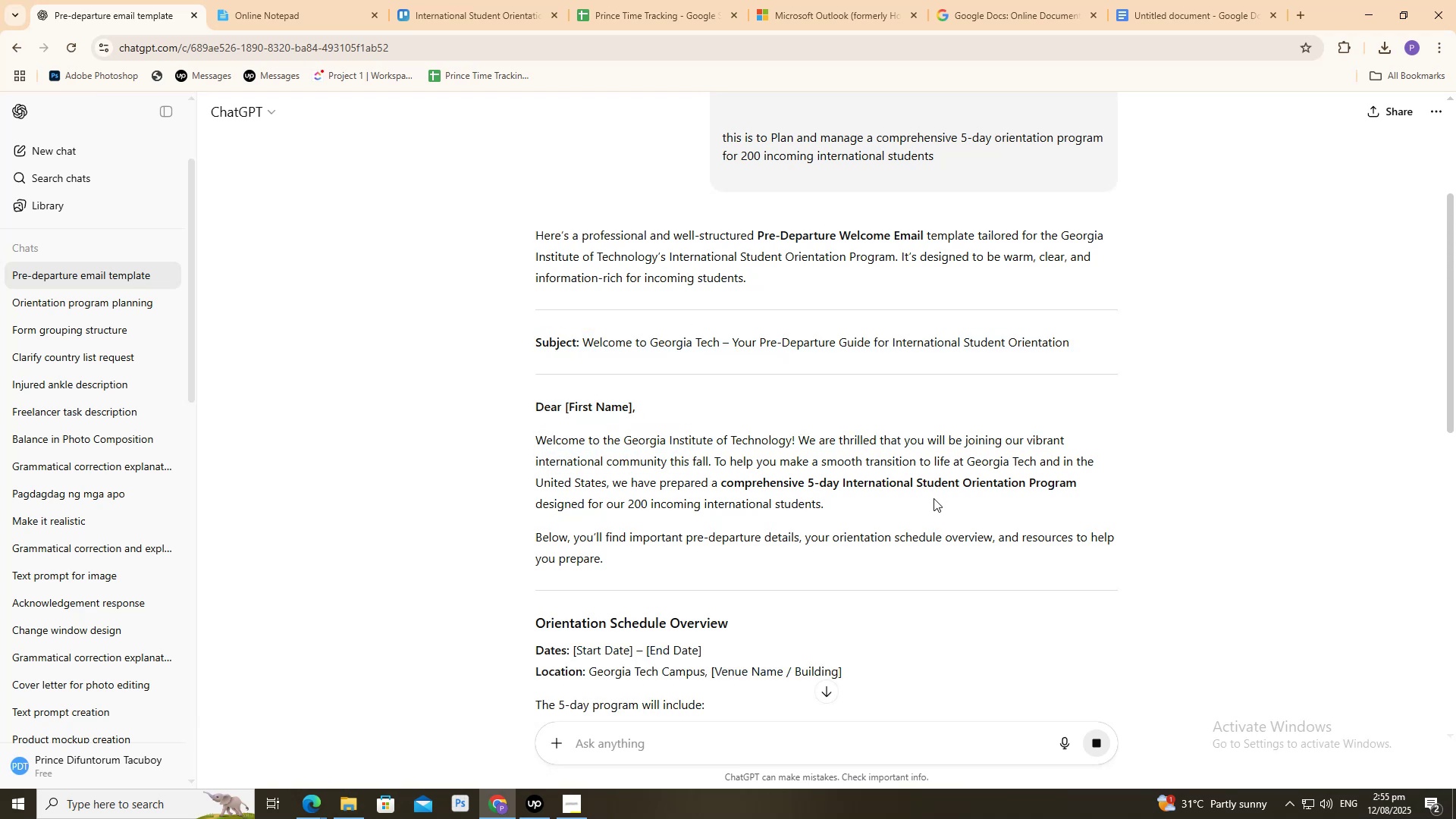 
left_click_drag(start_coordinate=[792, 435], to_coordinate=[886, 453])
 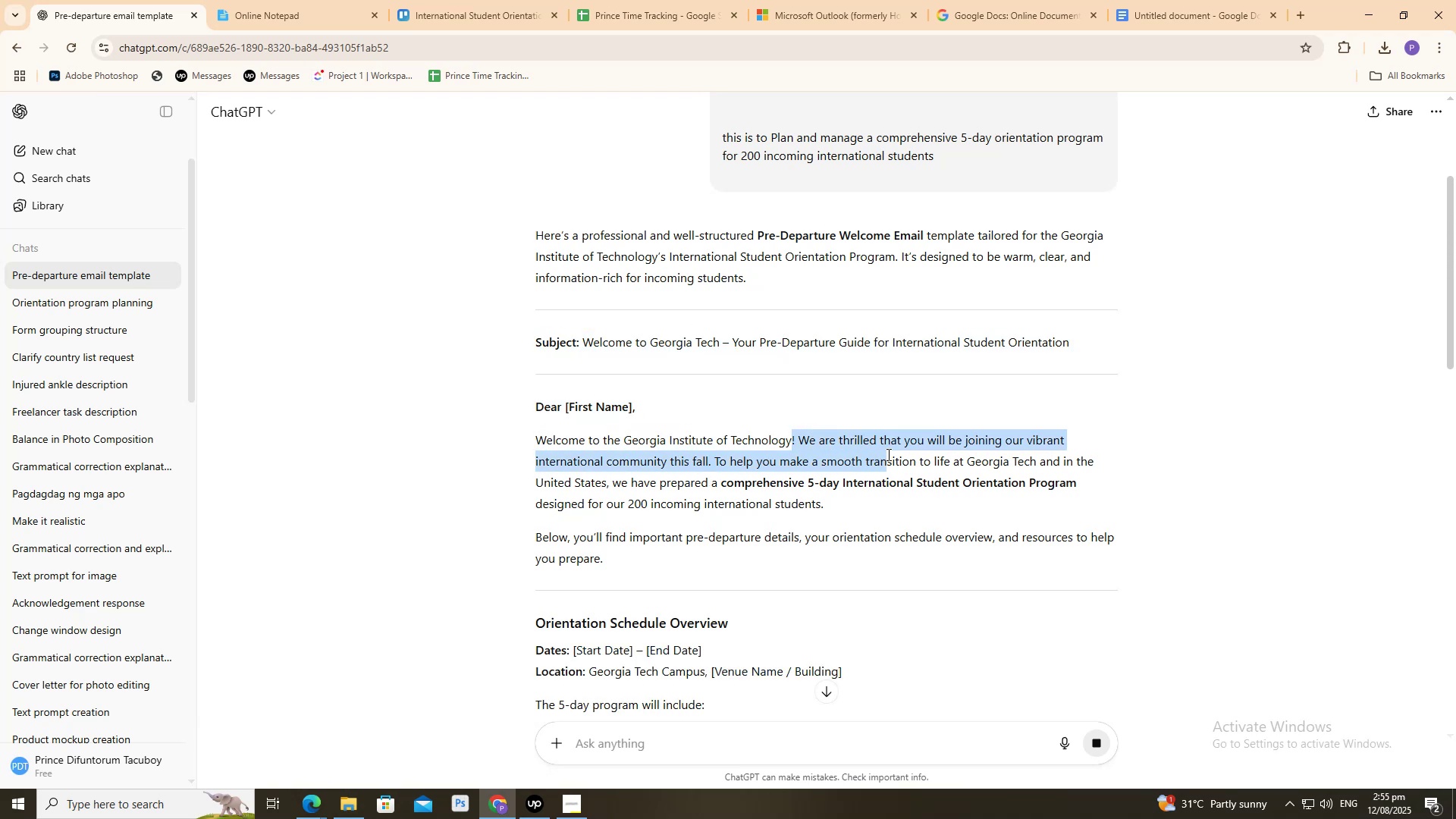 
scroll: coordinate [886, 455], scroll_direction: down, amount: 1.0
 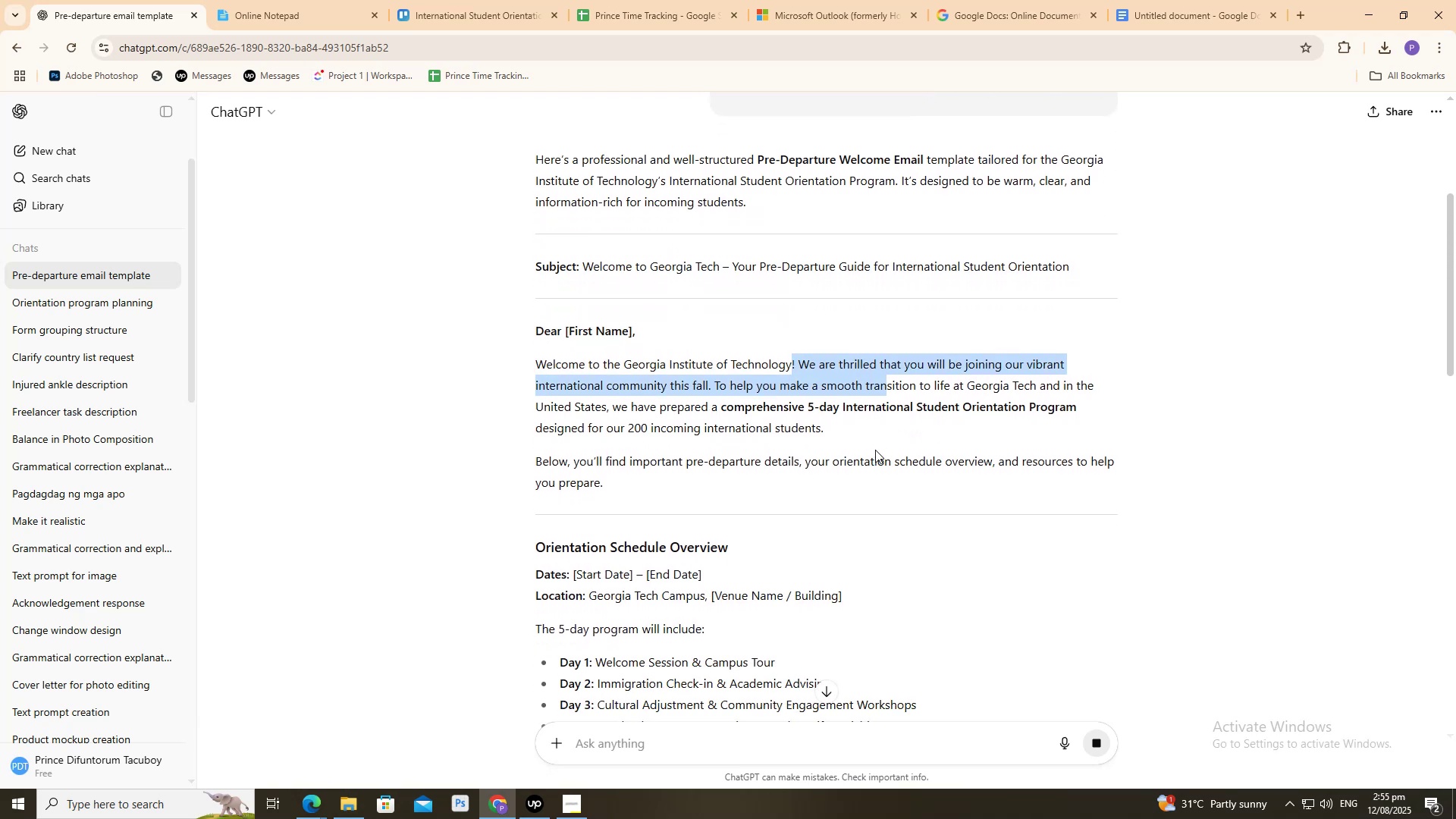 
left_click_drag(start_coordinate=[869, 446], to_coordinate=[864, 447])
 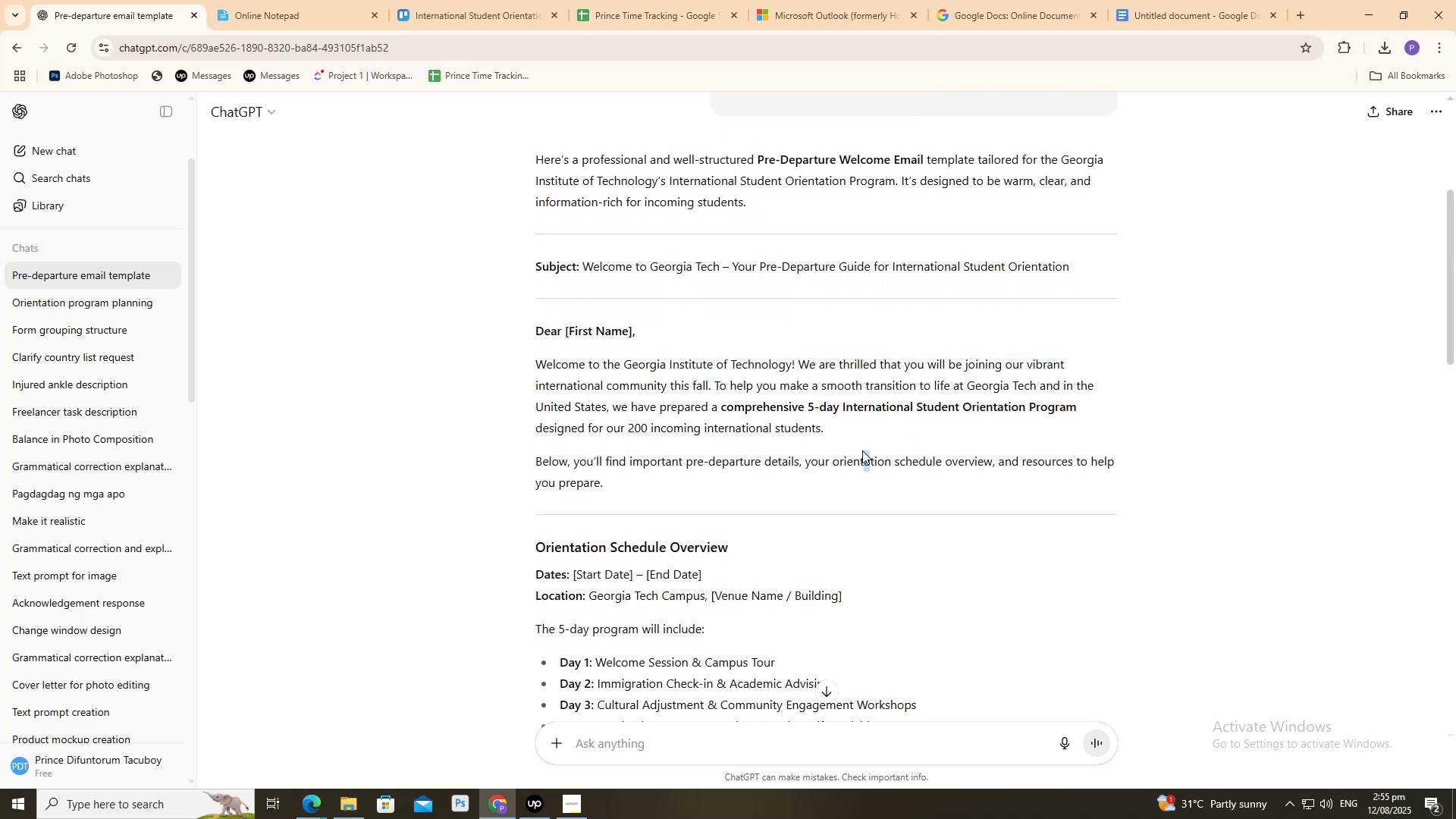 
scroll: coordinate [858, 451], scroll_direction: down, amount: 10.0
 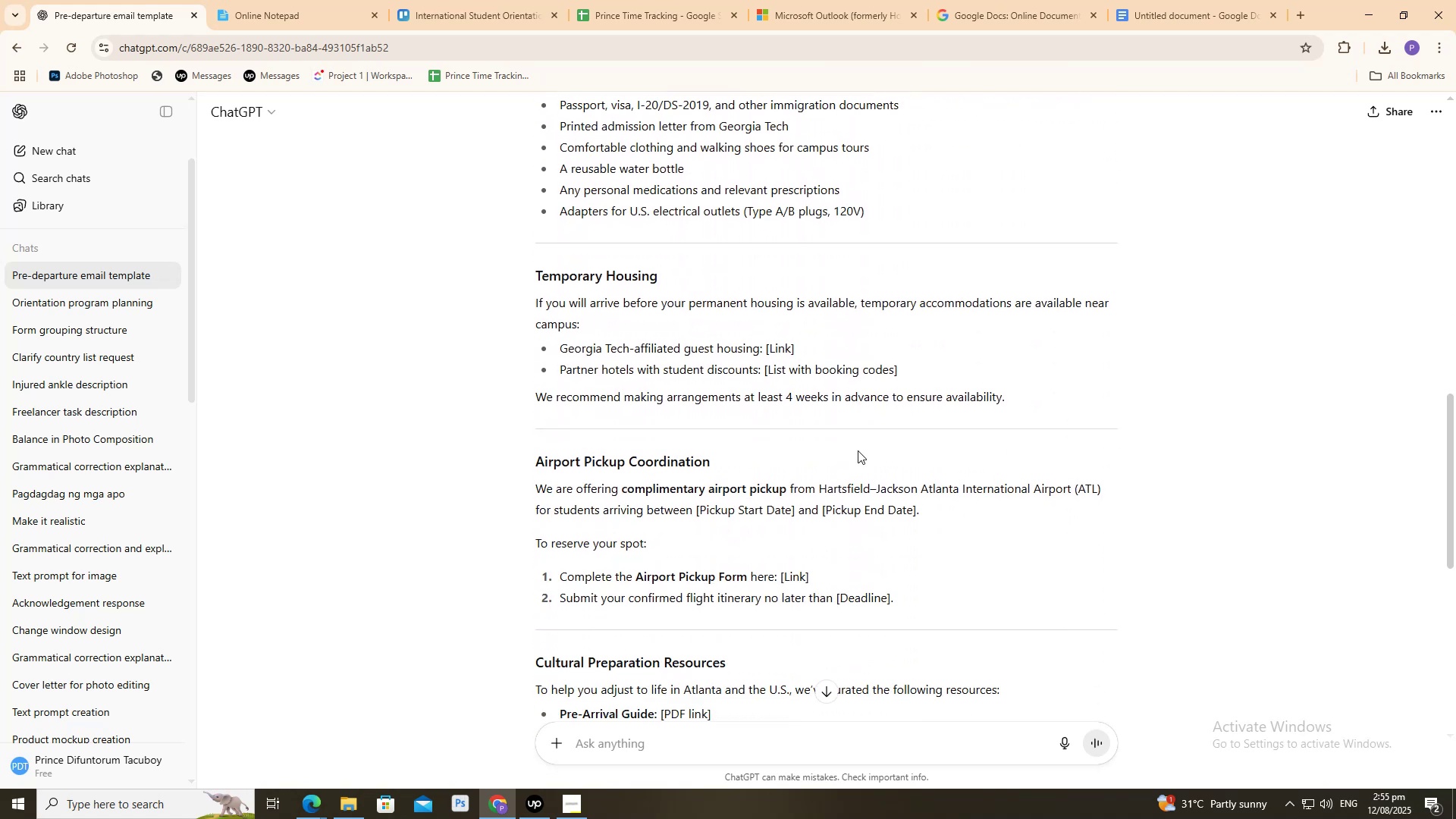 
scroll: coordinate [857, 450], scroll_direction: down, amount: 3.0
 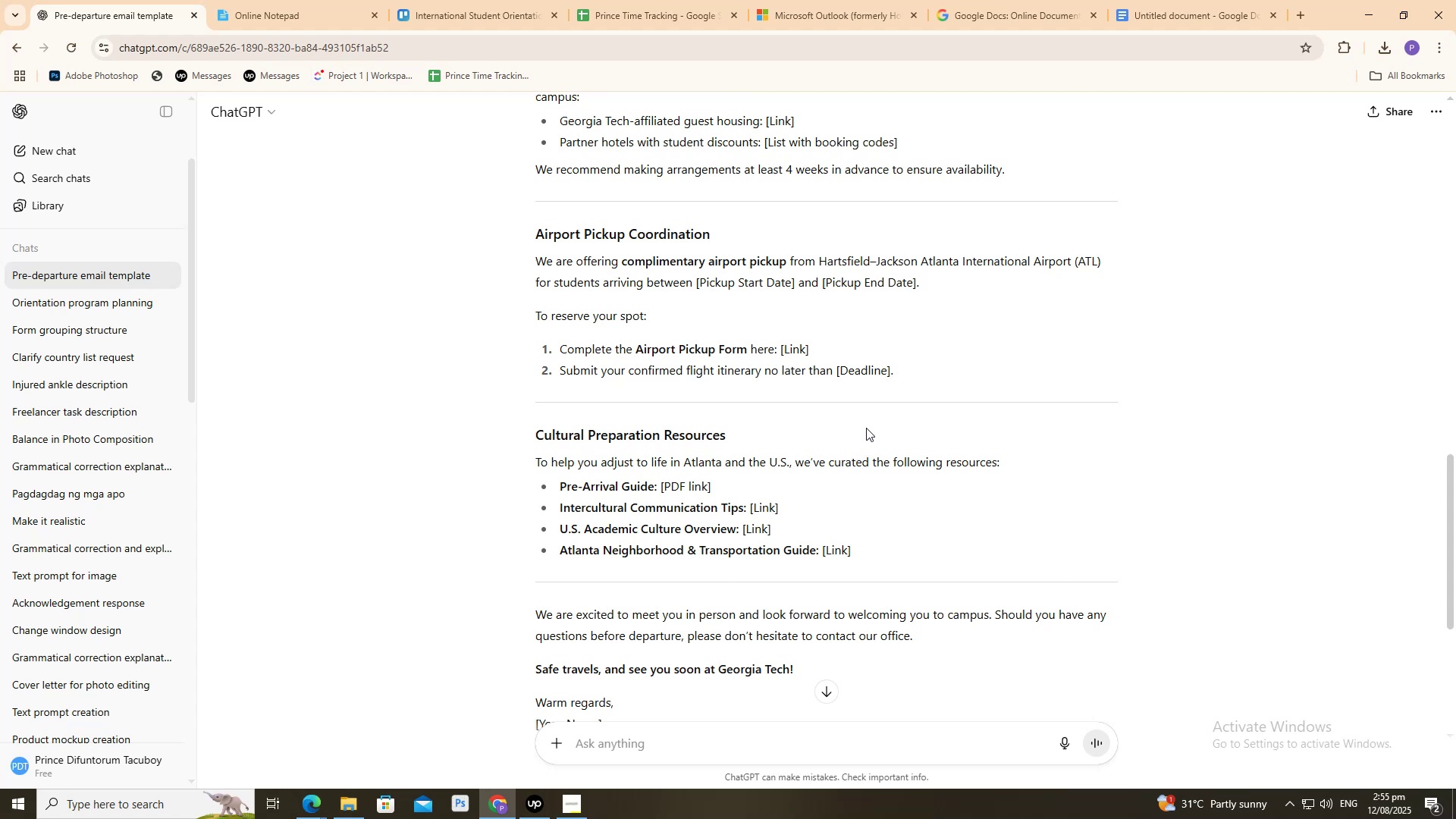 
wait(5.94)
 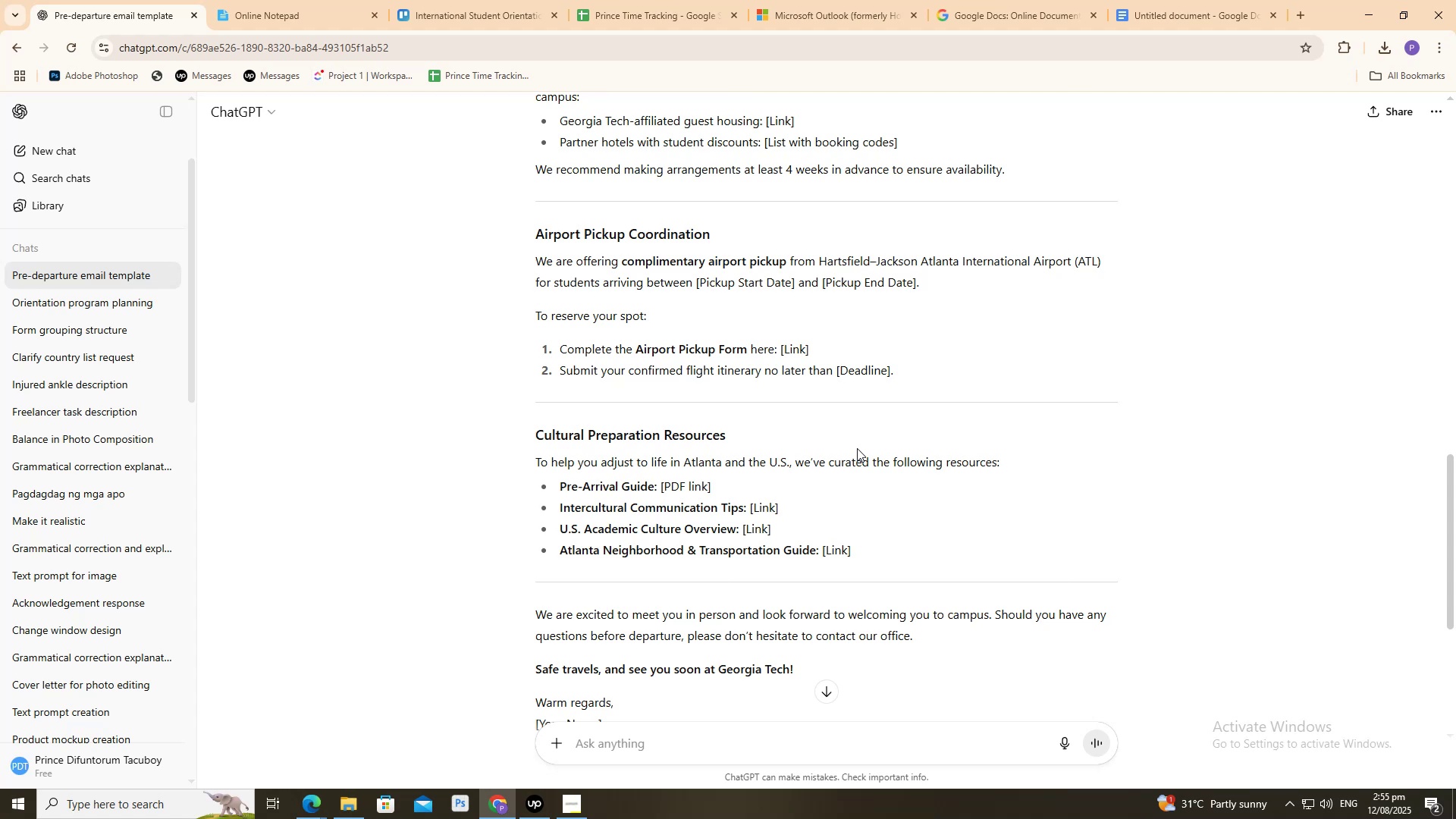 
scroll: coordinate [887, 403], scroll_direction: down, amount: 2.0
 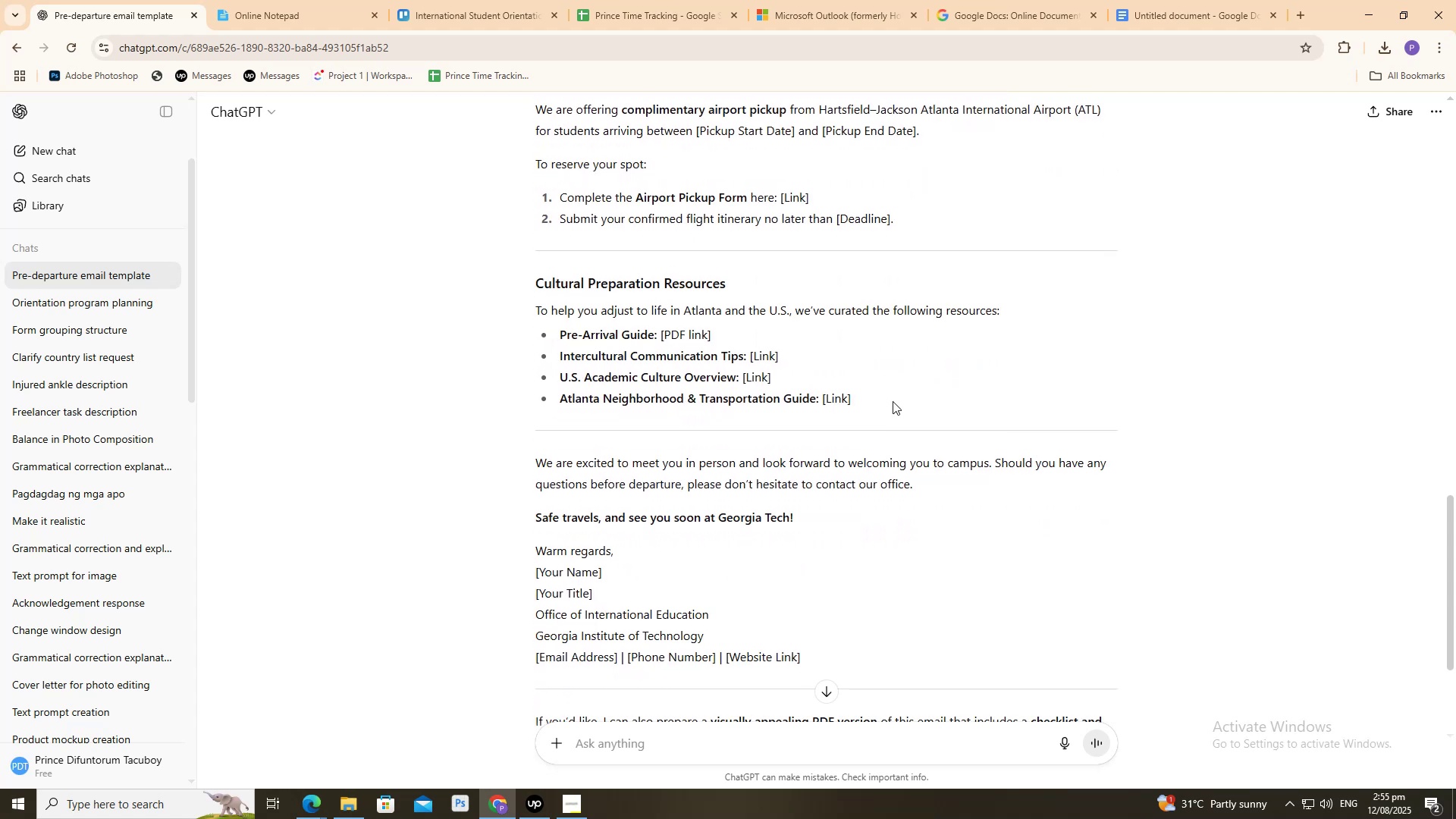 
scroll: coordinate [893, 401], scroll_direction: up, amount: 1.0
 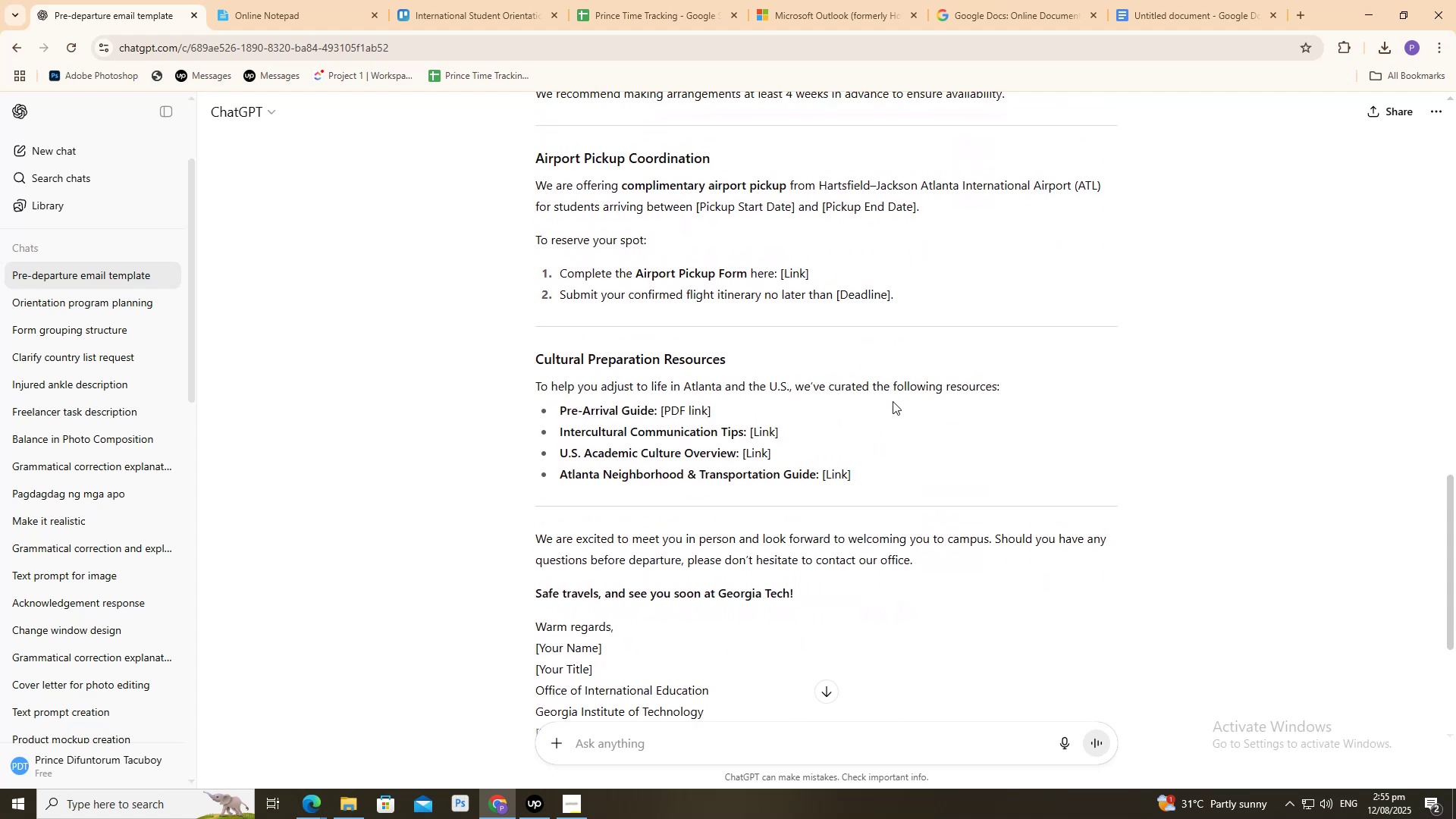 
scroll: coordinate [878, 407], scroll_direction: down, amount: 5.0
 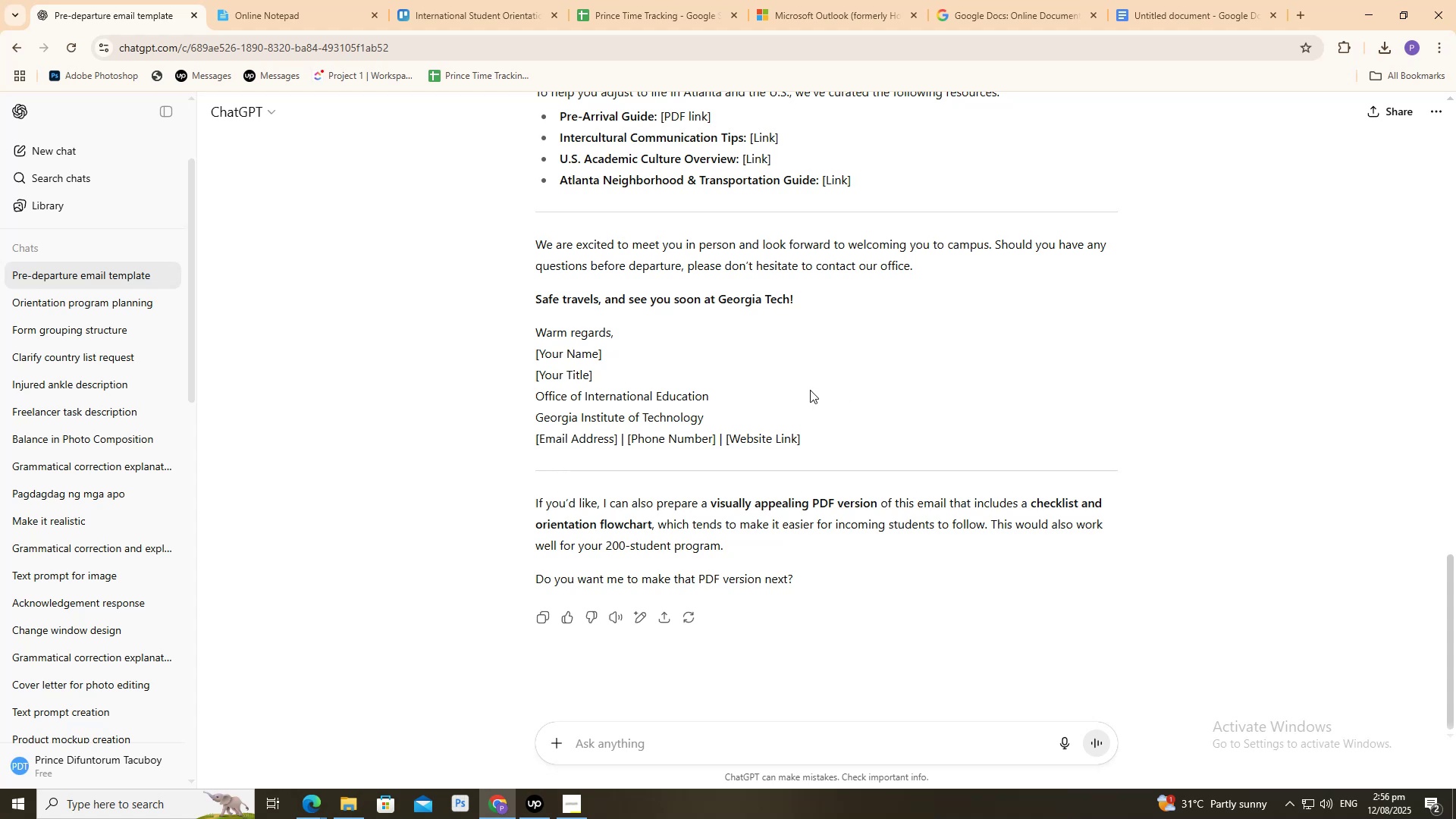 
wait(15.83)
 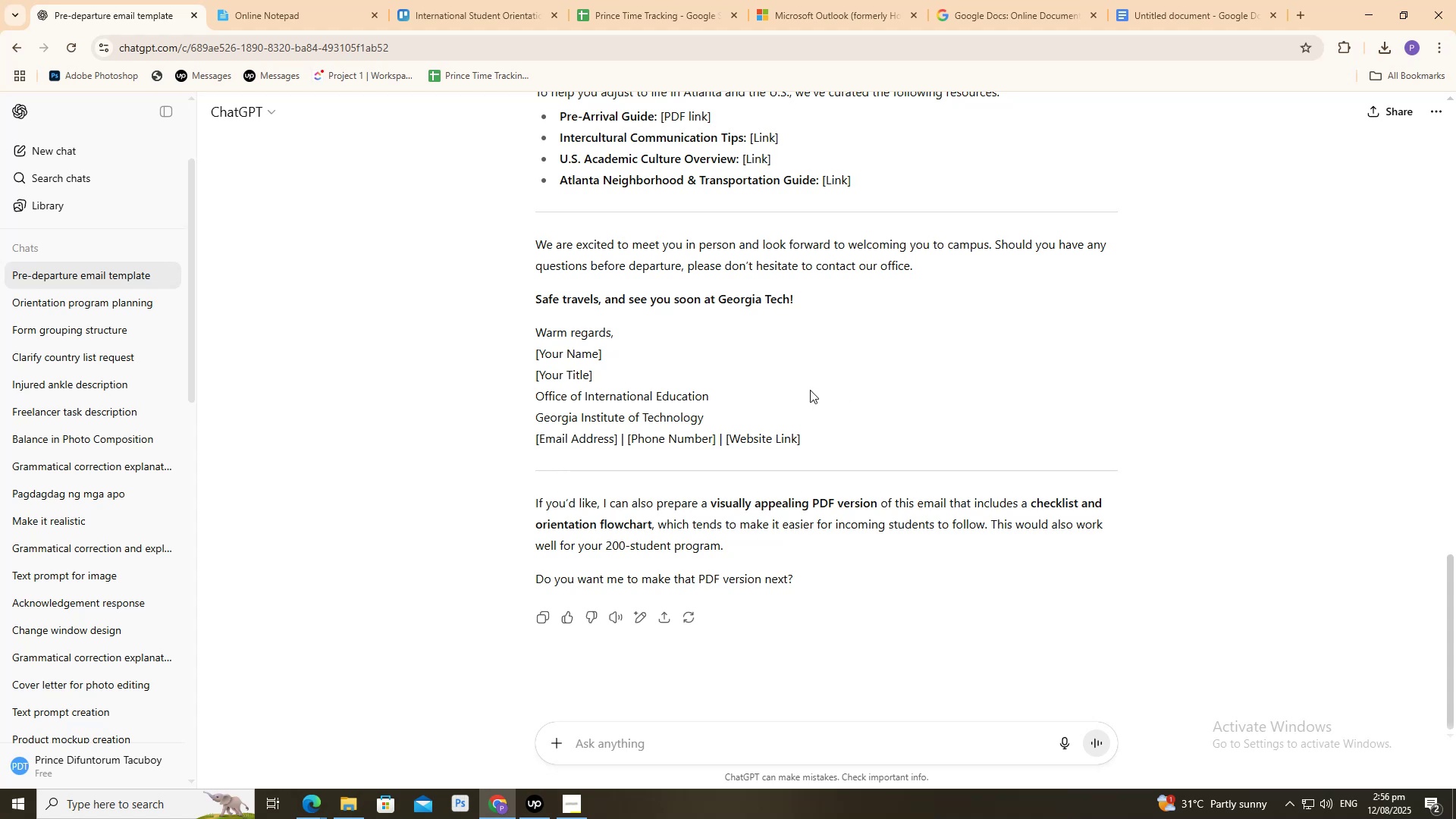 
scroll: coordinate [290, 414], scroll_direction: up, amount: 23.0
 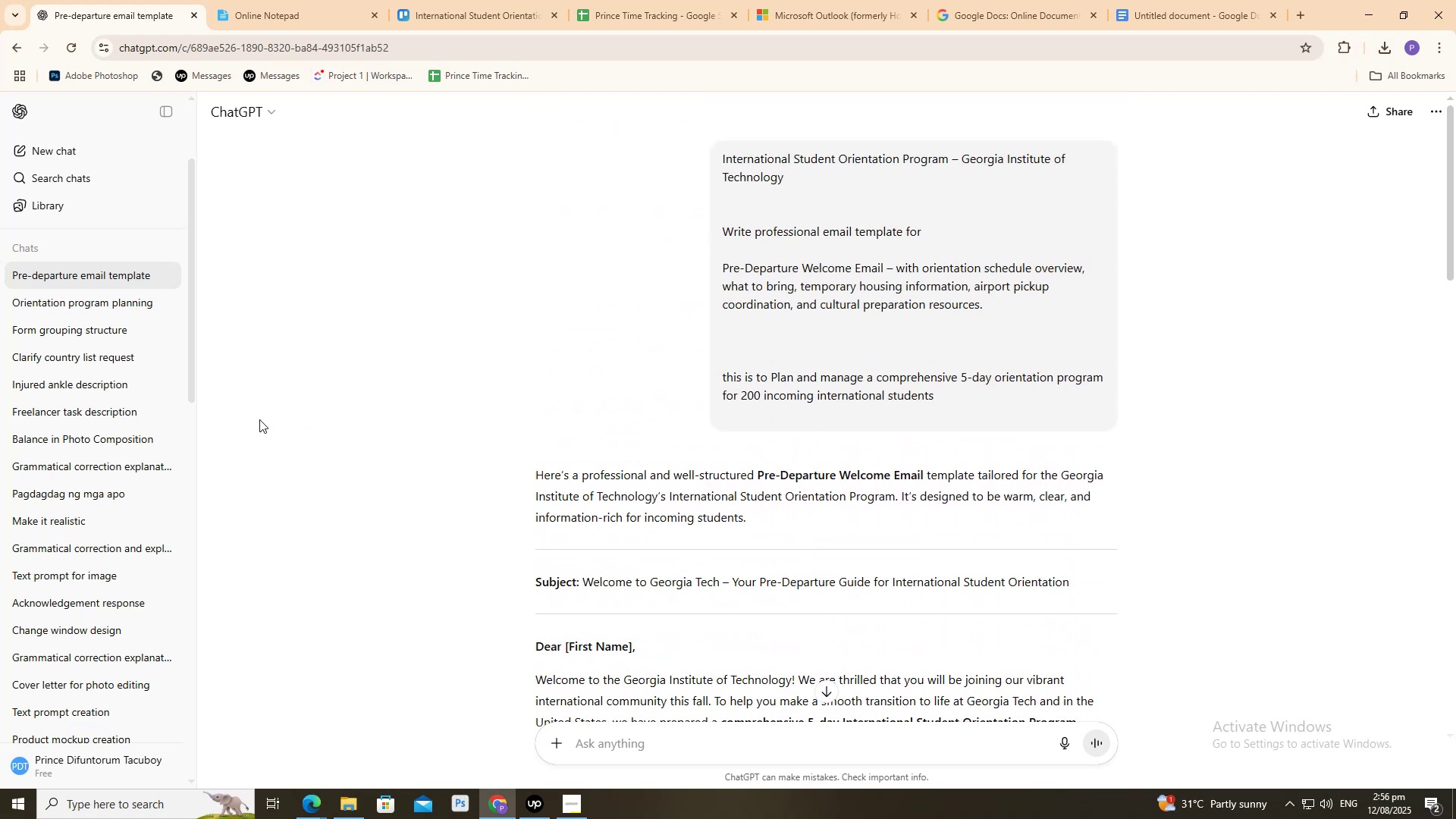 
wait(12.48)
 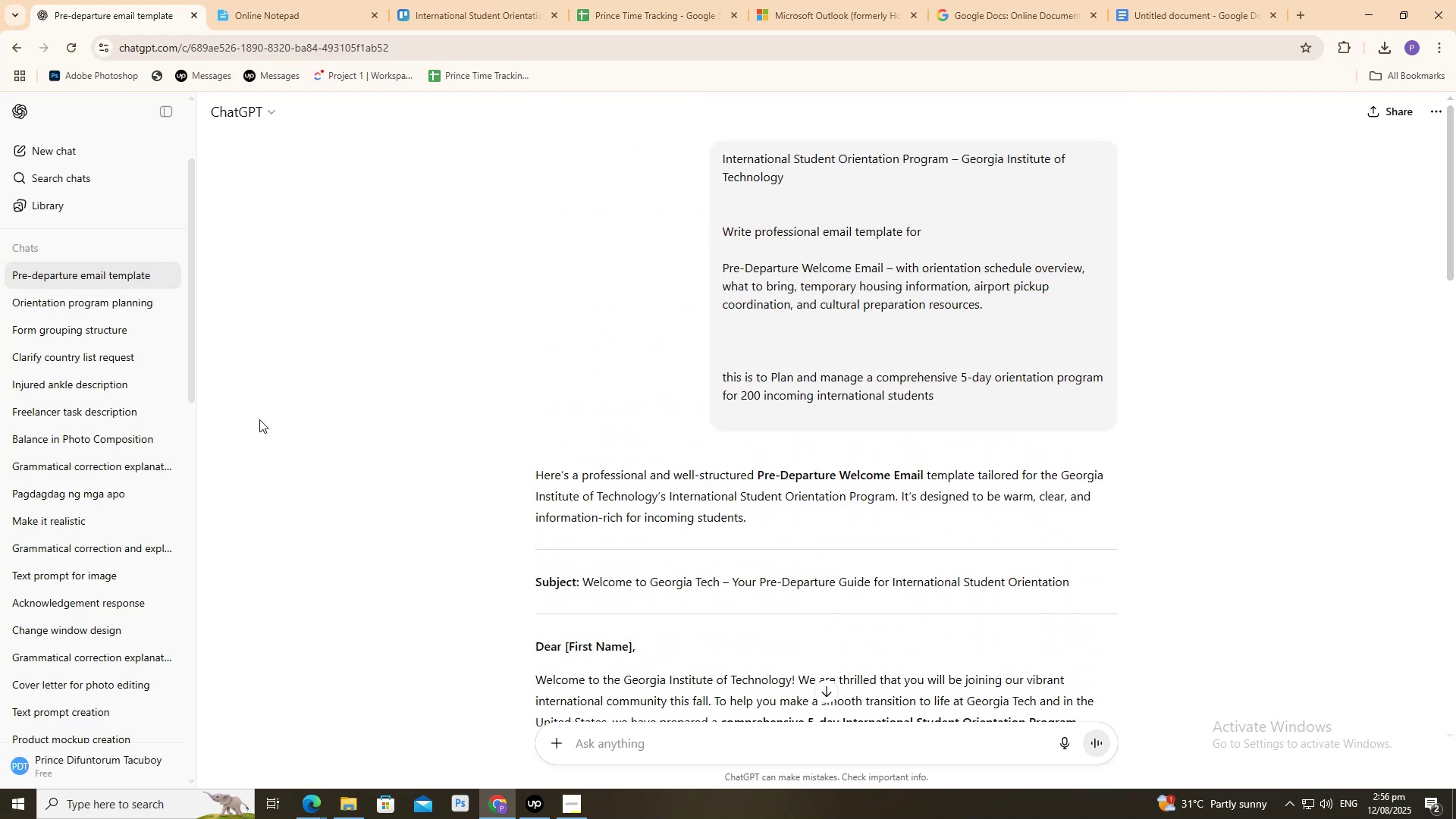 
scroll: coordinate [332, 434], scroll_direction: down, amount: 7.0
 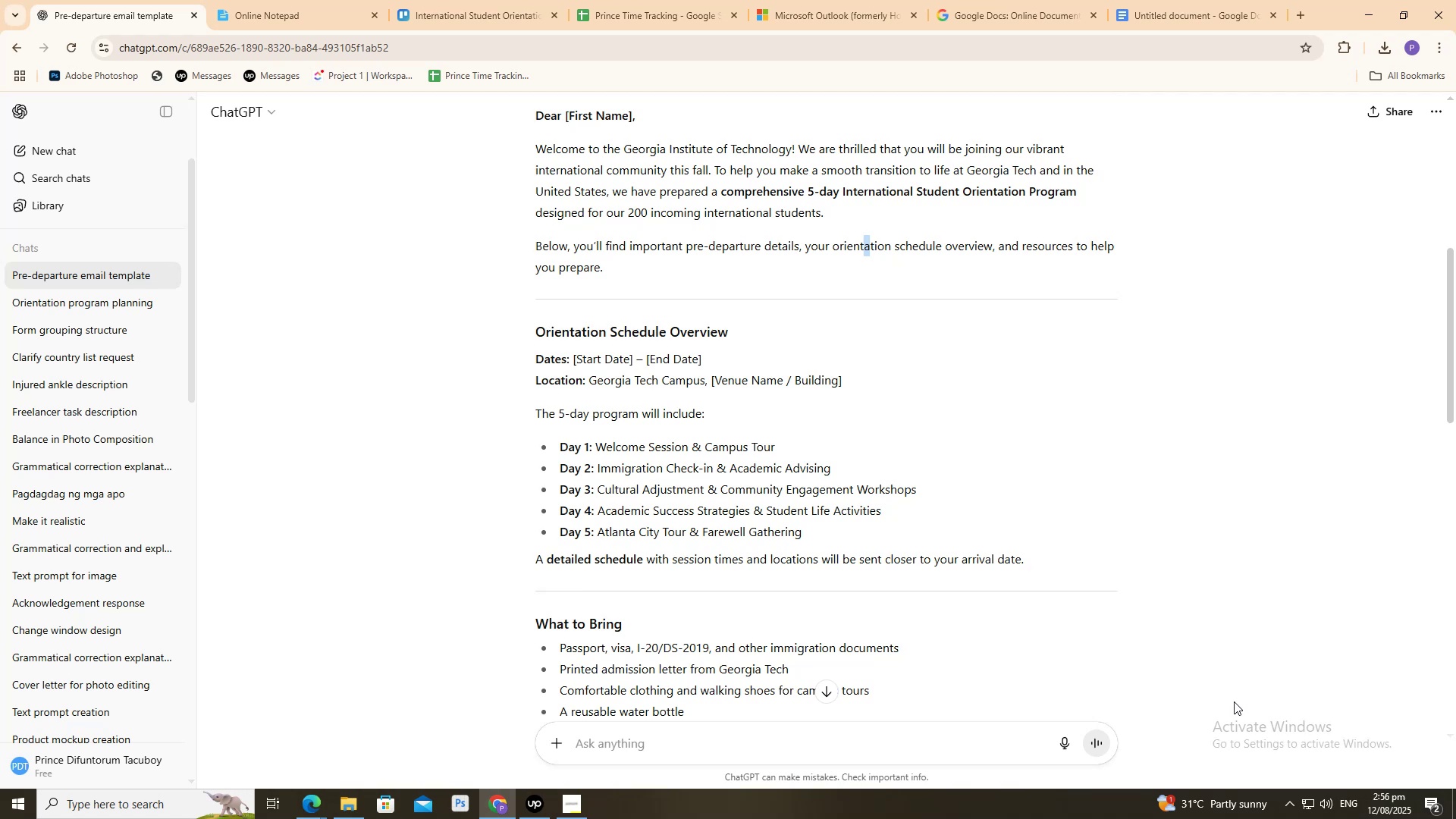 
wait(7.17)
 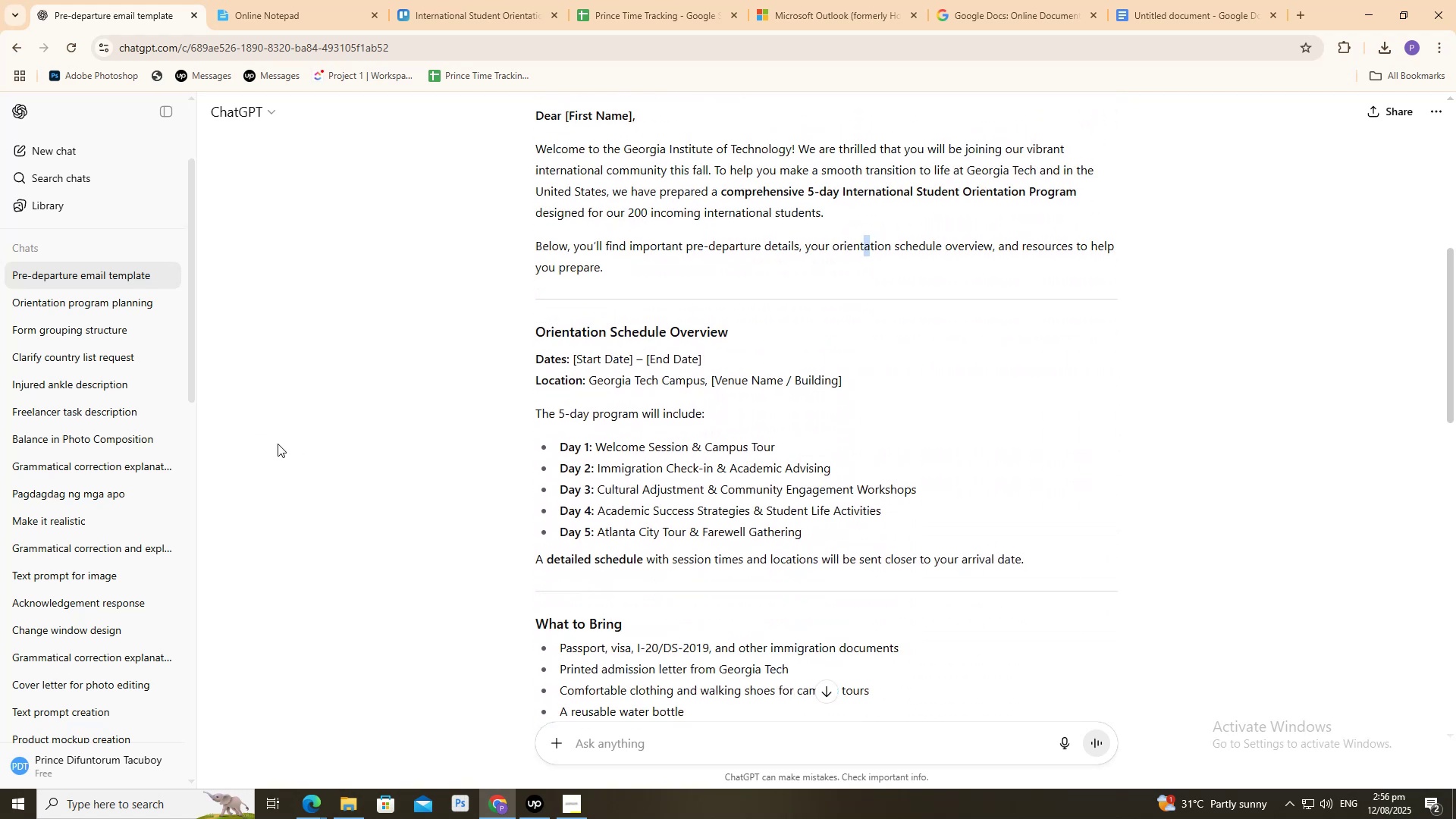 
scroll: coordinate [773, 324], scroll_direction: down, amount: 11.0
 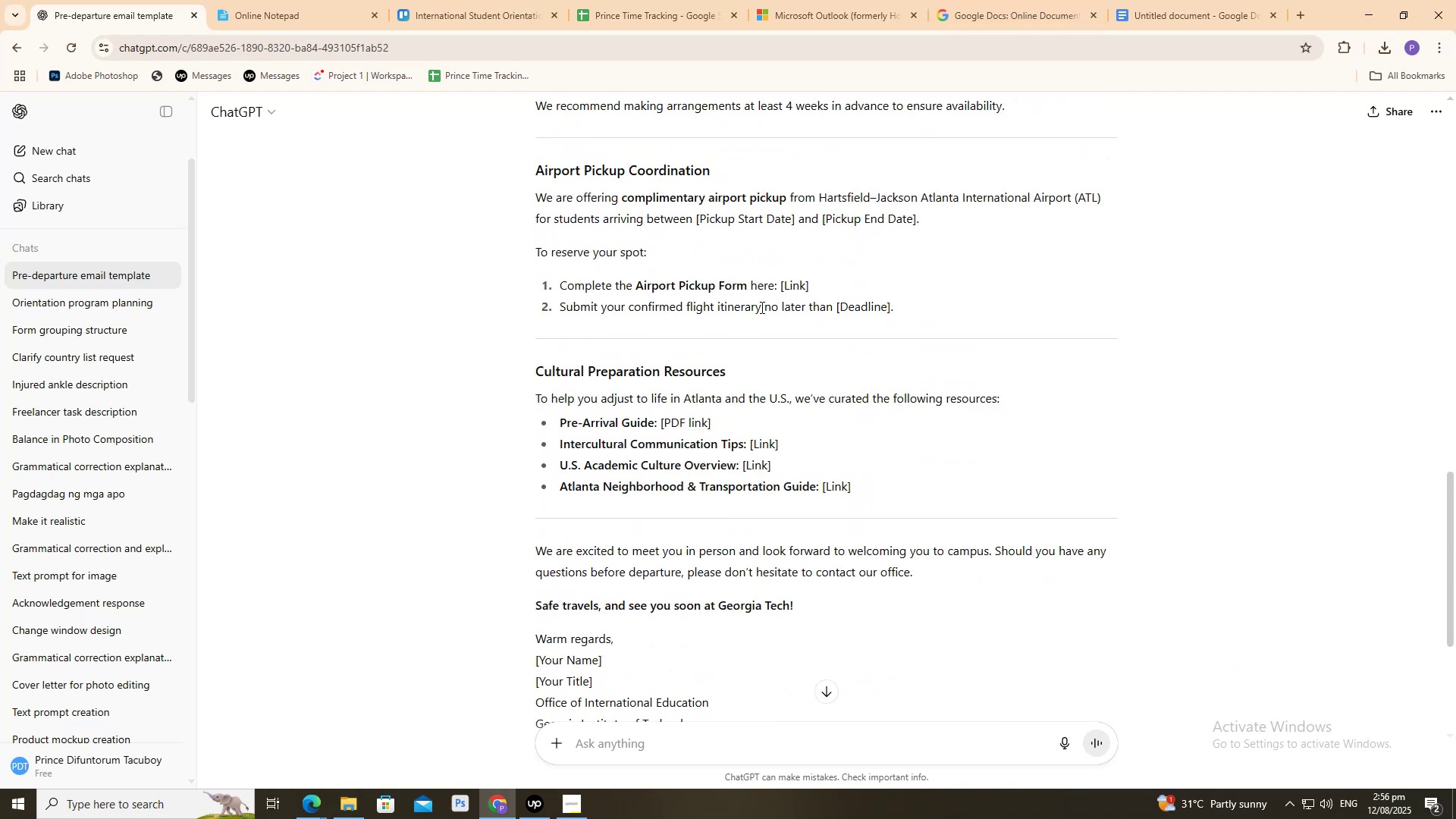 
scroll: coordinate [785, 265], scroll_direction: up, amount: 15.0
 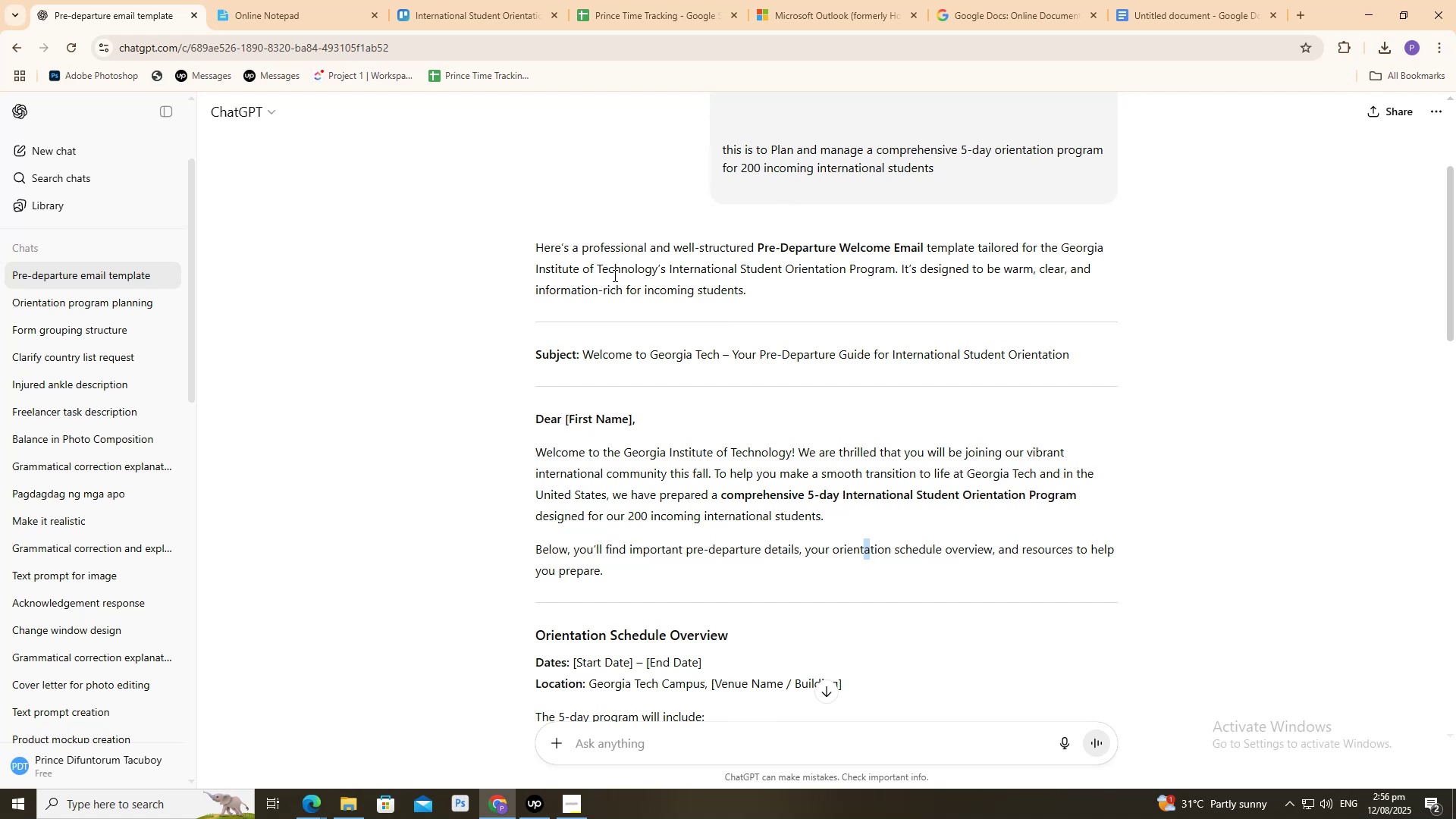 
wait(9.07)
 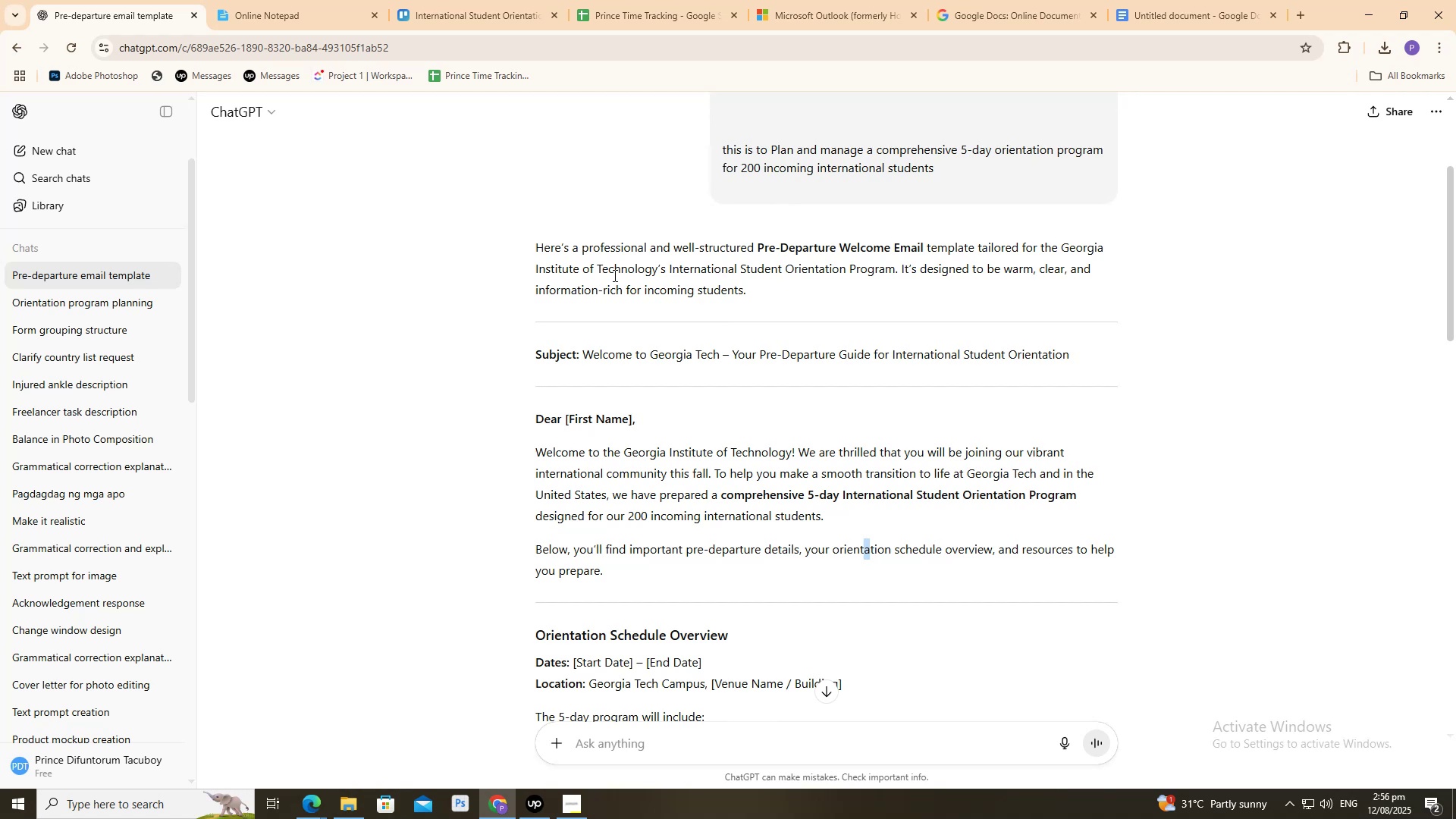 
scroll: coordinate [256, 251], scroll_direction: none, amount: 0.0
 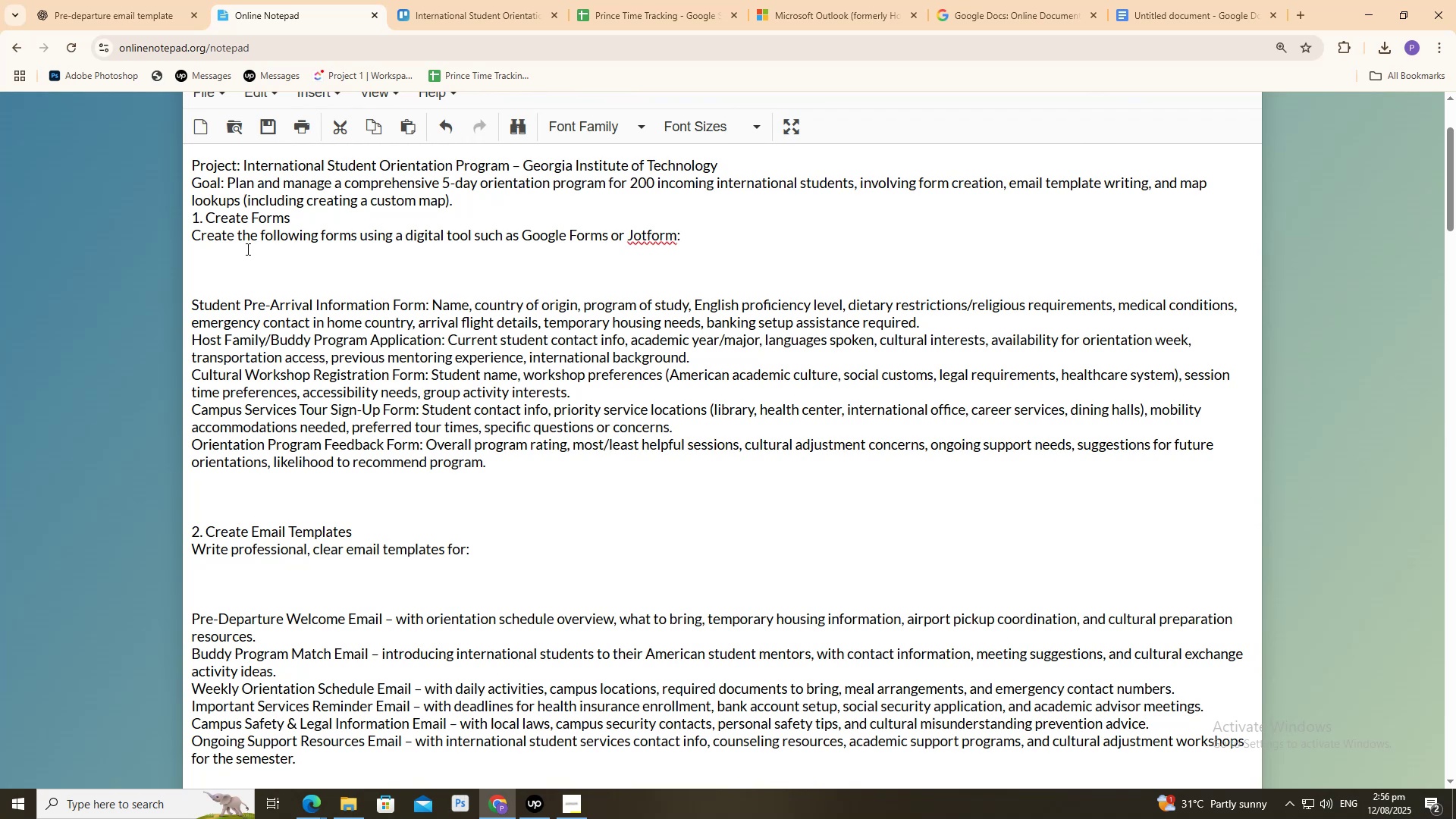 
scroll: coordinate [242, 245], scroll_direction: down, amount: 3.0
 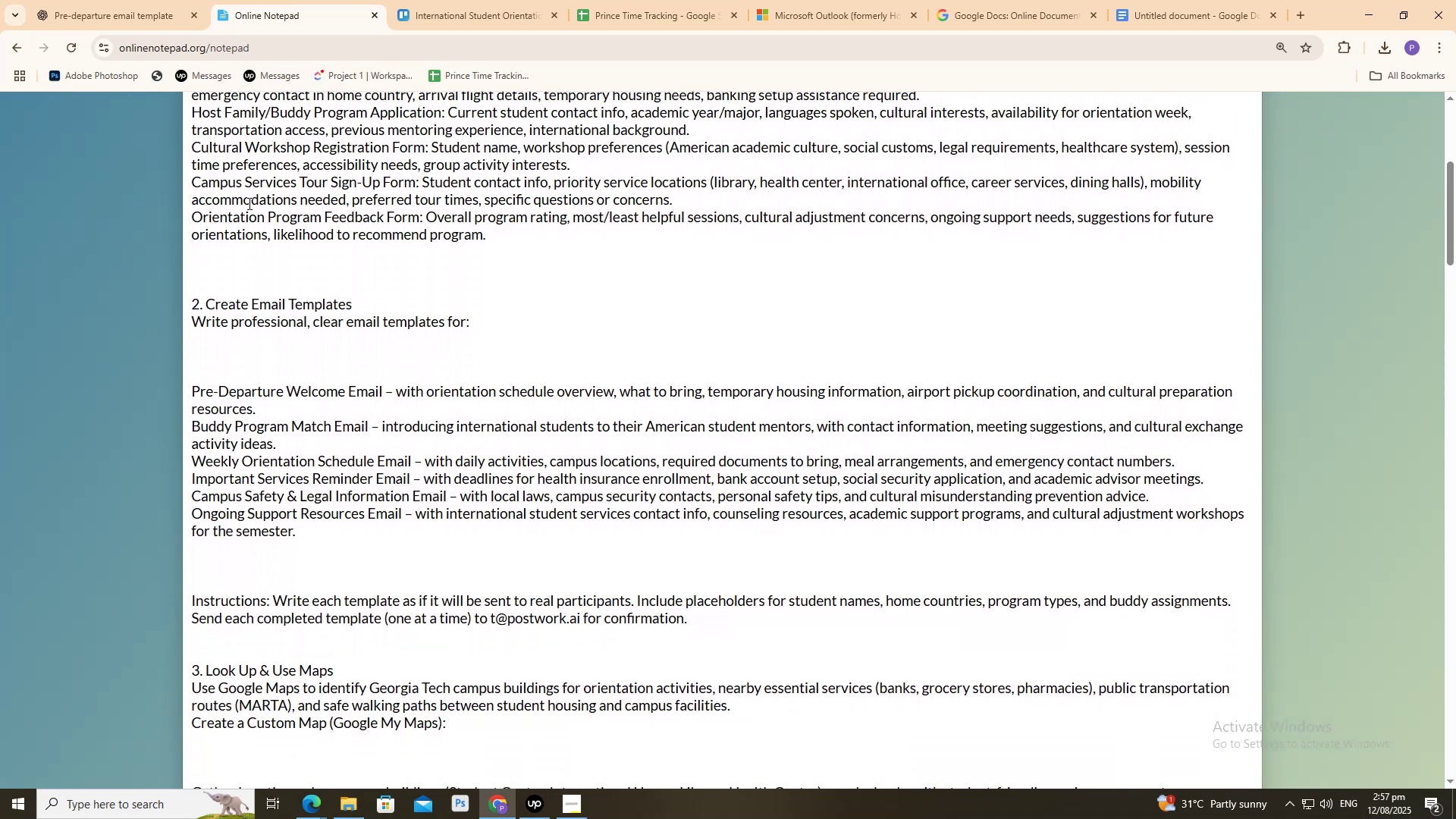 
key(Control+ControlLeft)
 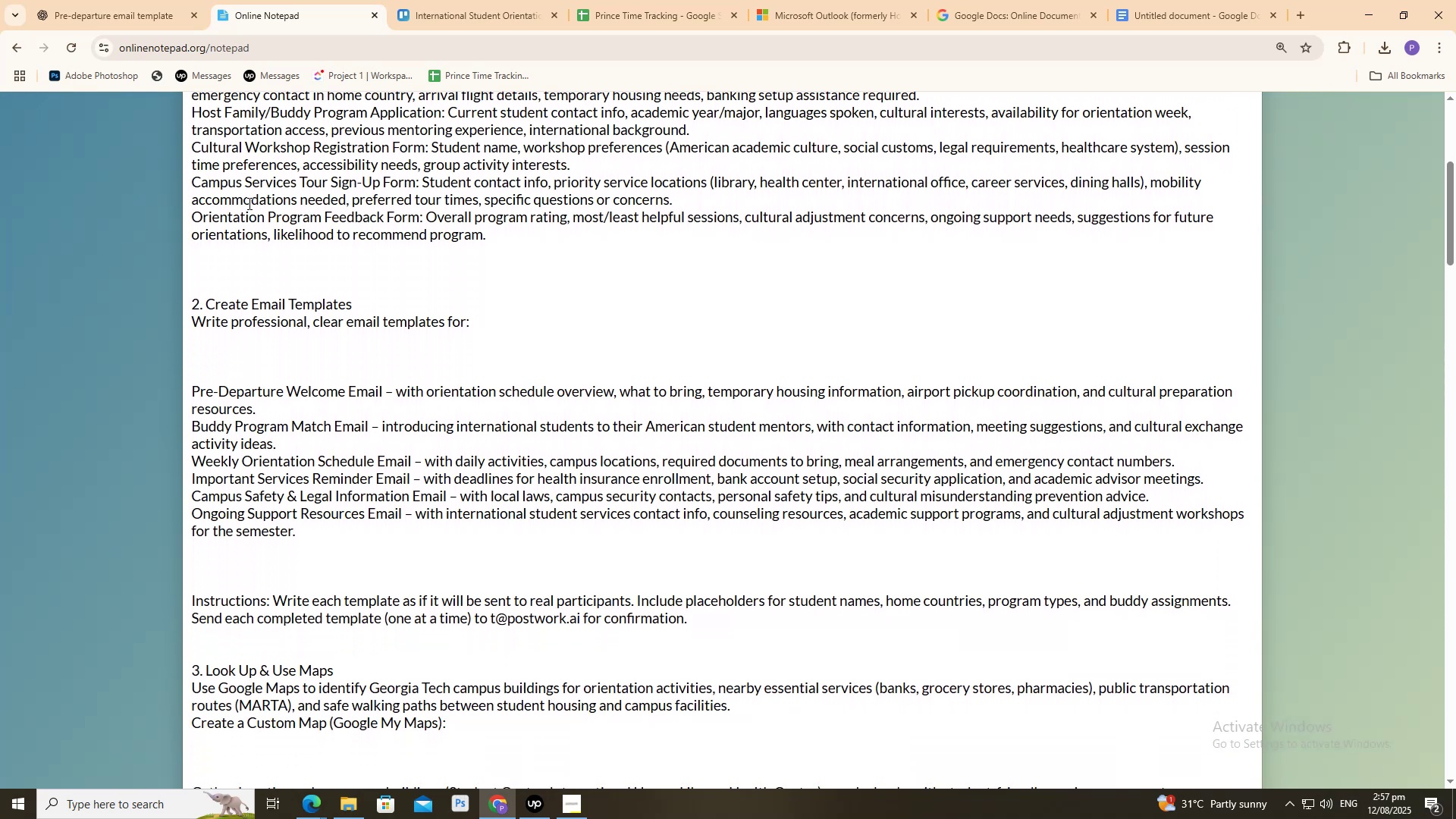 
key(Control+F)
 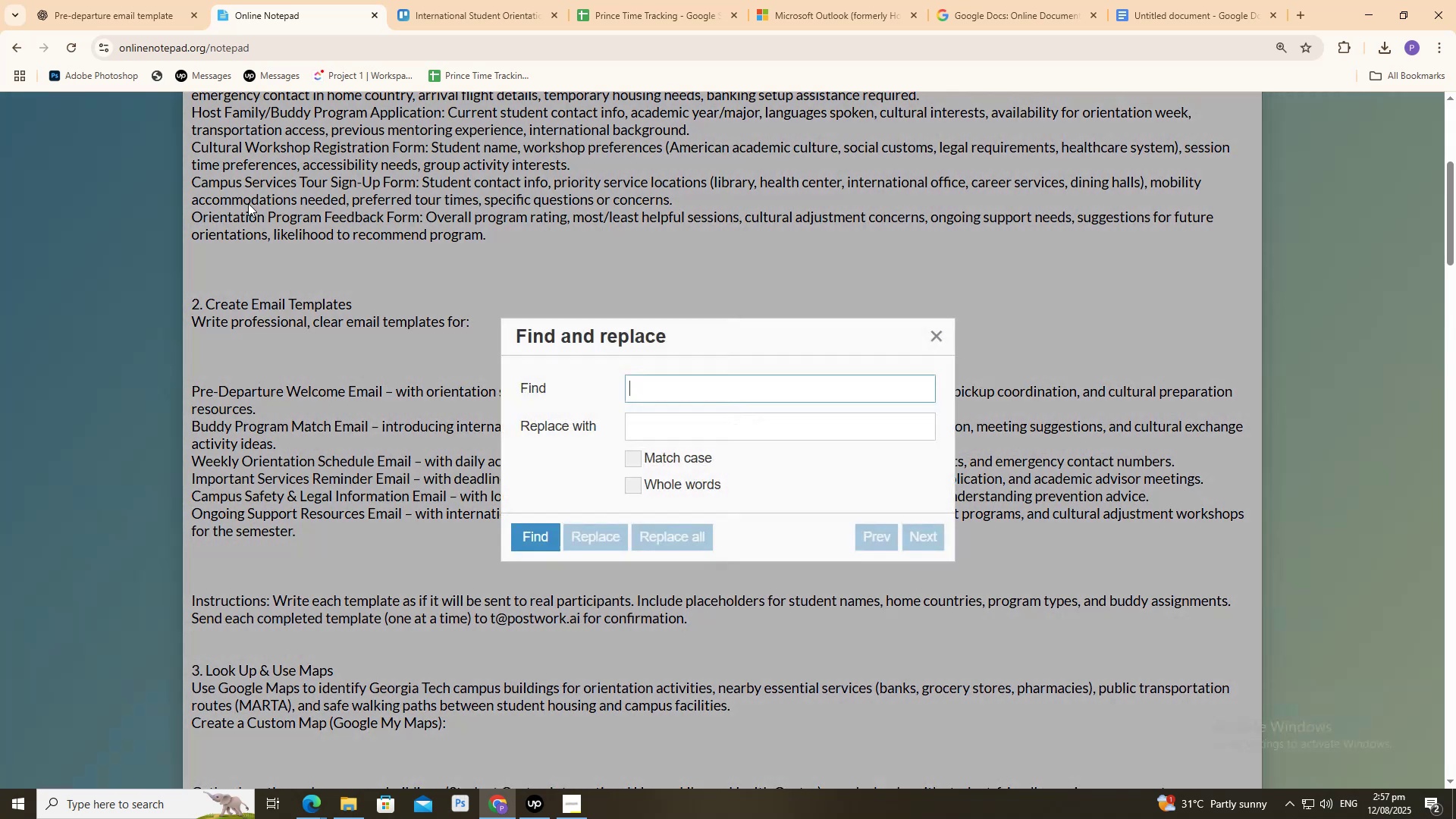 
type(pdf)
 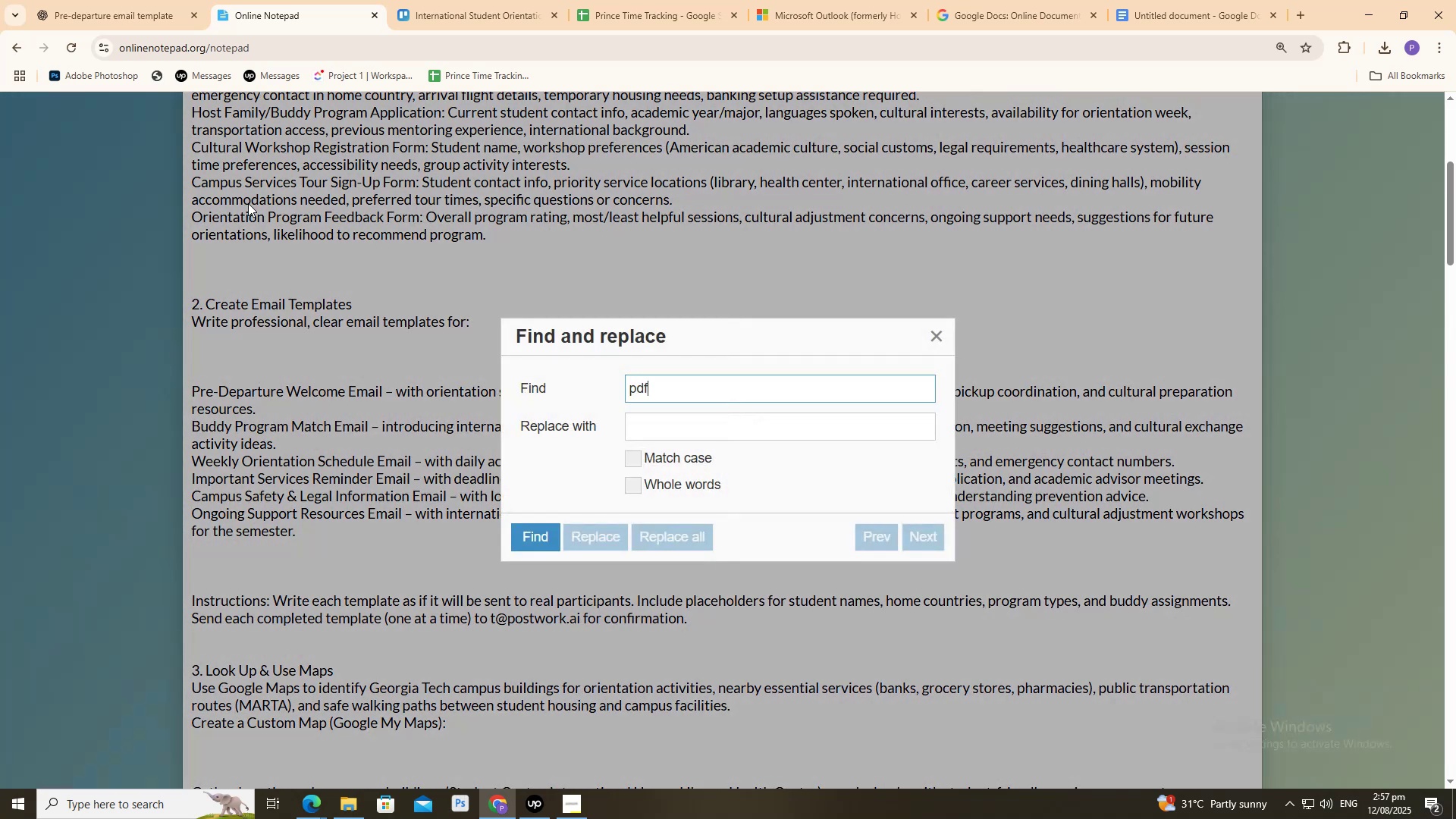 
key(Enter)
 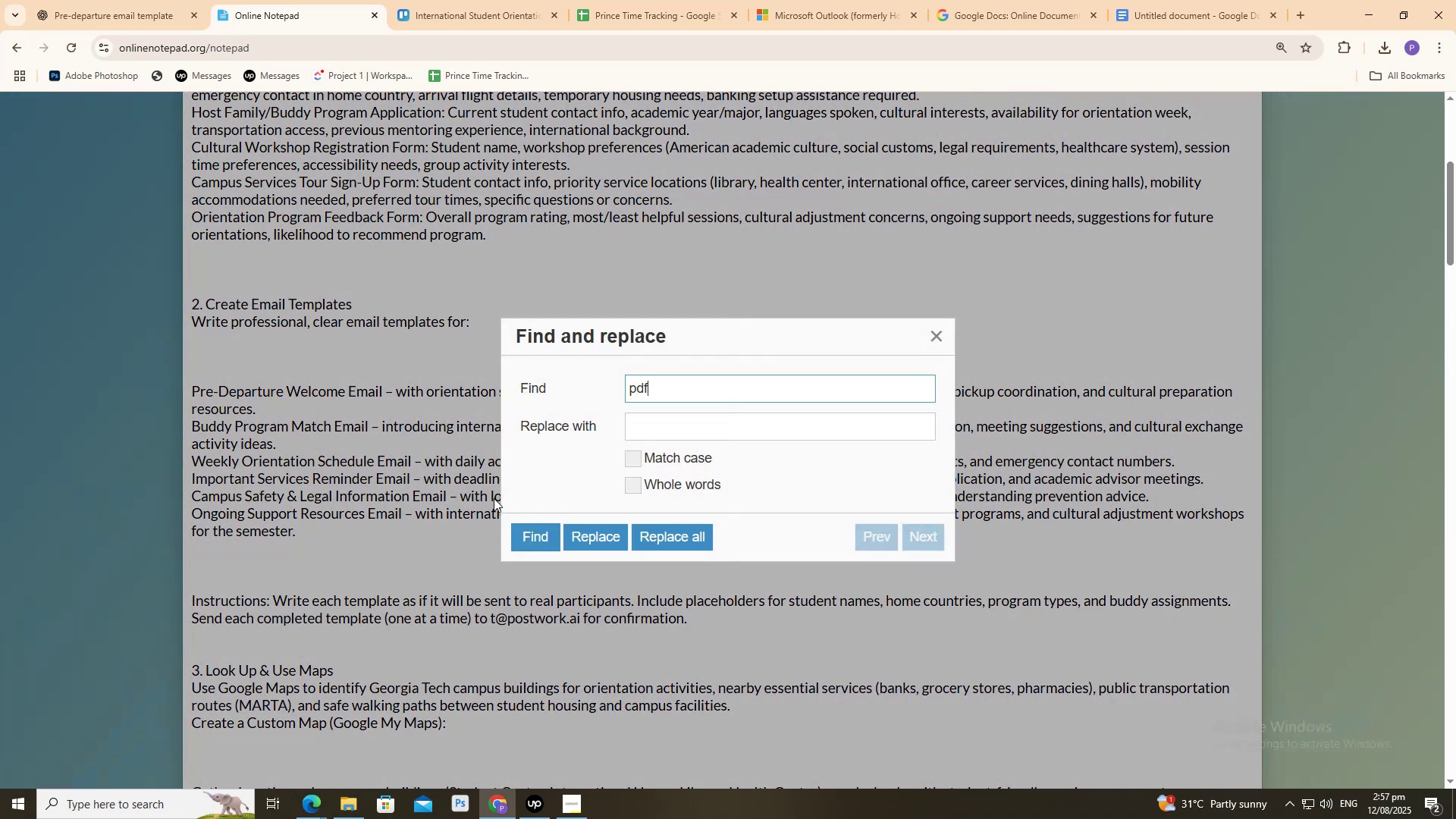 
left_click([532, 541])
 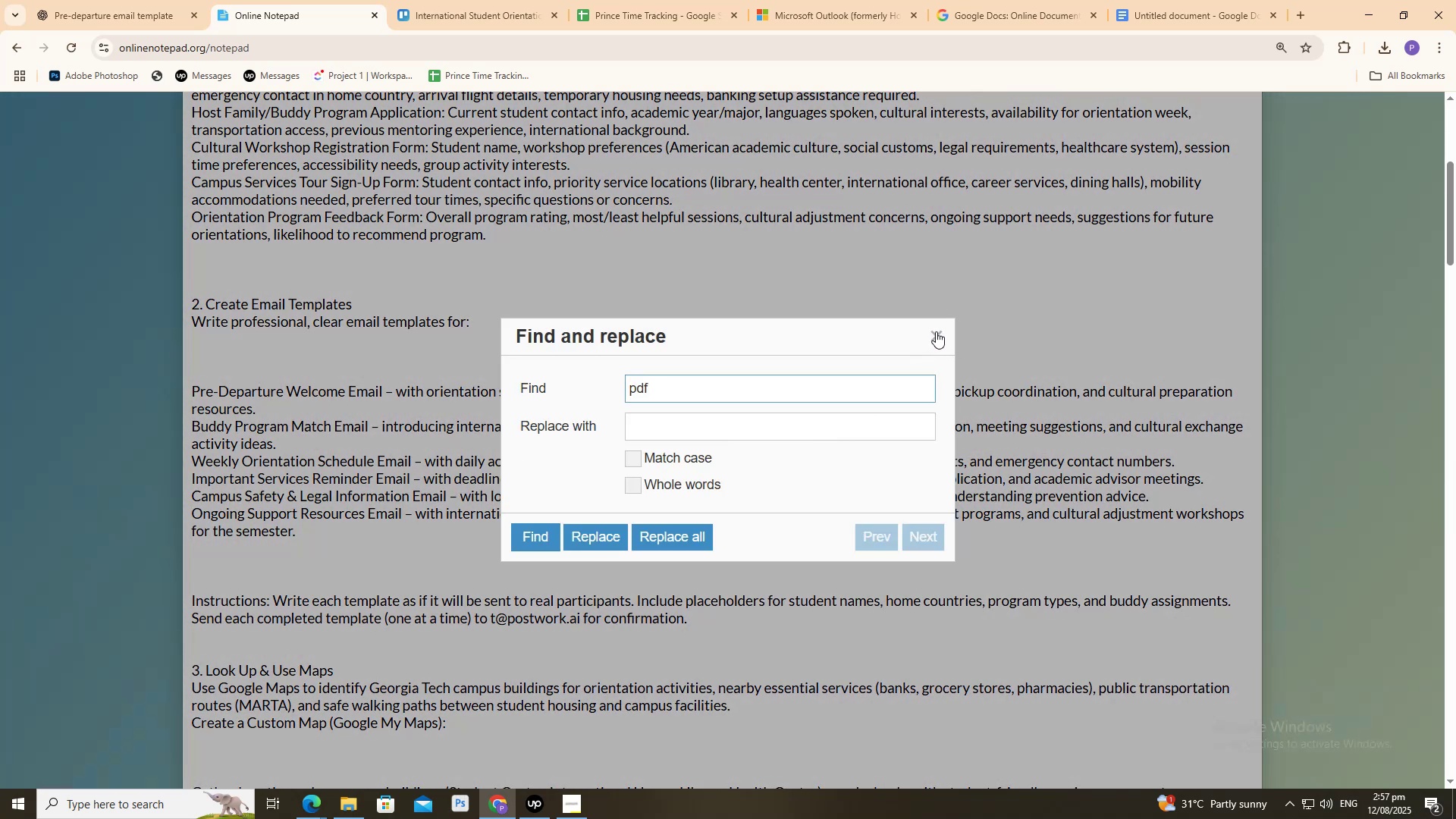 
double_click([508, 559])
 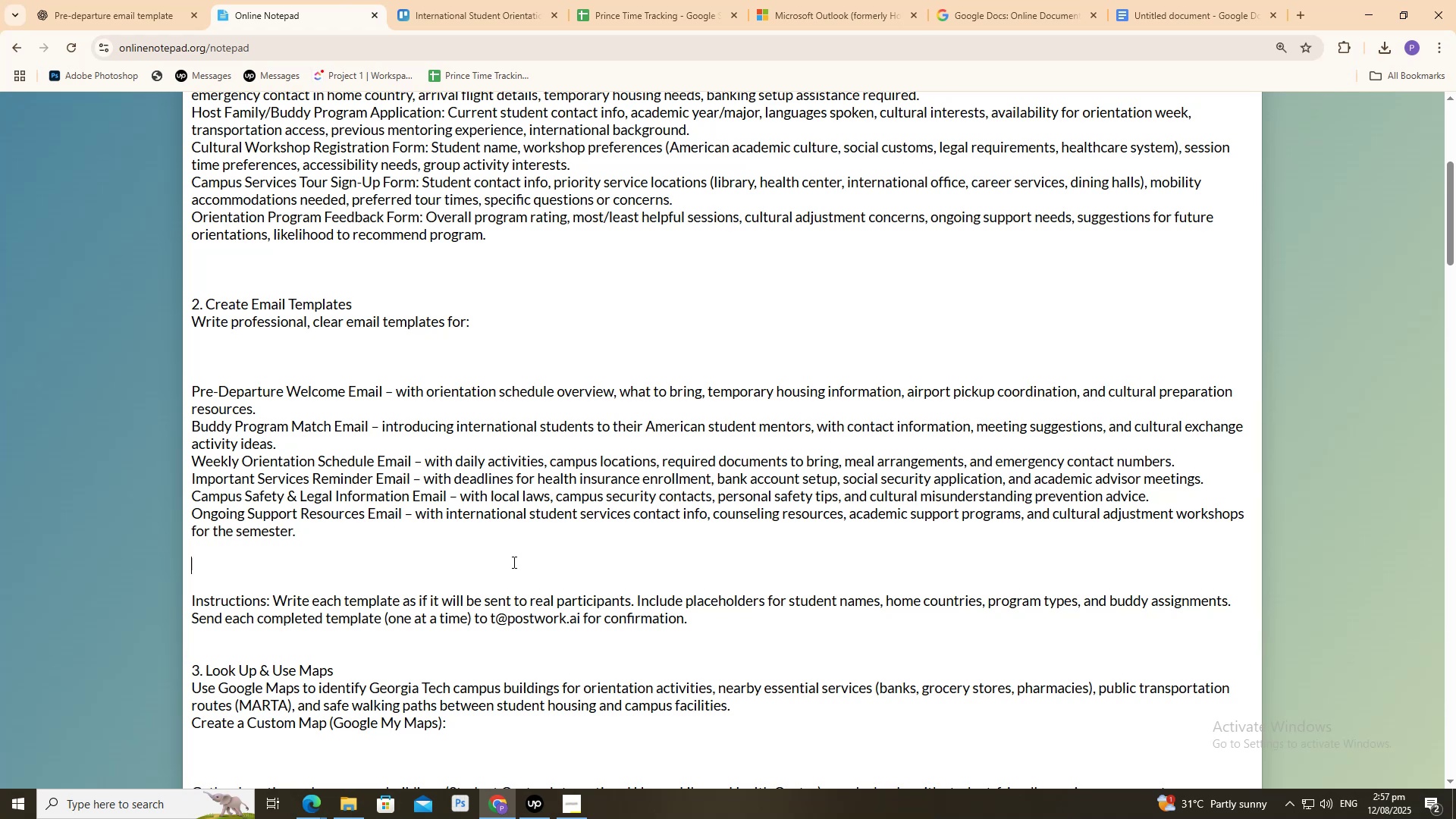 
scroll: coordinate [513, 571], scroll_direction: down, amount: 10.0
 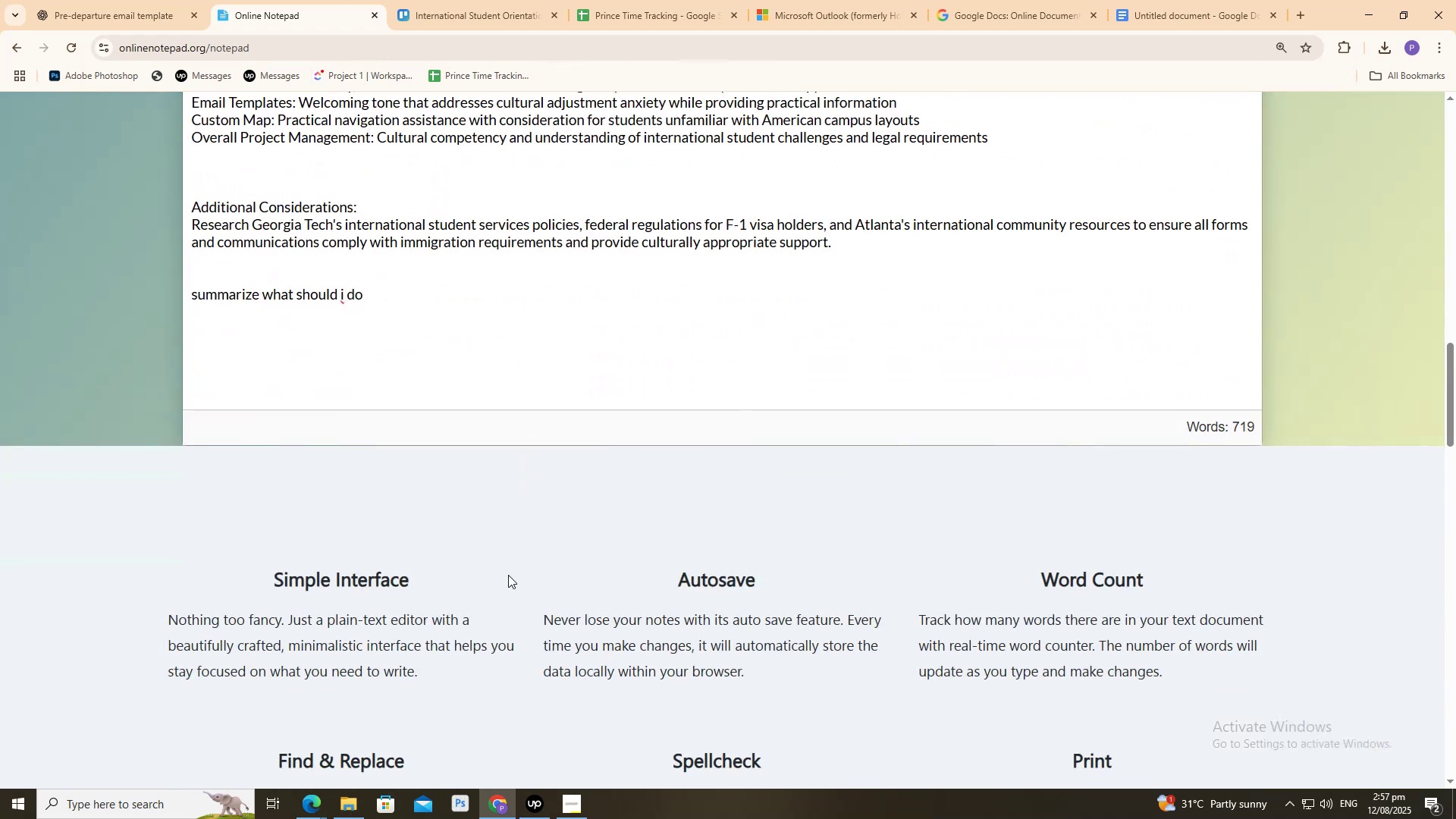 
scroll: coordinate [529, 470], scroll_direction: up, amount: 14.0
 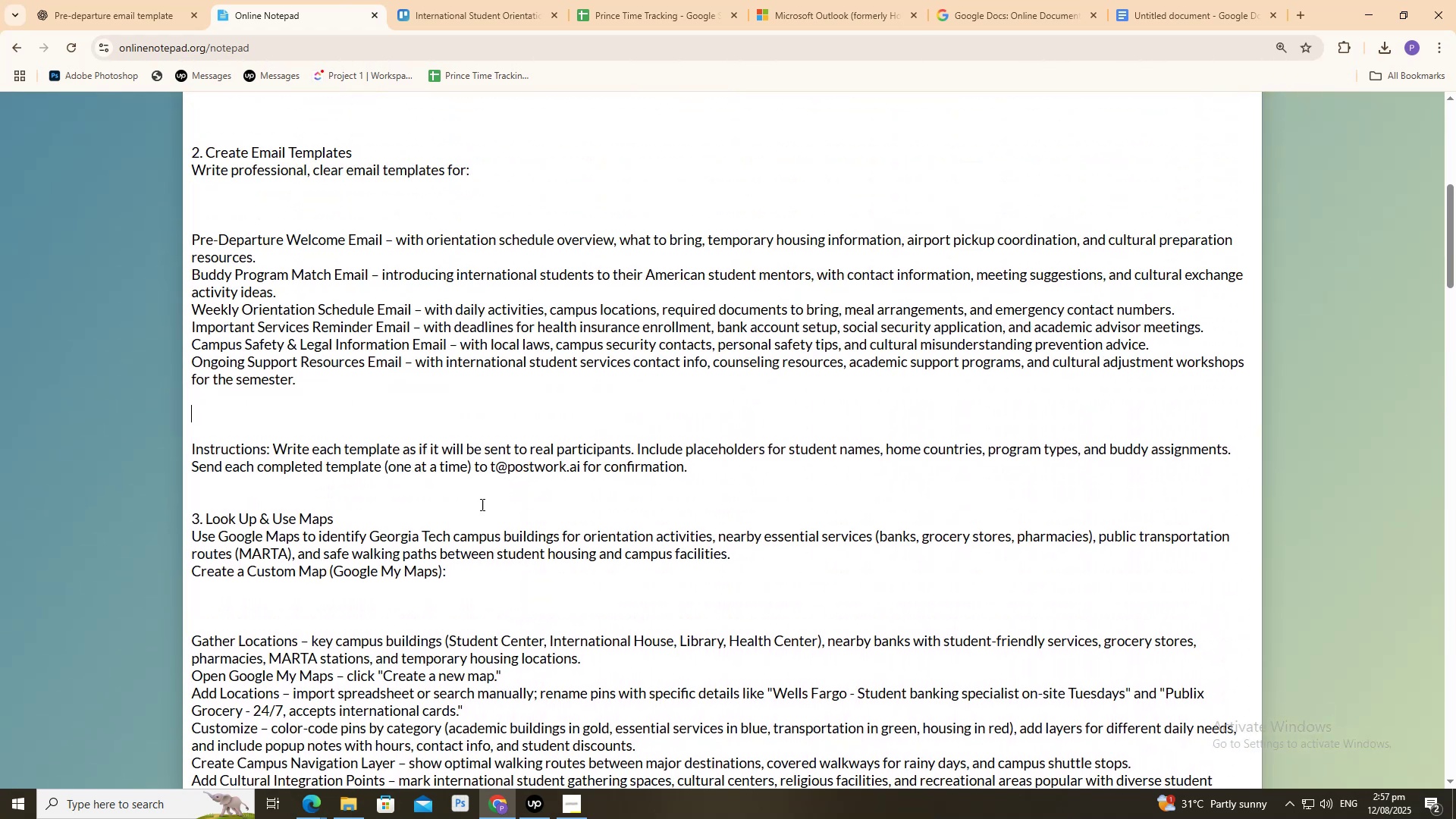 
left_click_drag(start_coordinate=[632, 461], to_coordinate=[592, 491])
 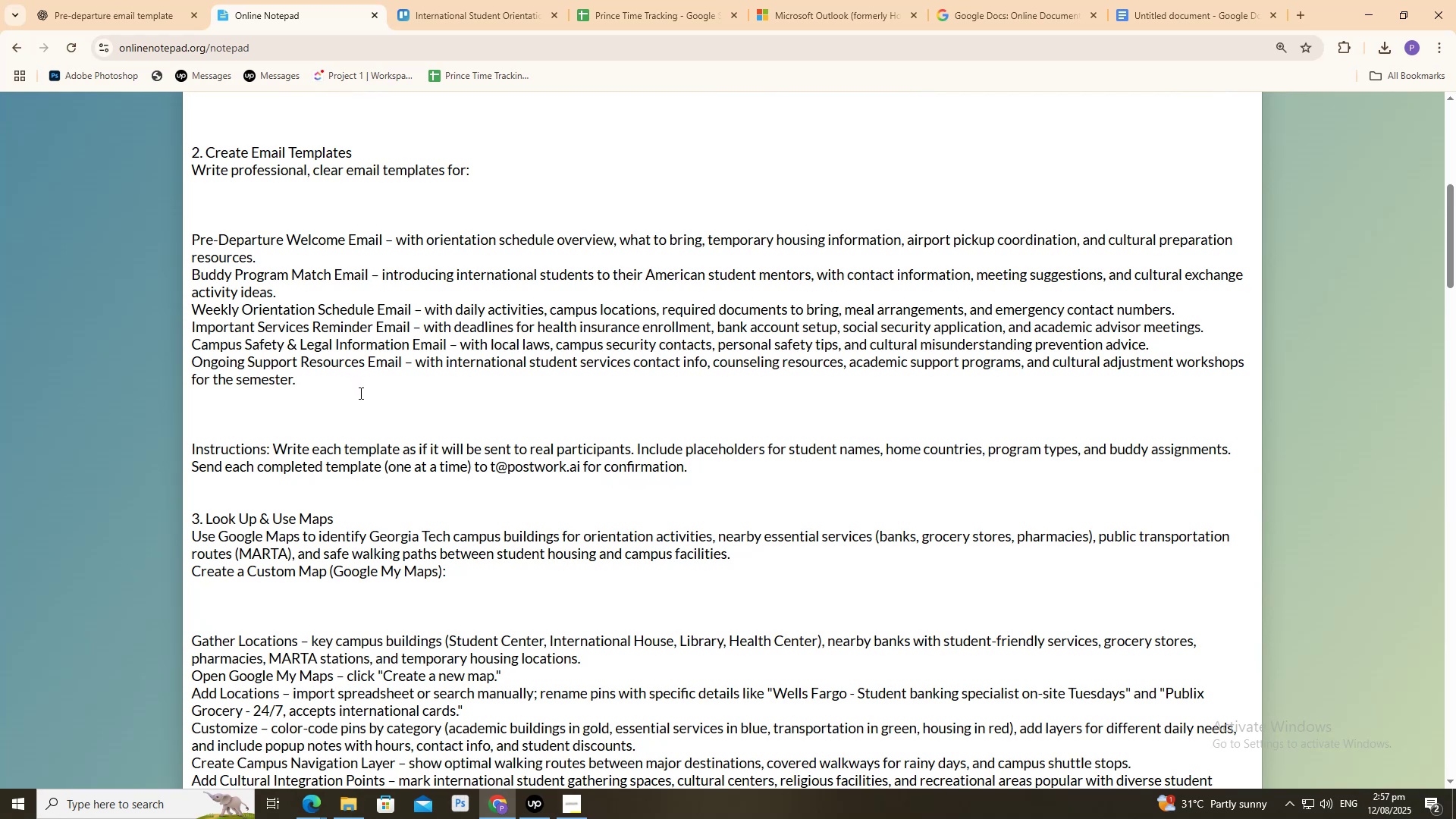 
left_click([1017, 0])
 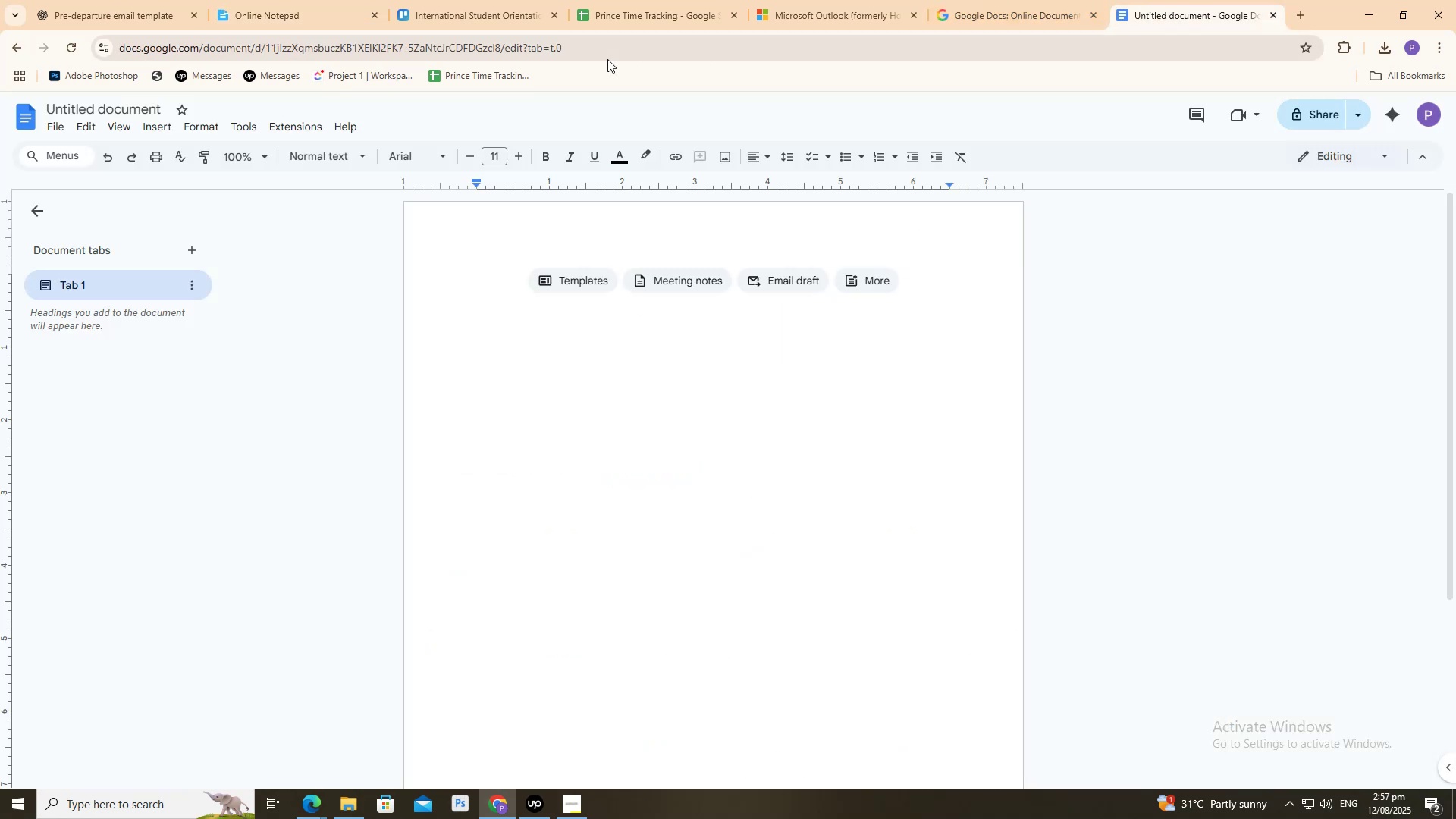 
left_click([483, 0])
 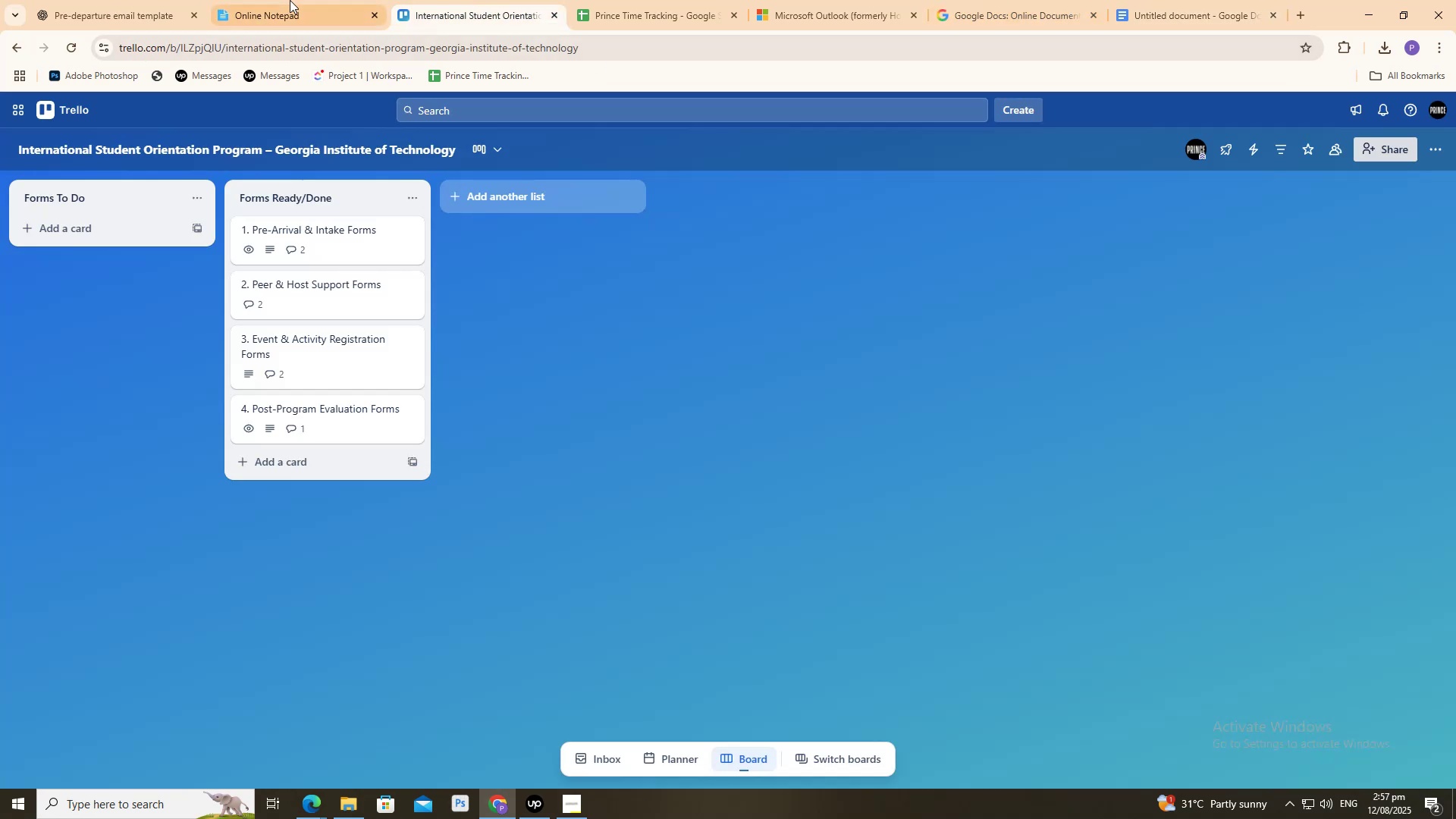 
double_click([296, 0])
 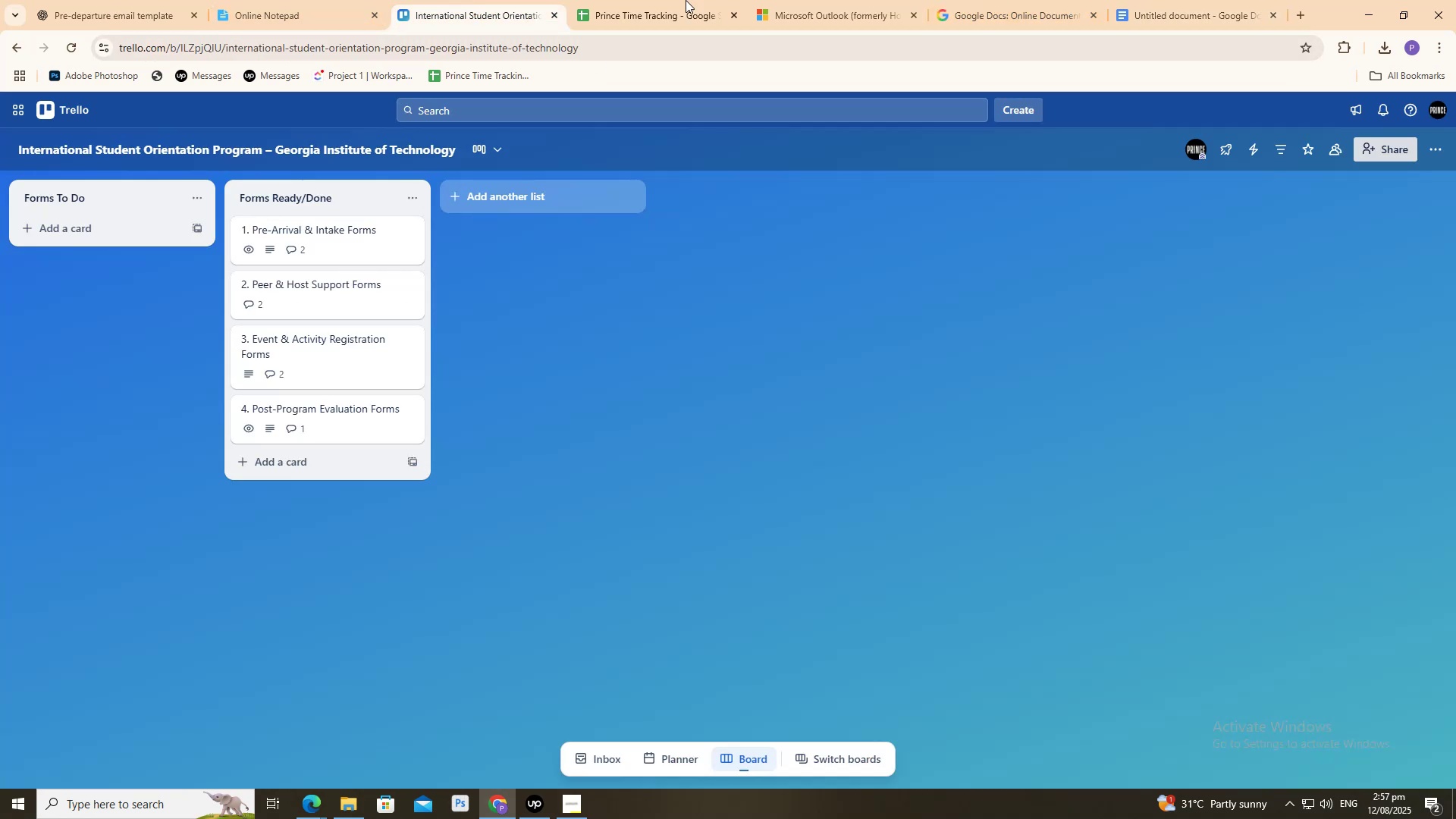 
triple_click([725, 0])
 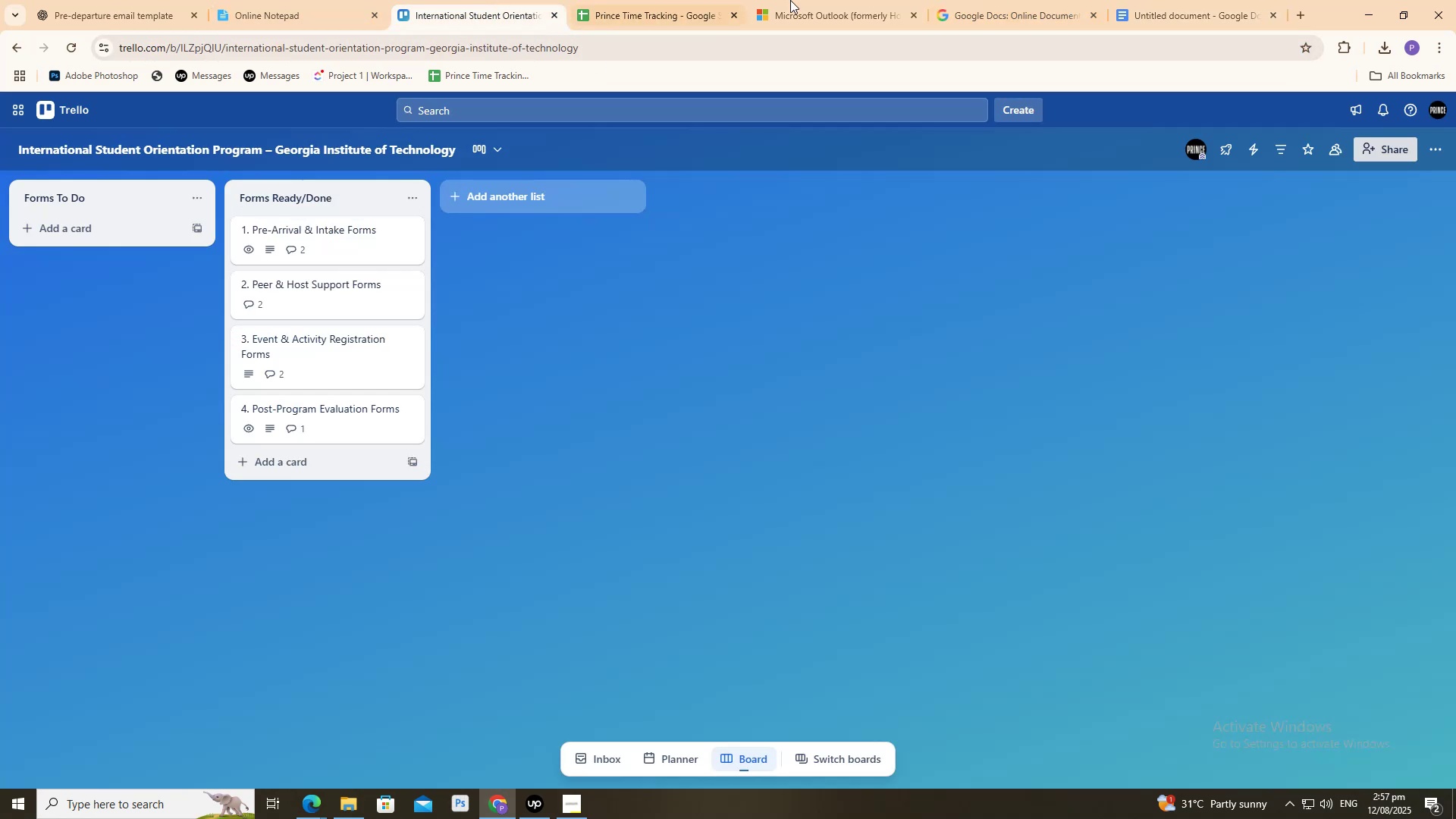 
double_click([830, 0])
 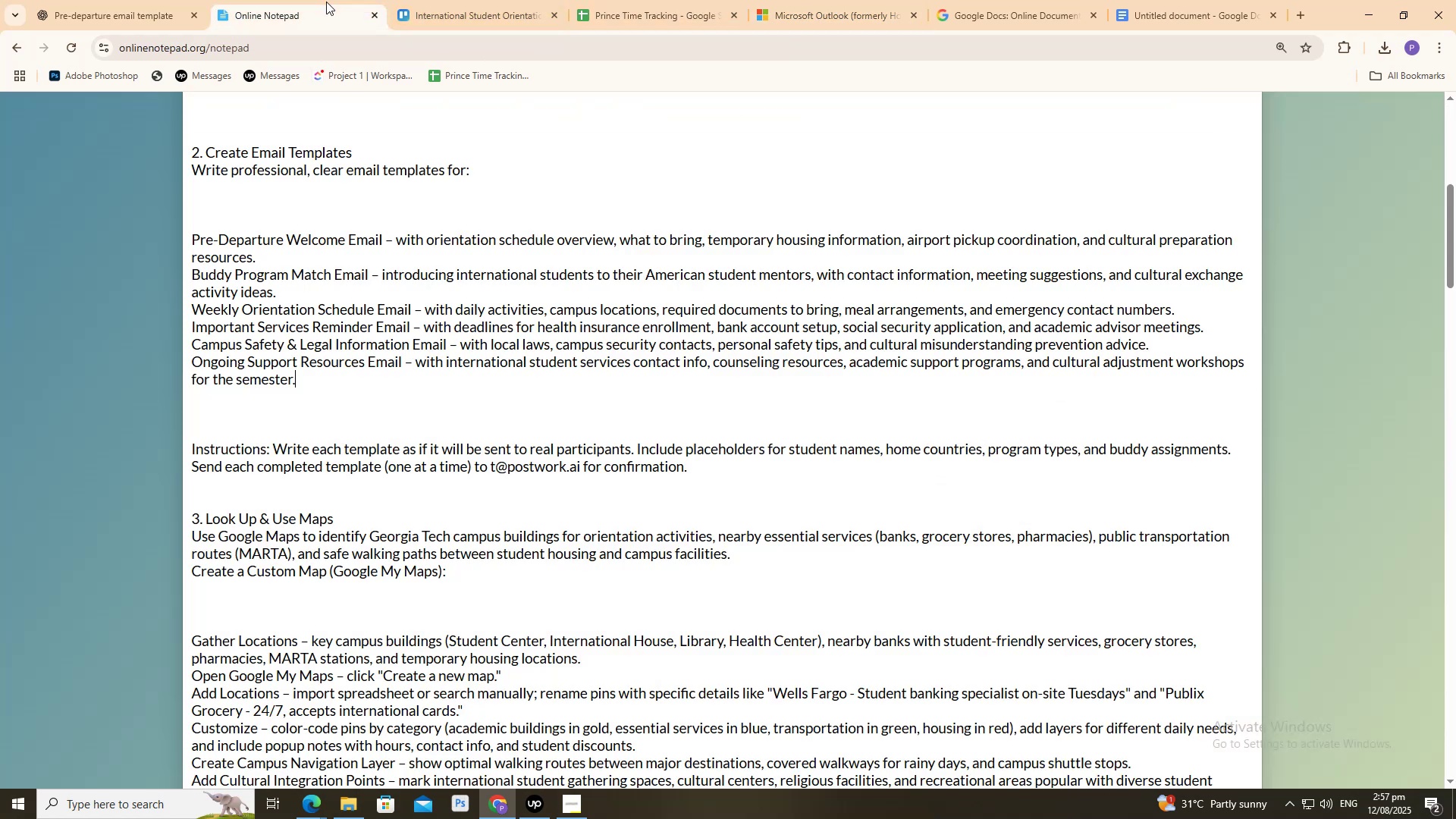 
scroll: coordinate [522, 313], scroll_direction: up, amount: 8.0
 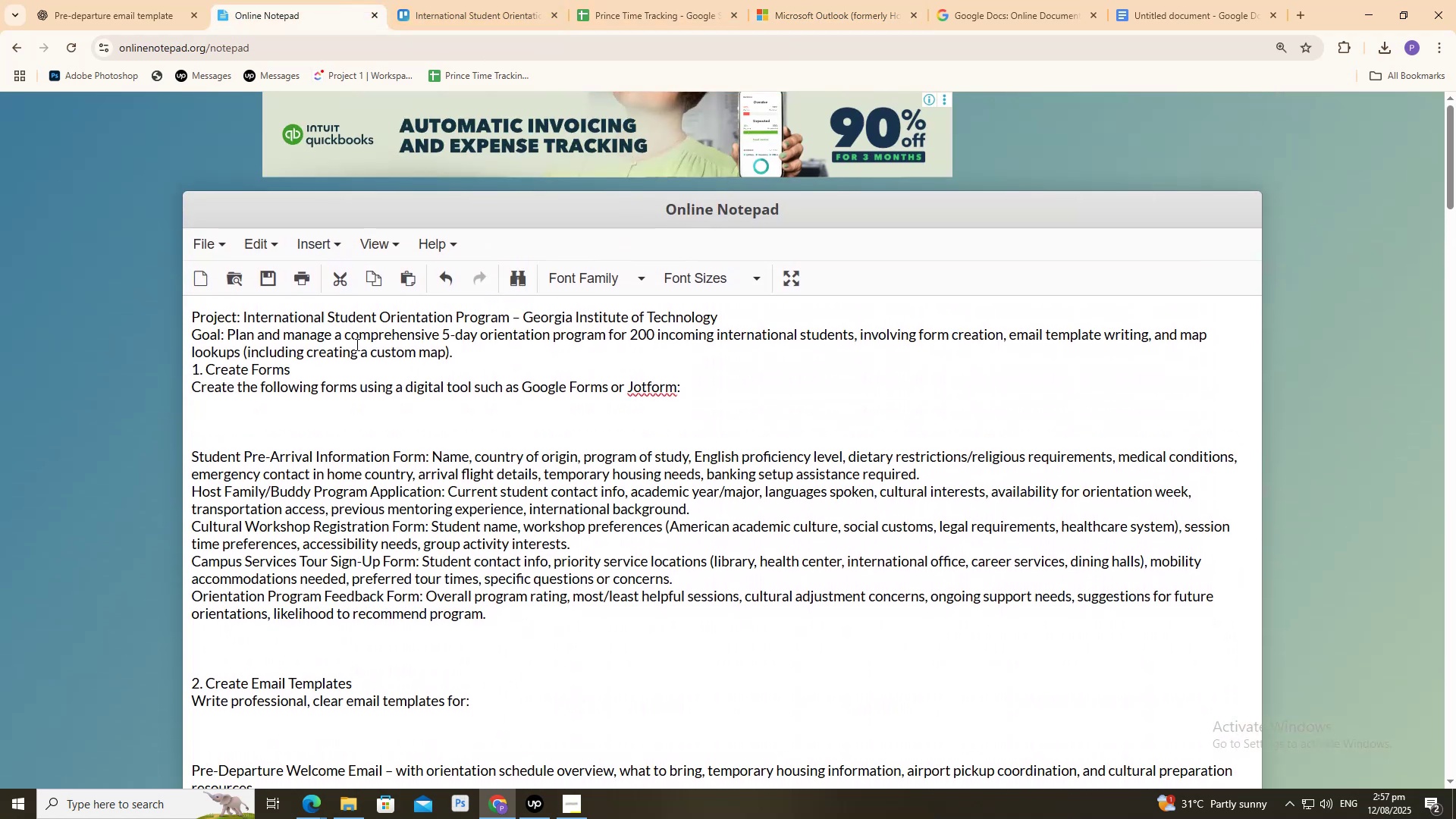 
scroll: coordinate [324, 331], scroll_direction: down, amount: 7.0
 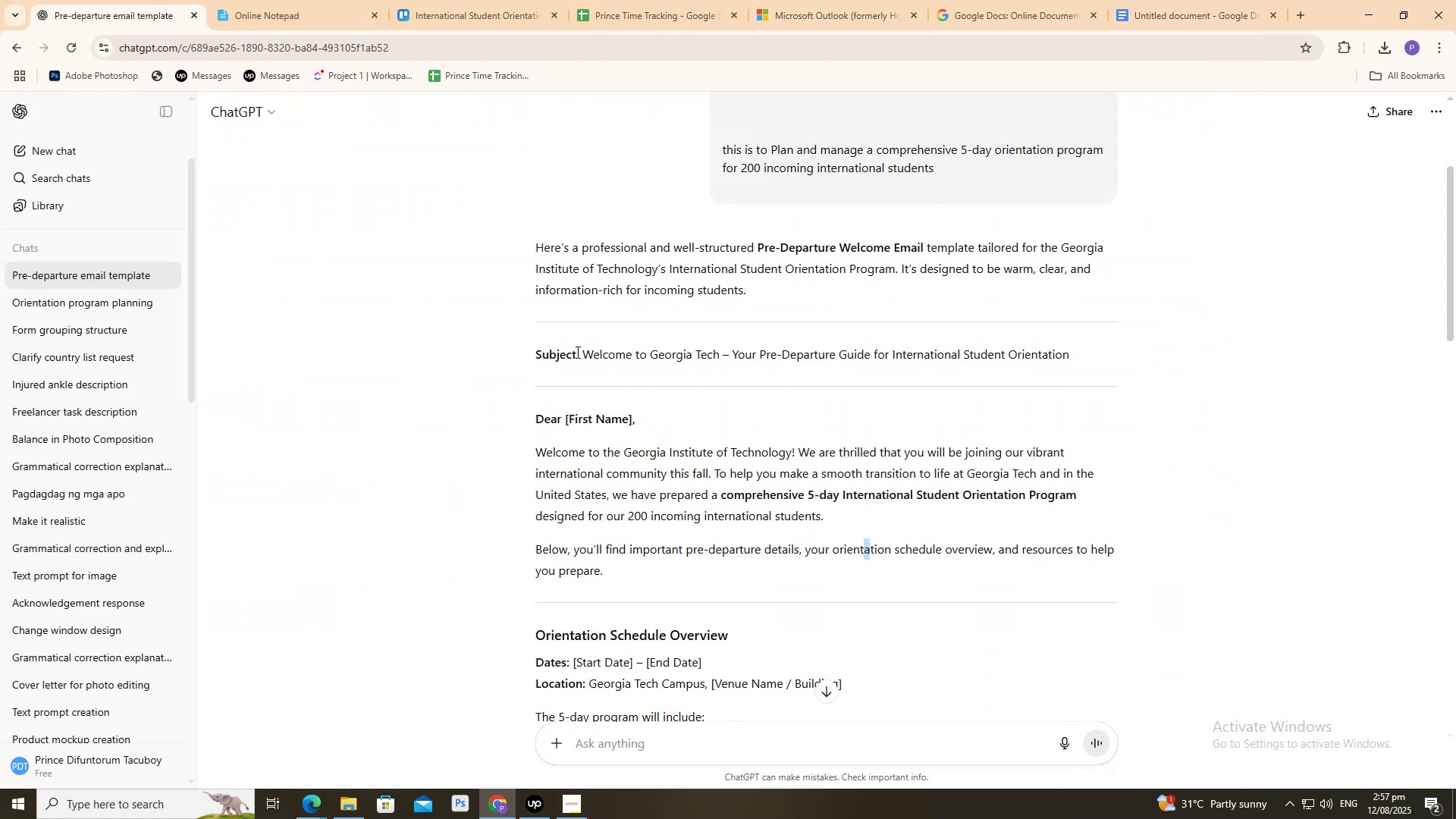 
left_click_drag(start_coordinate=[526, 340], to_coordinate=[835, 444])
 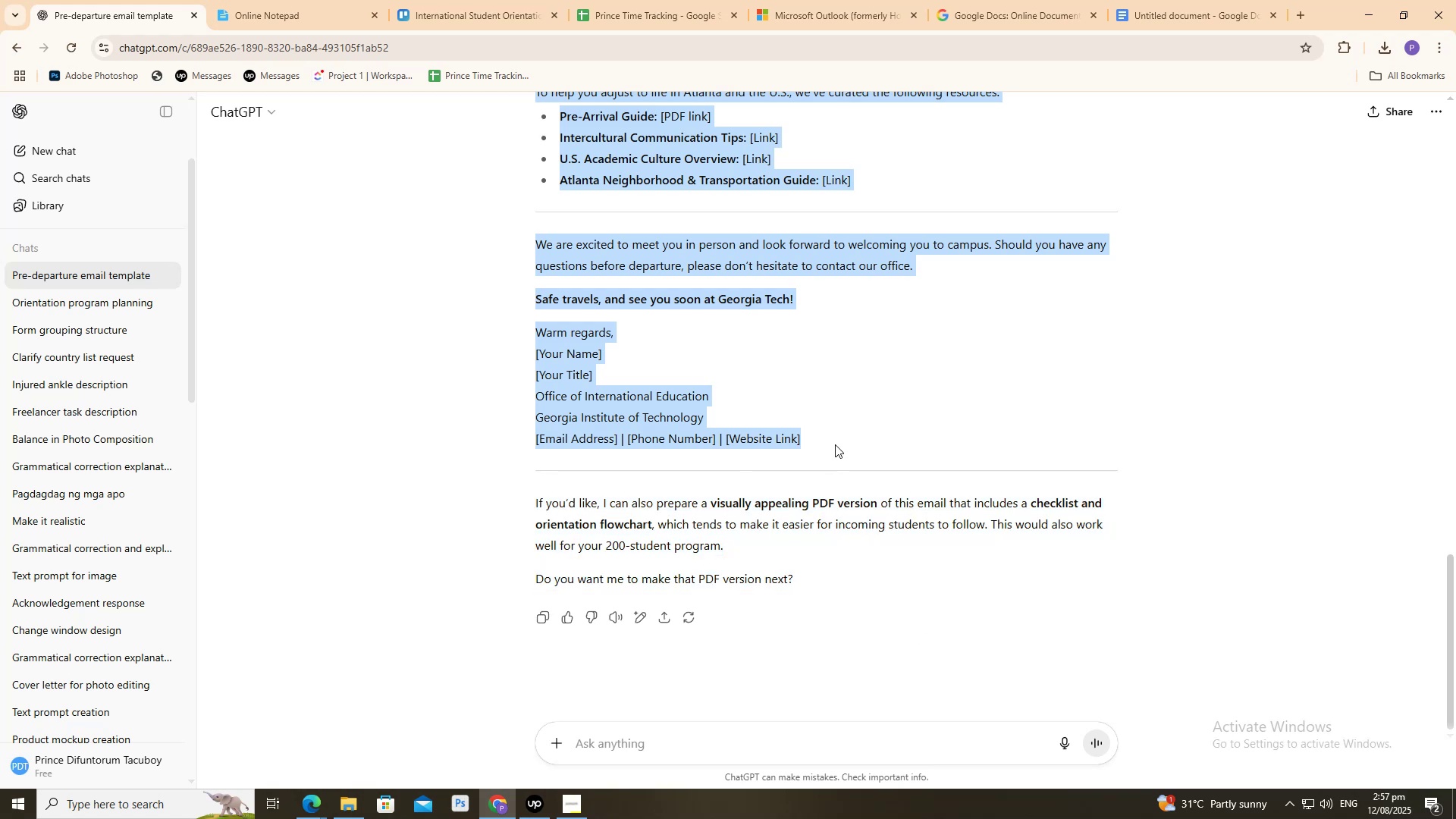 
key(Control+C)
 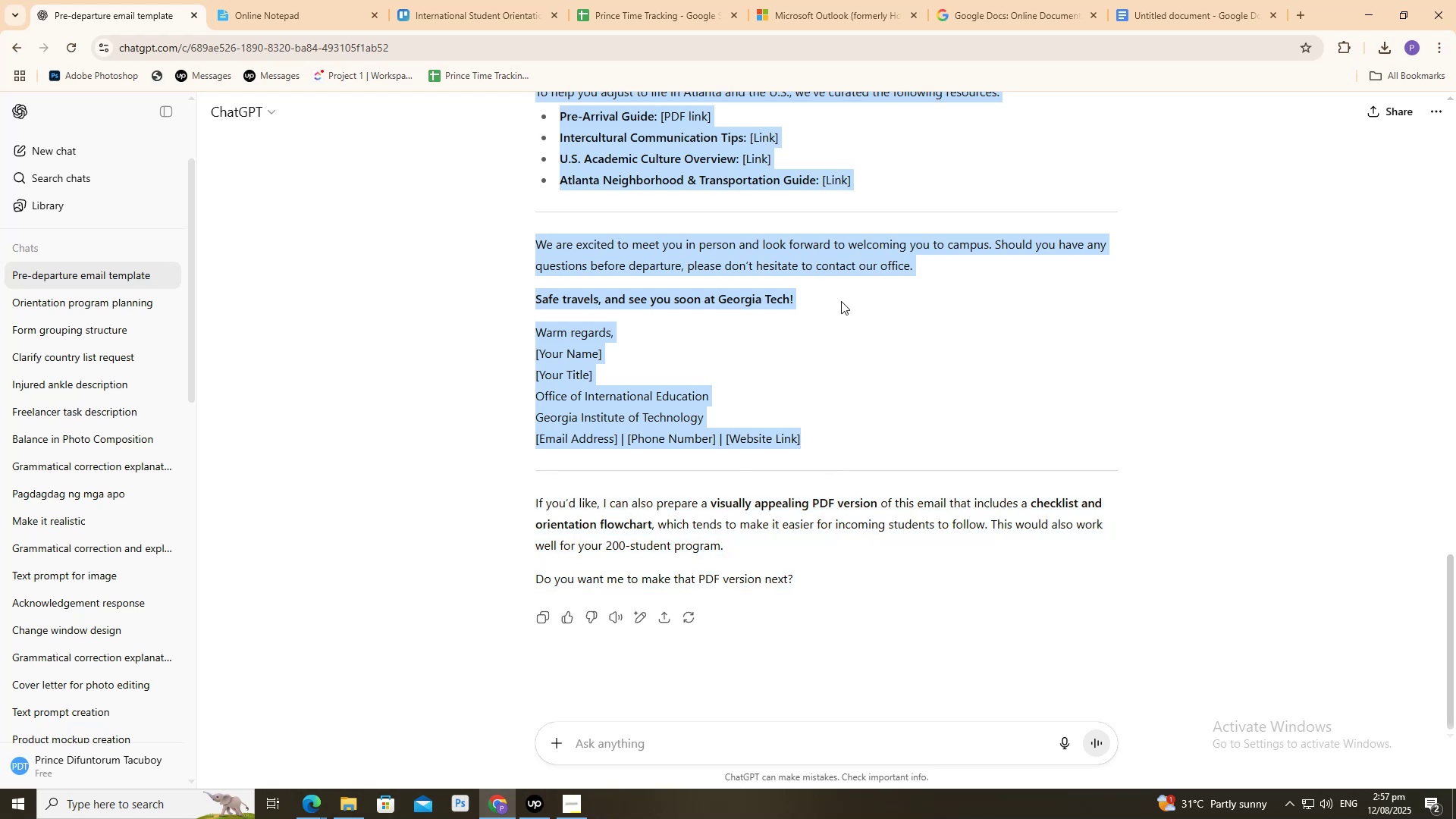 
key(Control+C)
 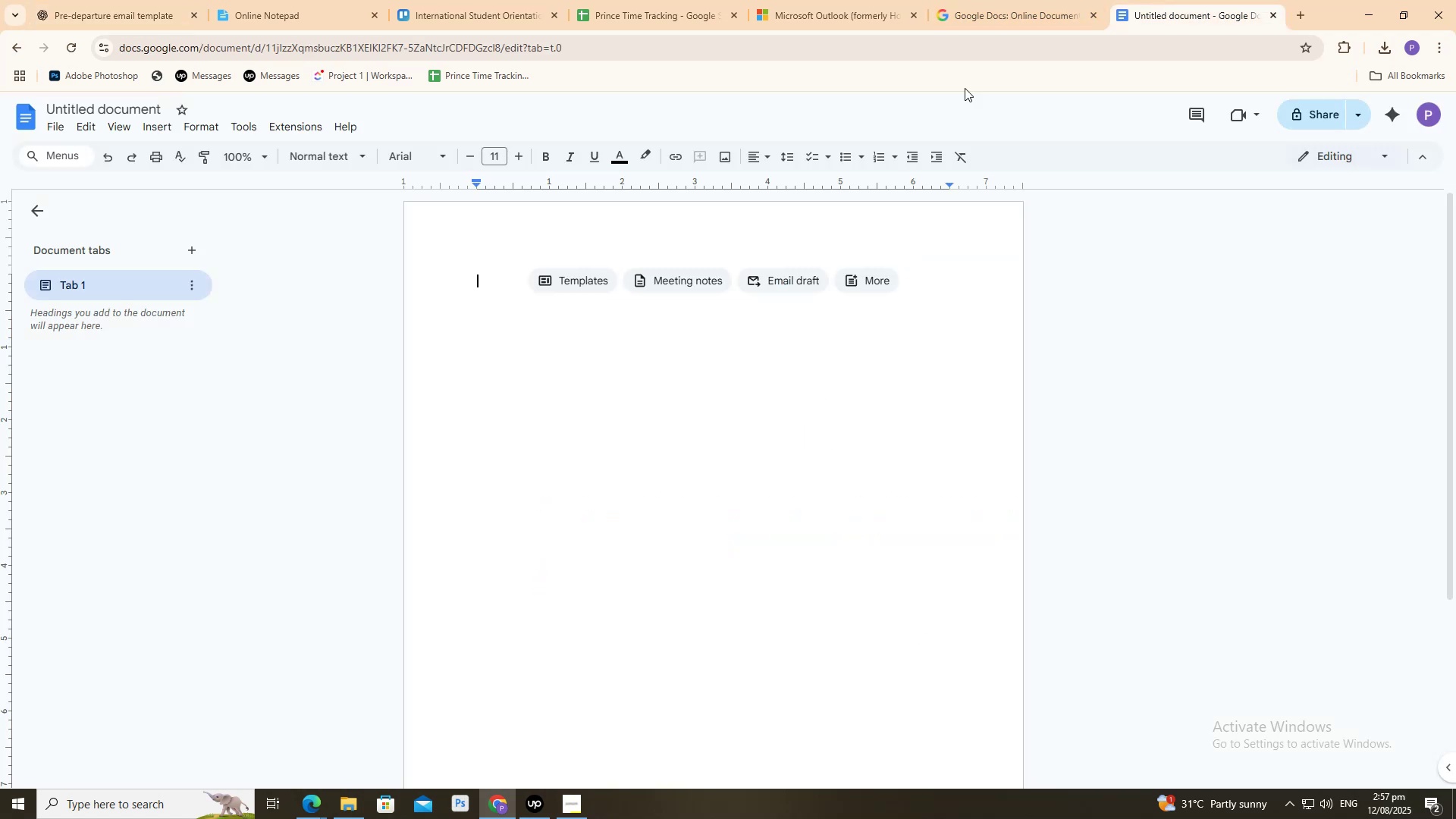 
key(Control+V)
 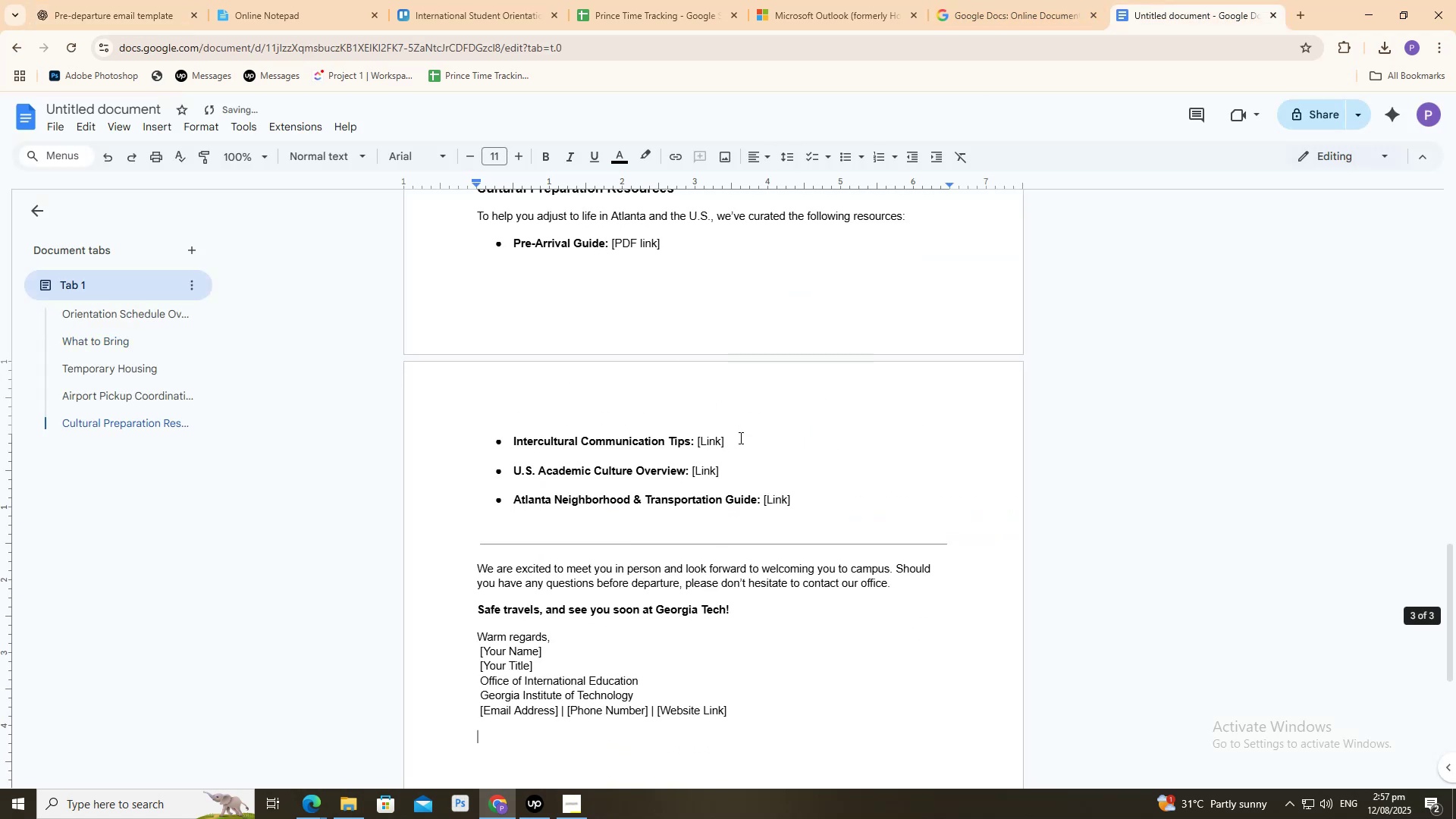 
scroll: coordinate [739, 479], scroll_direction: up, amount: 25.0
 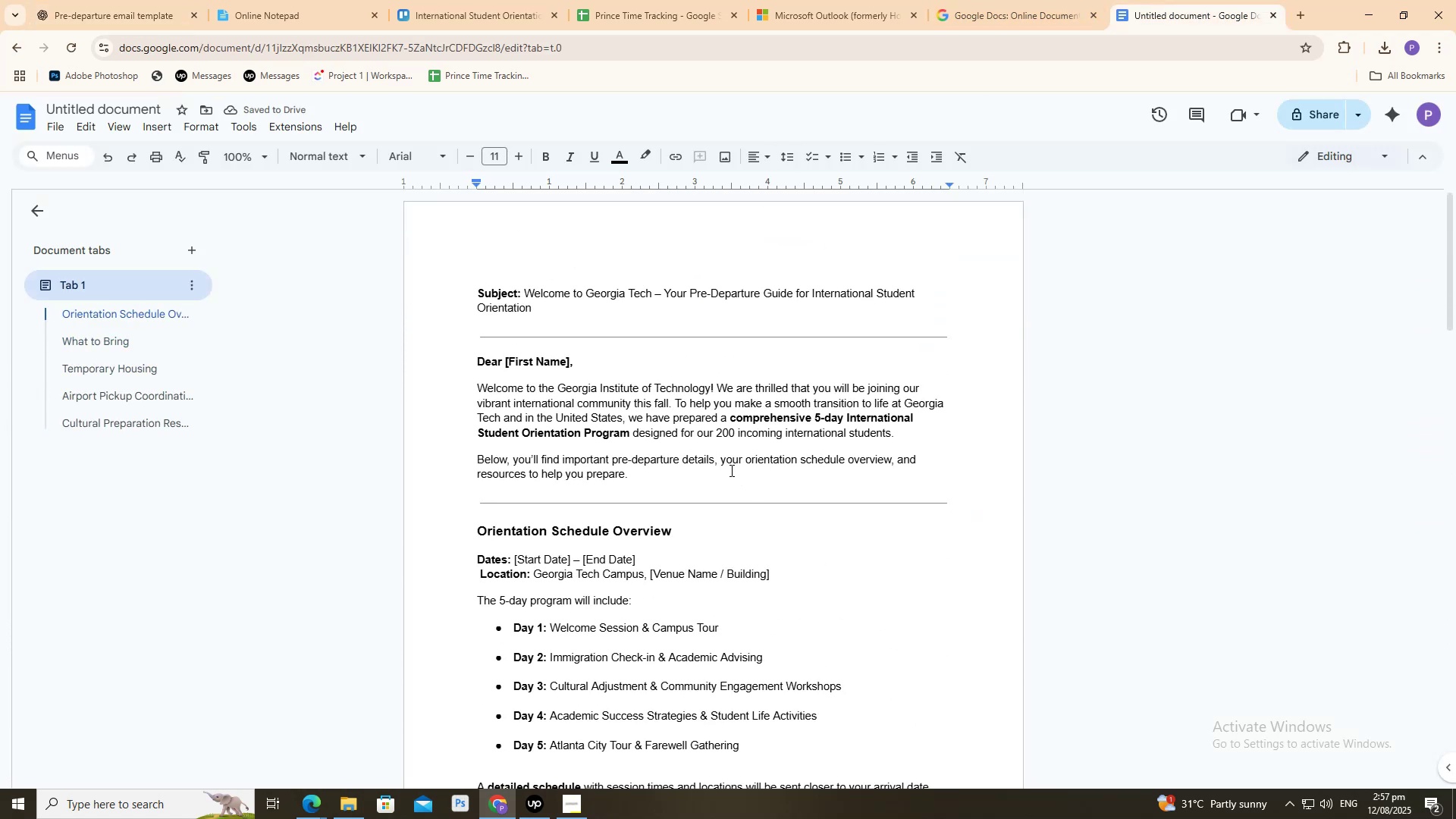 
key(Control+A)
 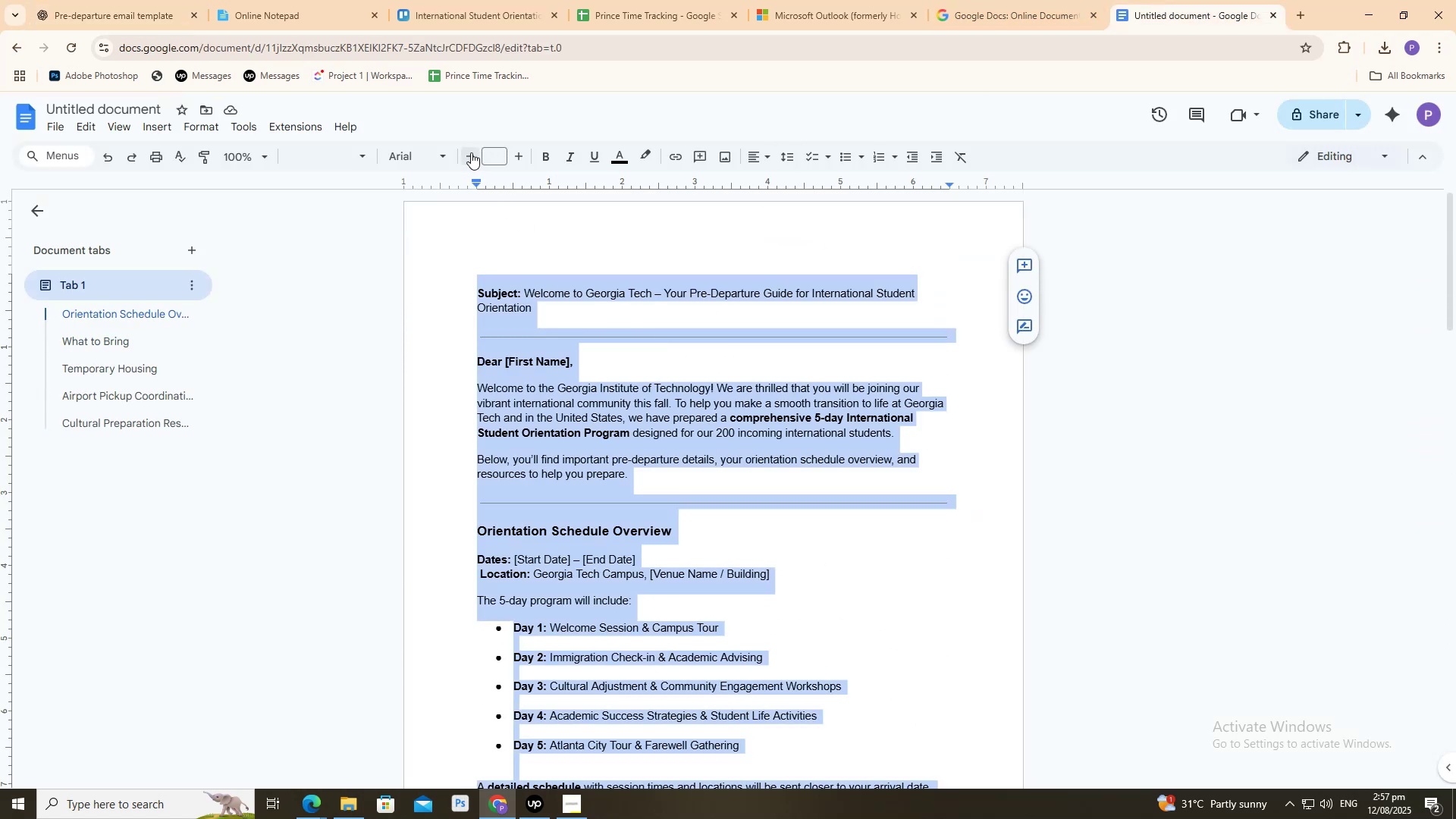 
double_click([471, 152])
 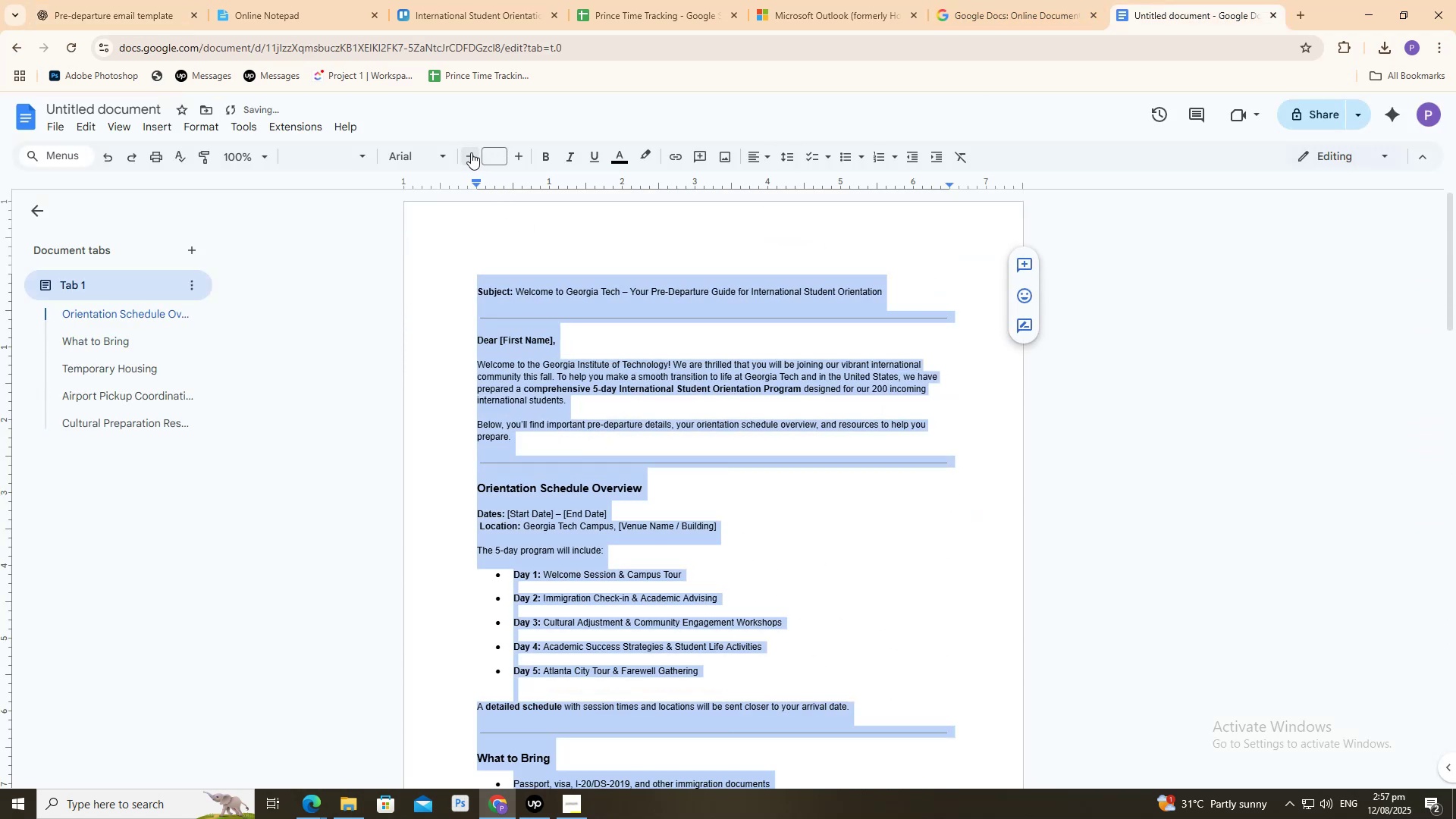 
triple_click([471, 152])
 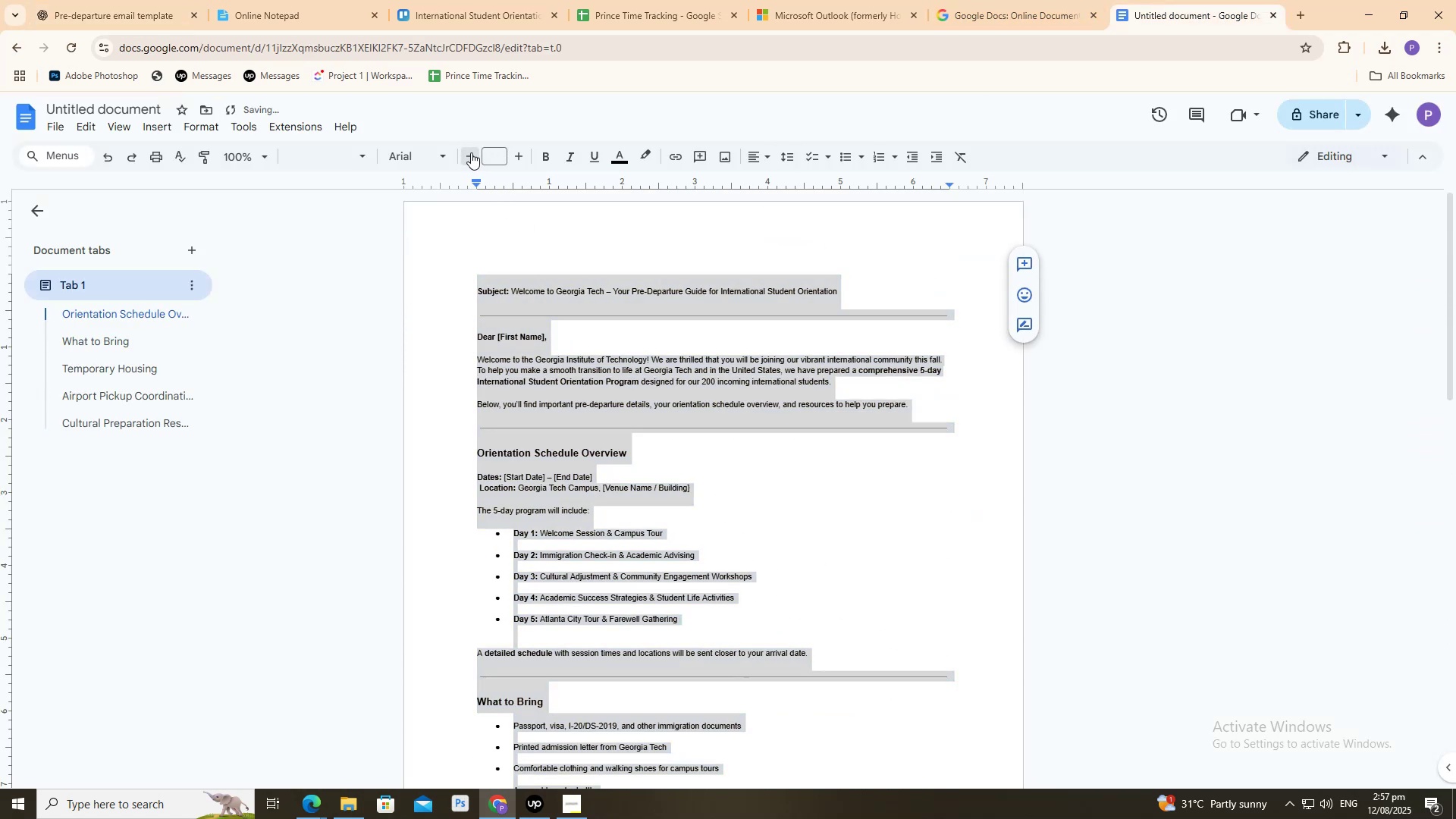 
triple_click([471, 152])
 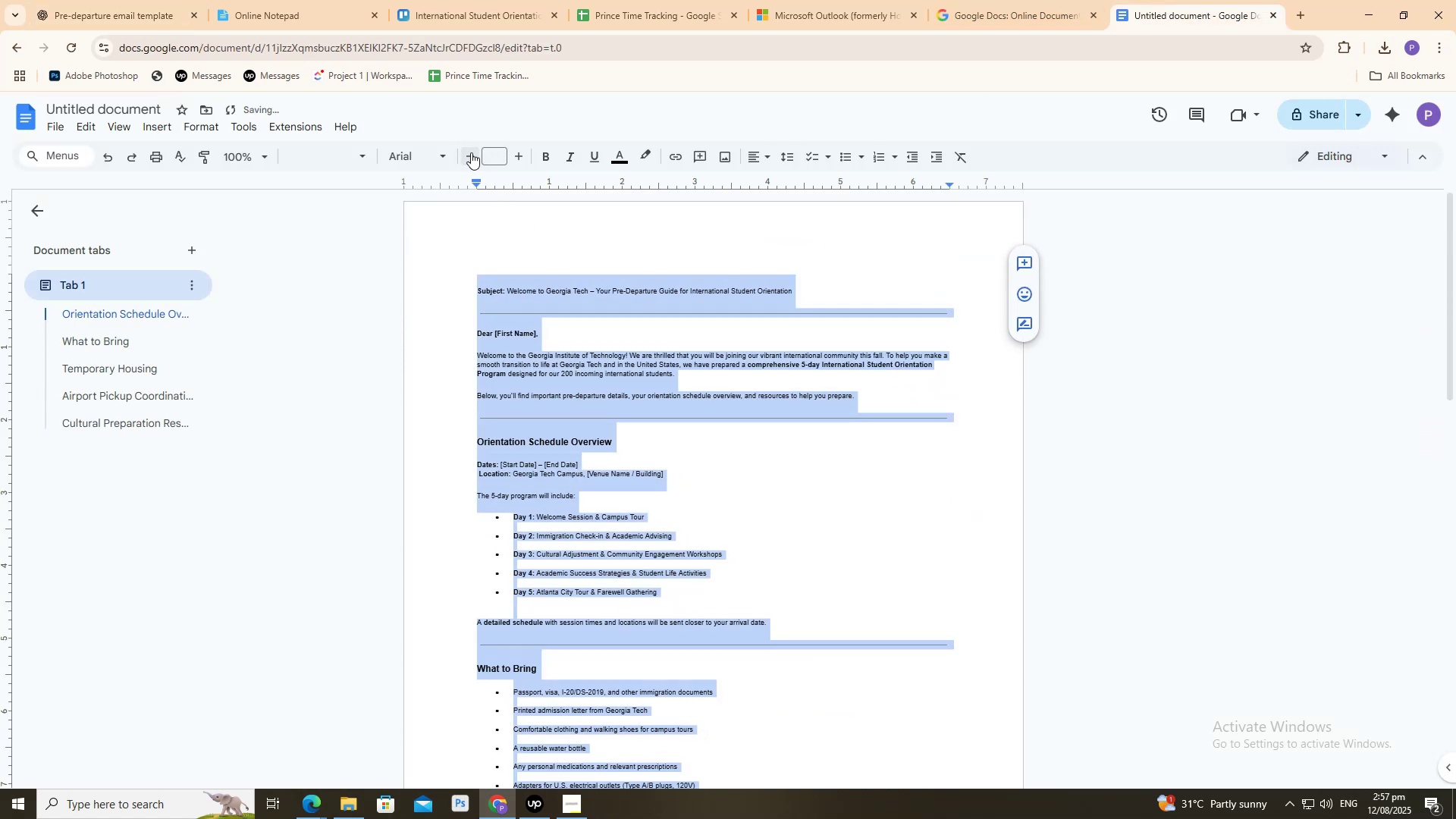 
triple_click([471, 152])
 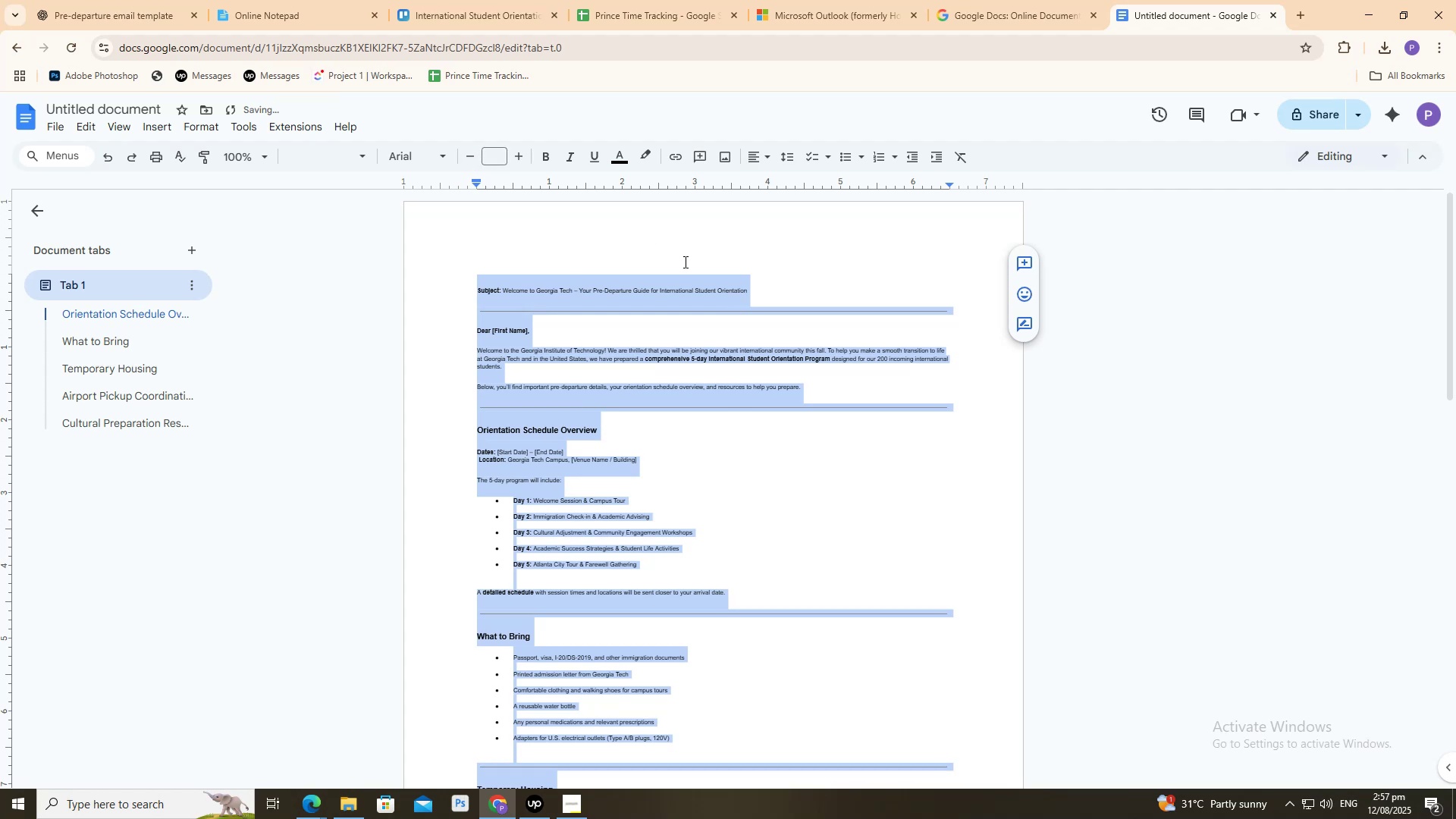 
scroll: coordinate [864, 457], scroll_direction: down, amount: 9.0
 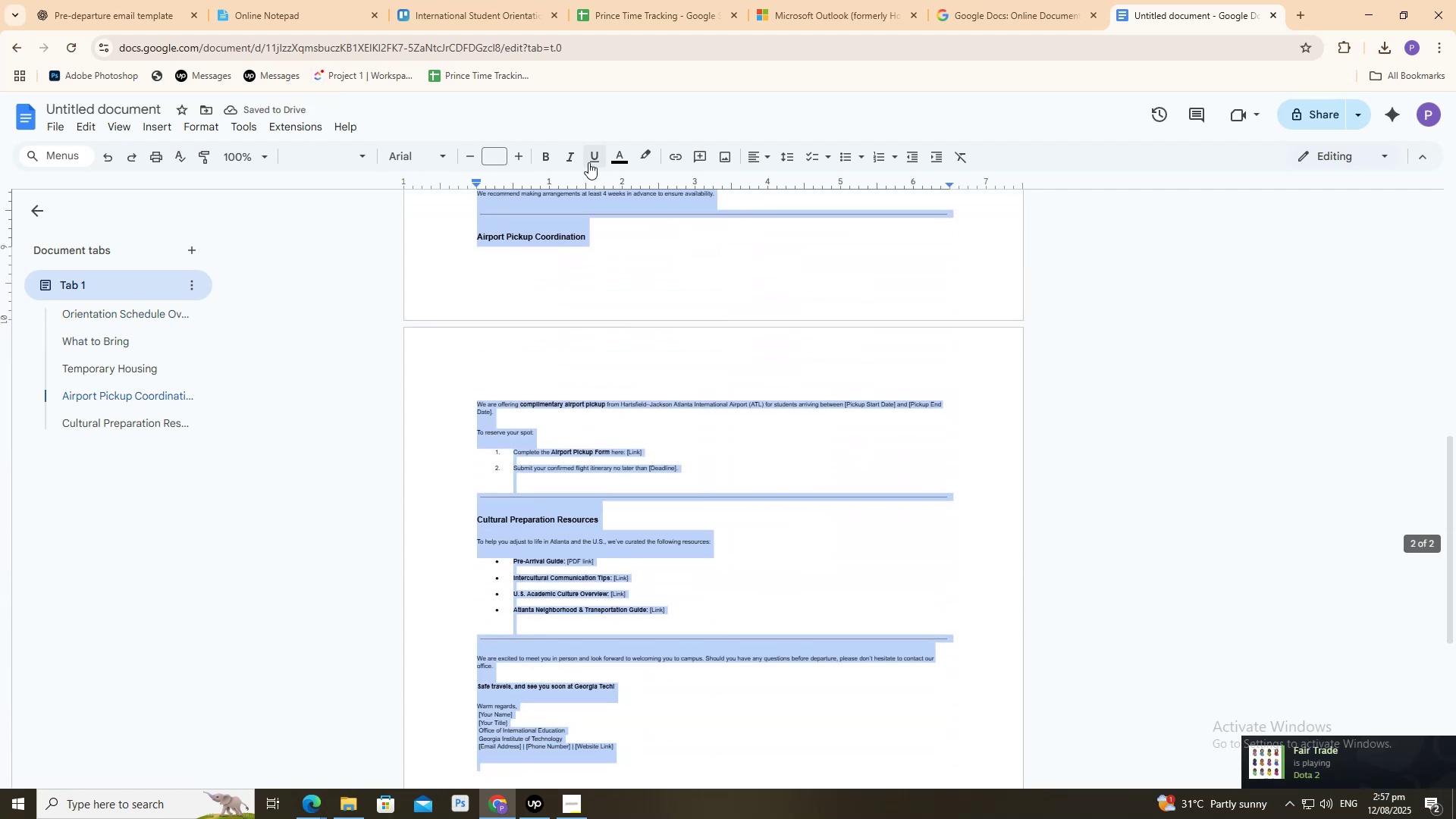 
scroll: coordinate [543, 328], scroll_direction: up, amount: 12.0
 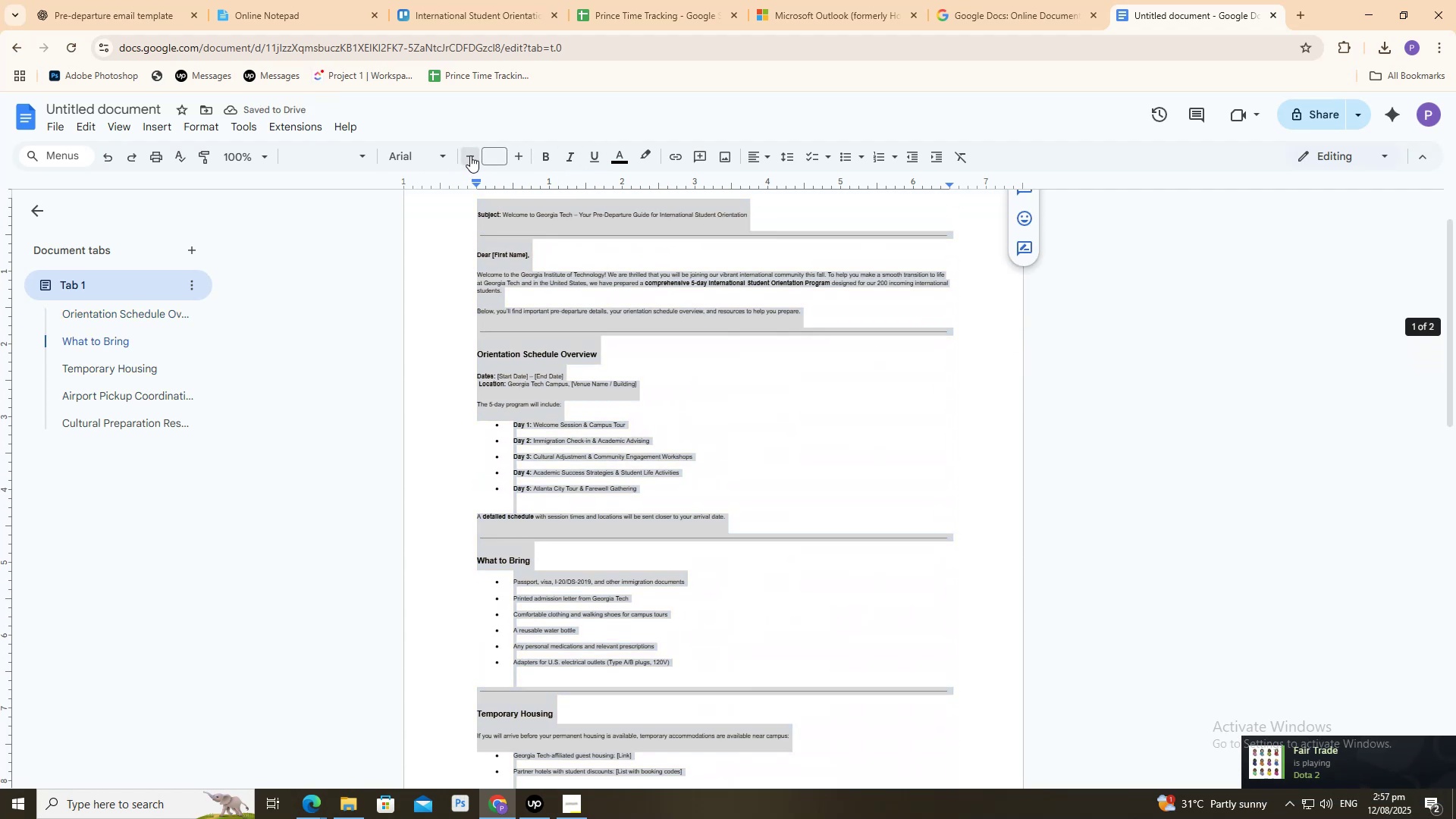 
double_click([470, 155])
 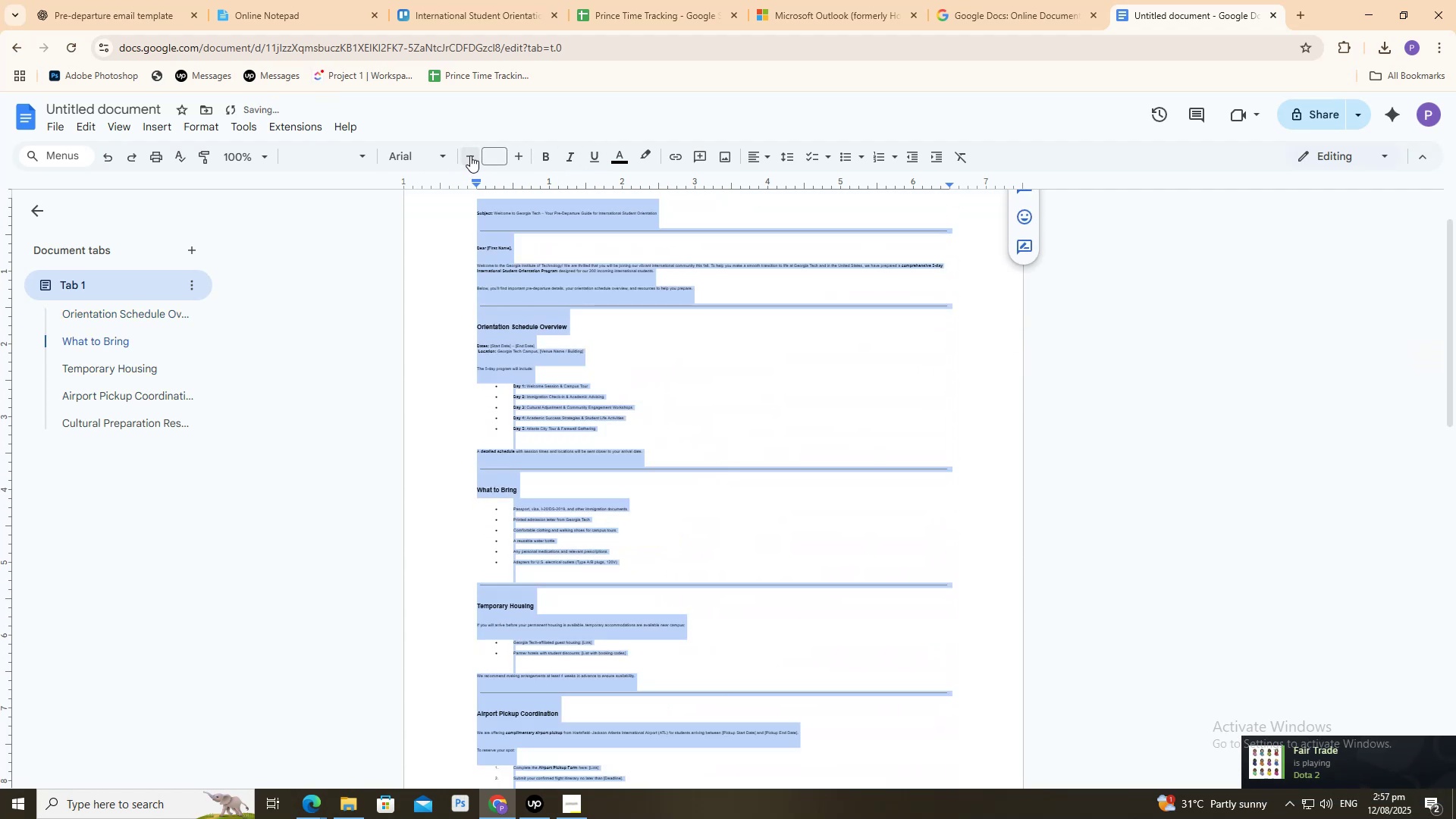 
triple_click([470, 155])
 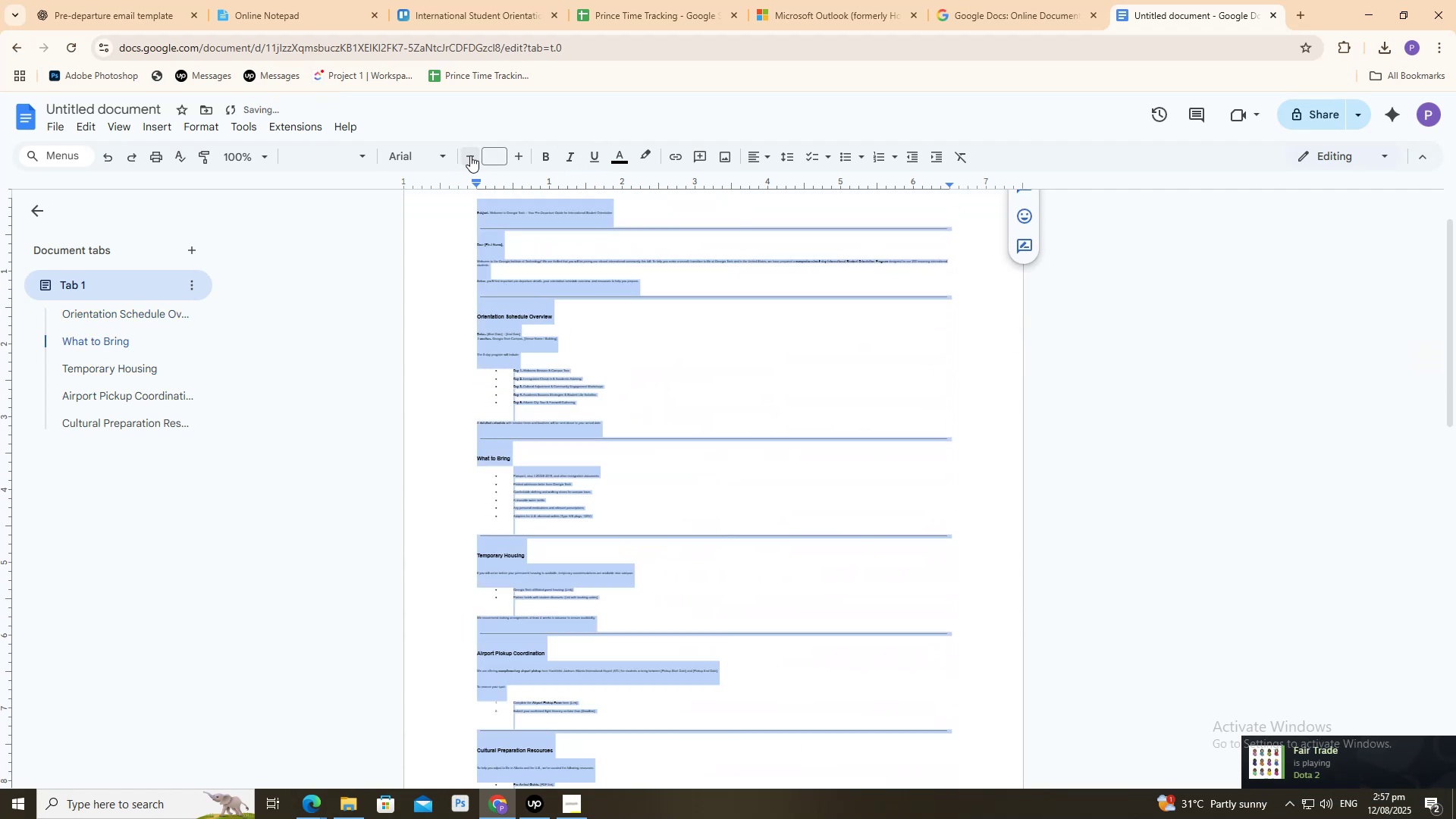 
triple_click([470, 155])
 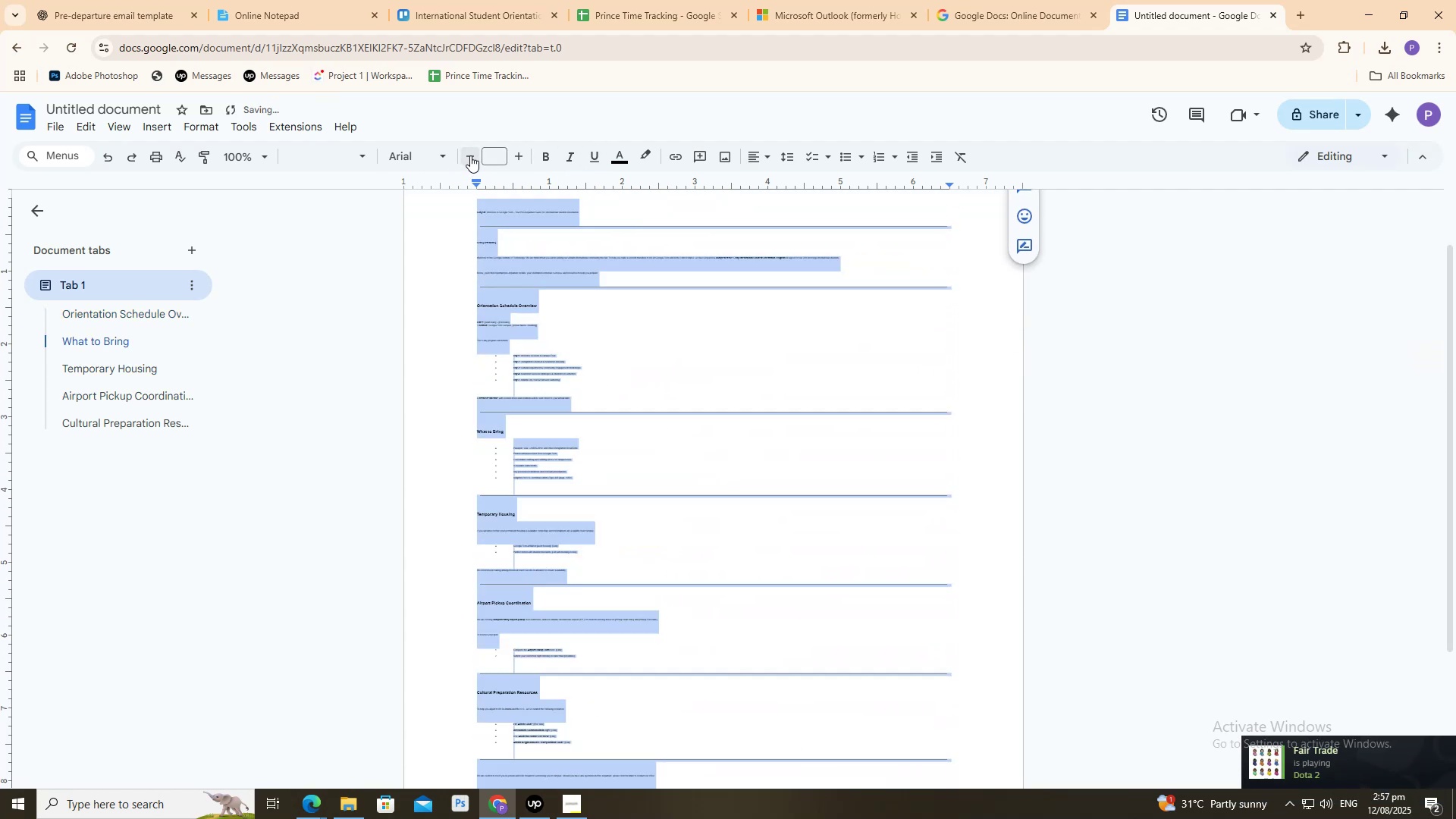 
triple_click([470, 155])
 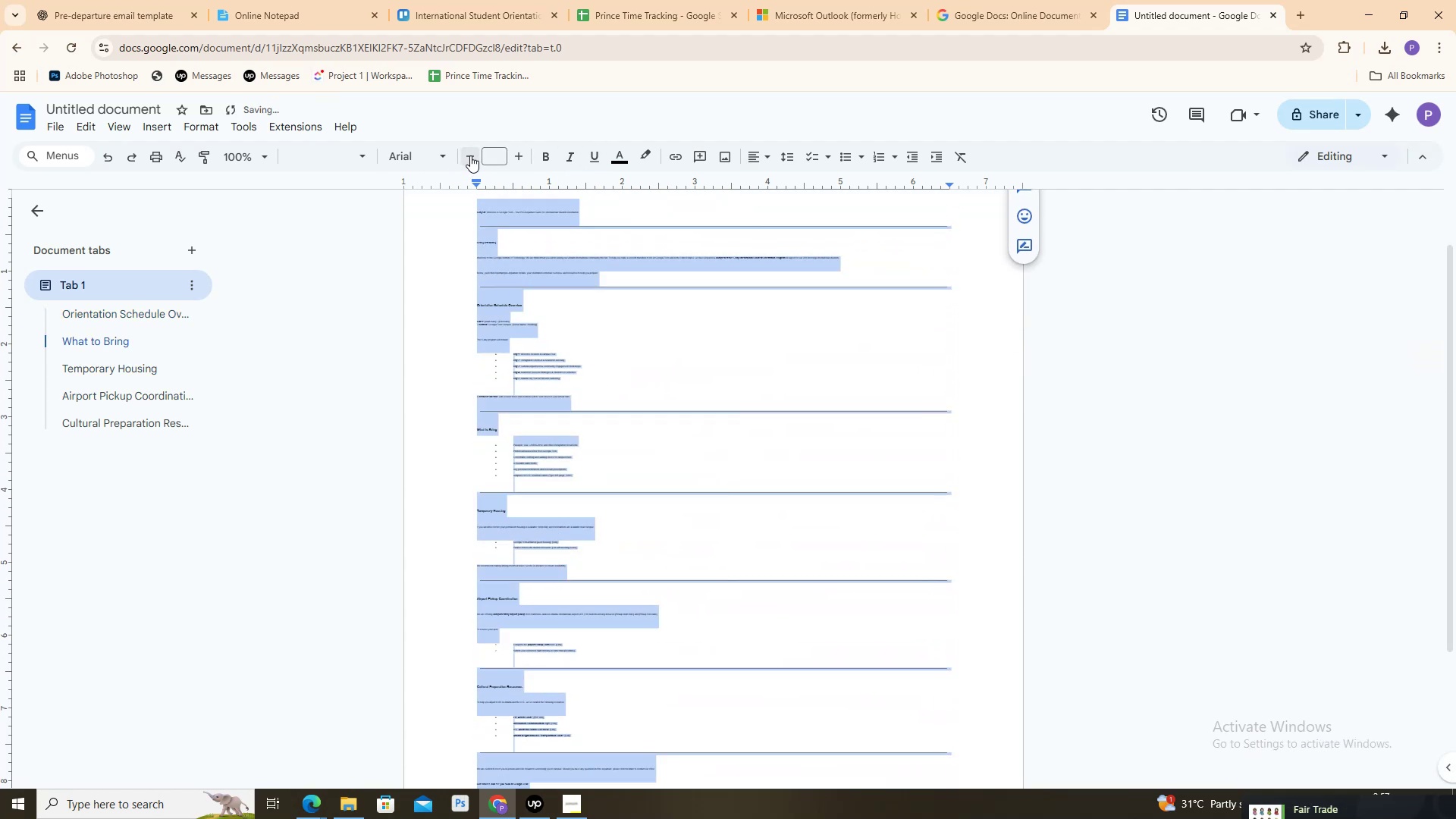 
triple_click([470, 155])
 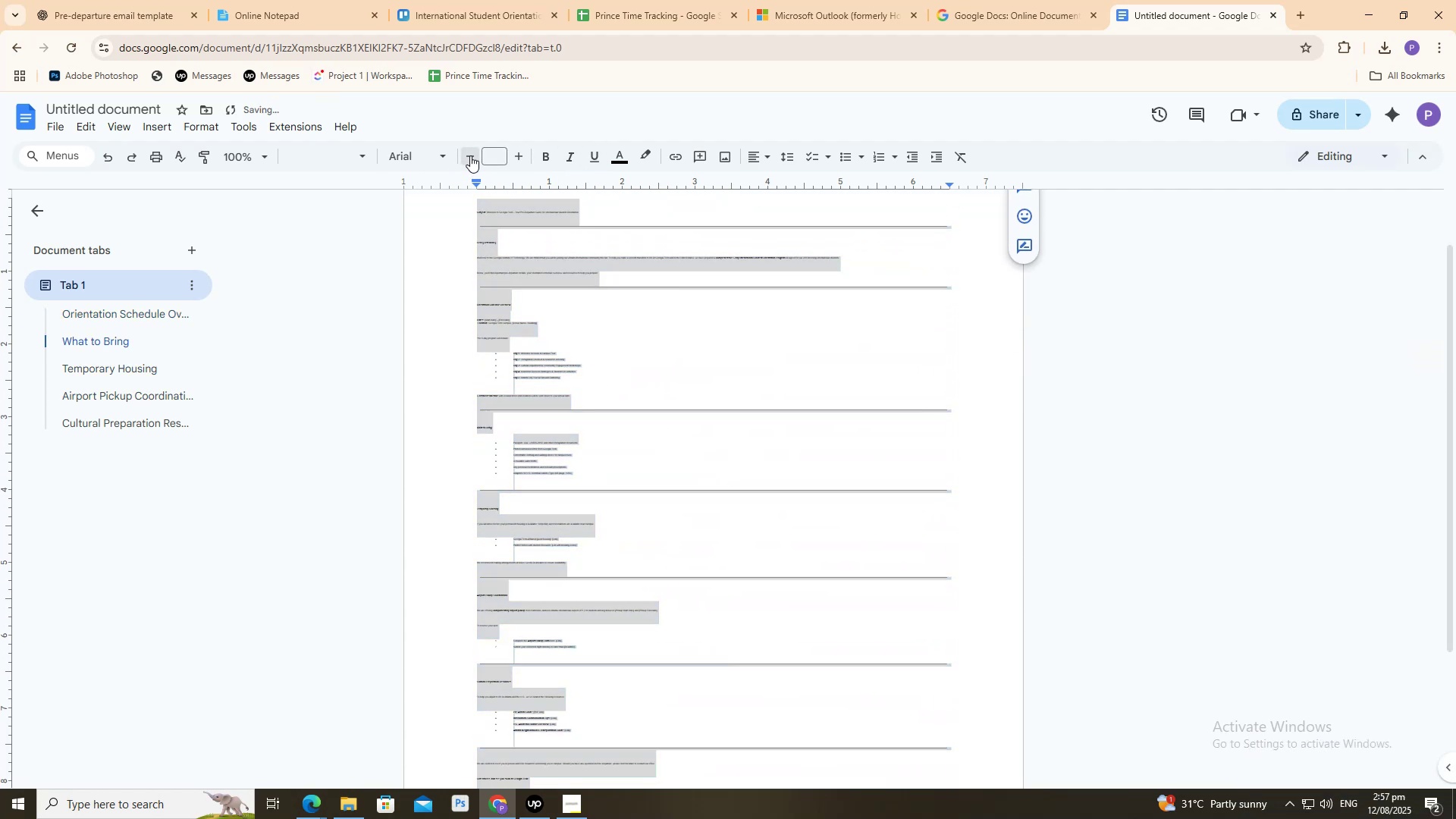 
triple_click([470, 155])
 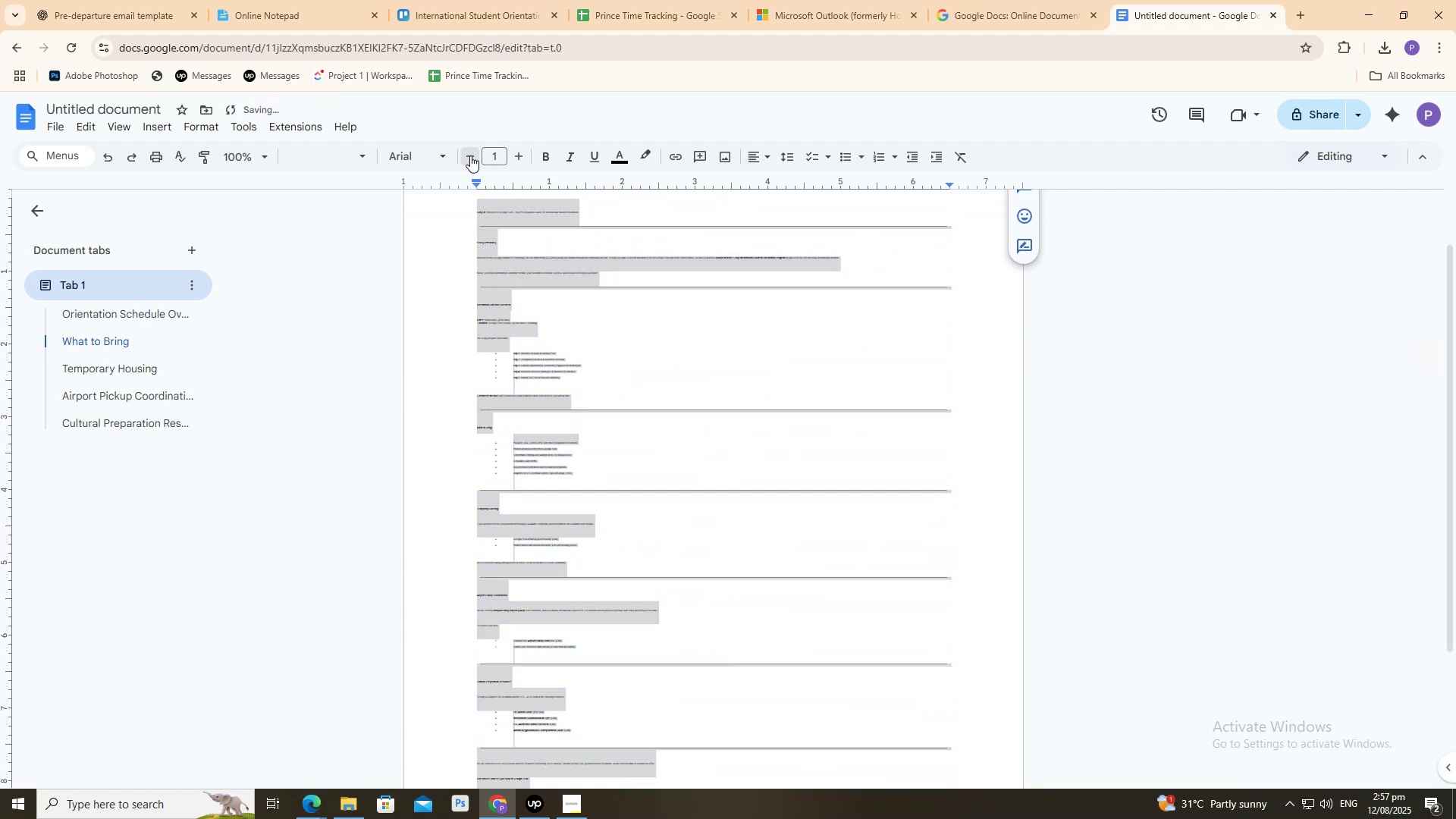 
triple_click([470, 155])
 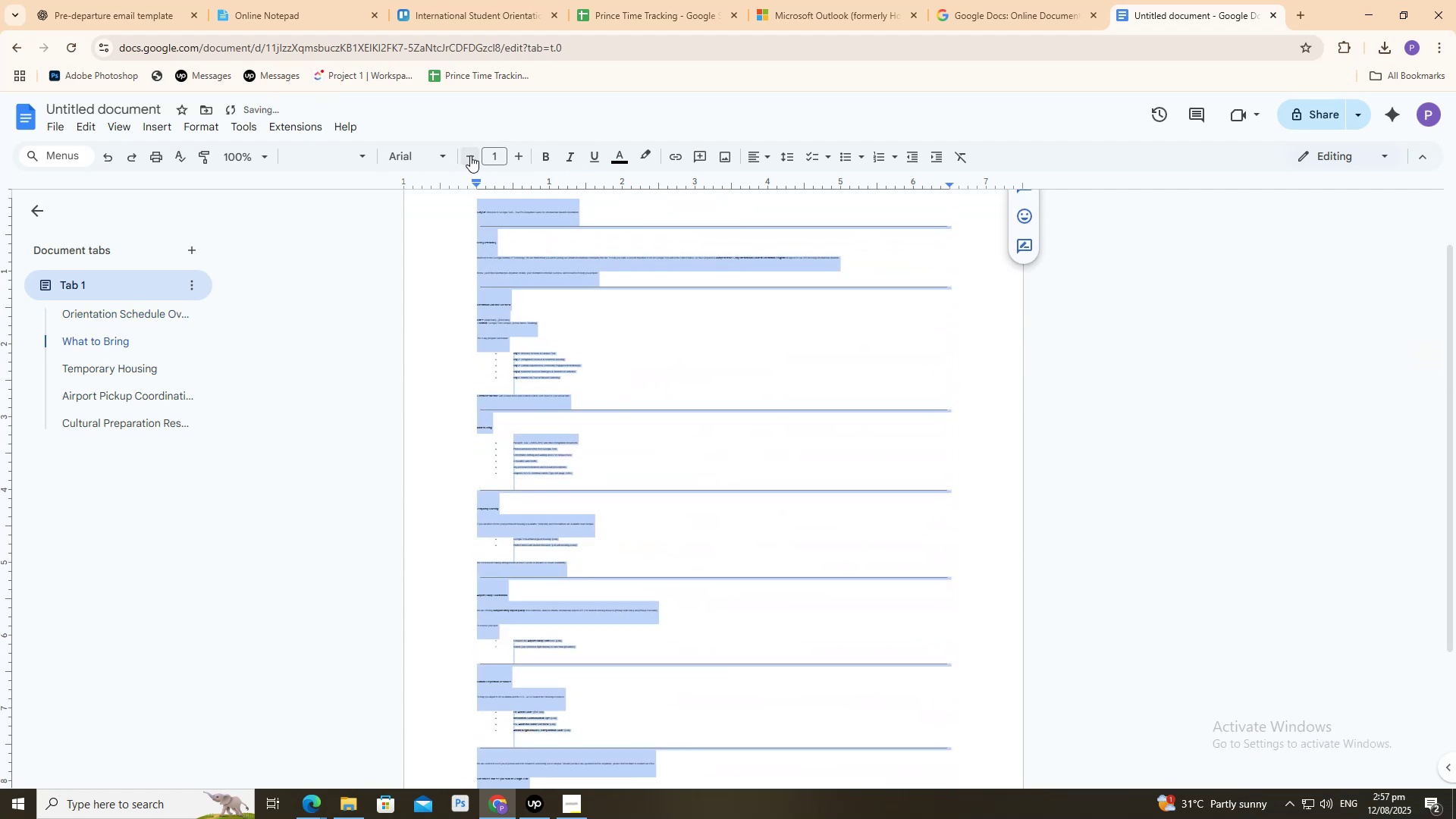 
triple_click([470, 155])
 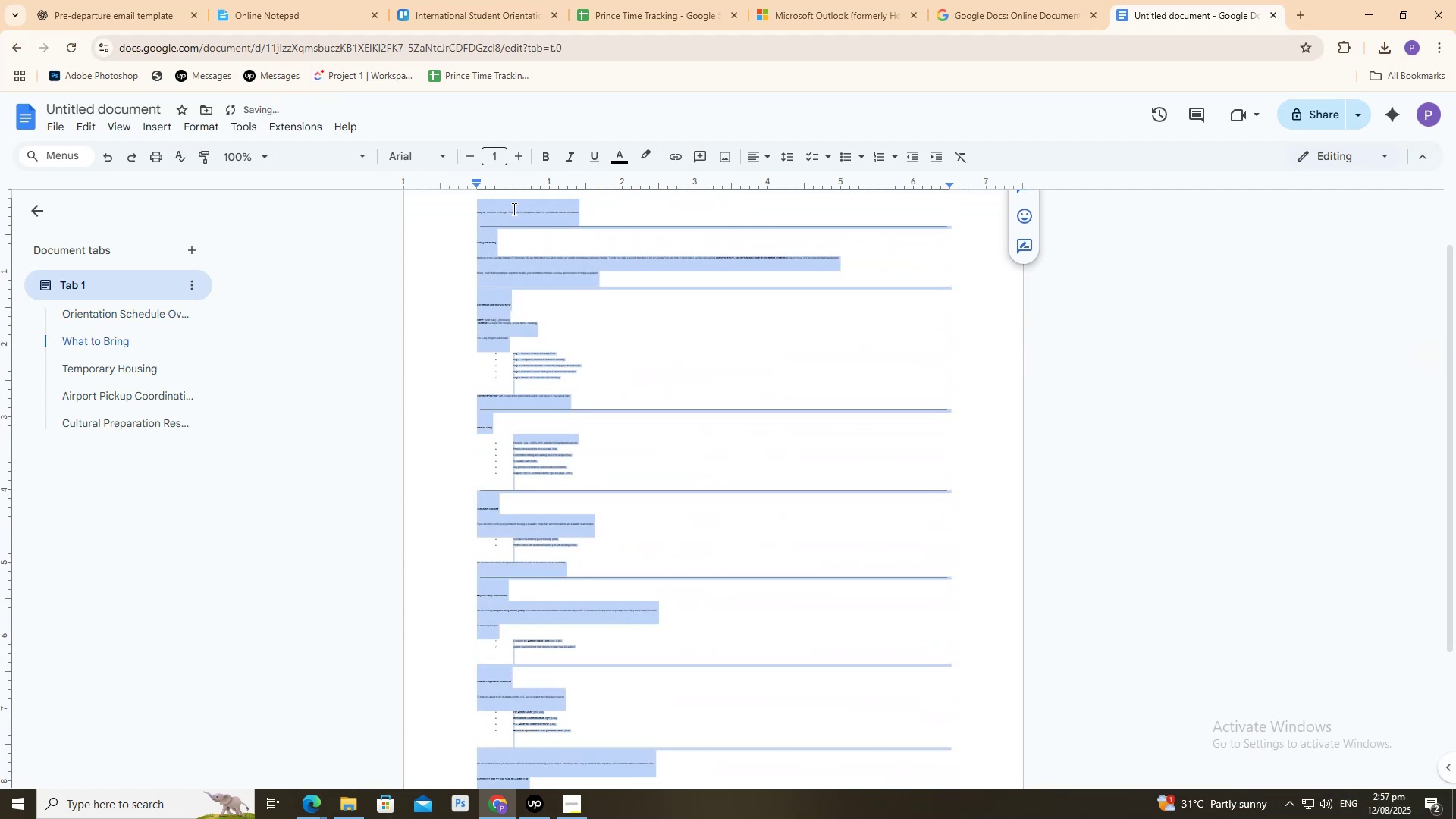 
scroll: coordinate [544, 307], scroll_direction: down, amount: 5.0
 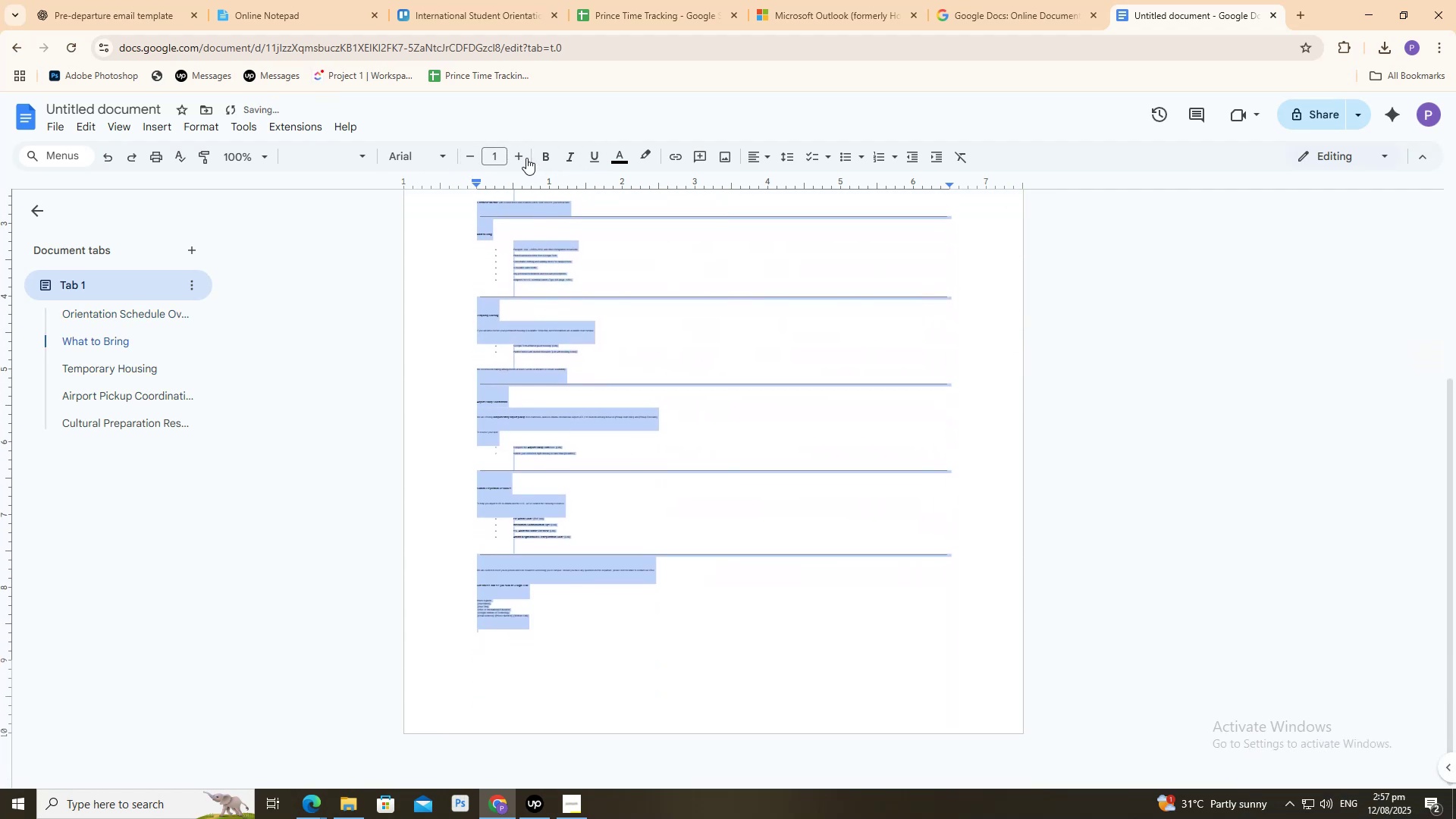 
left_click([523, 154])
 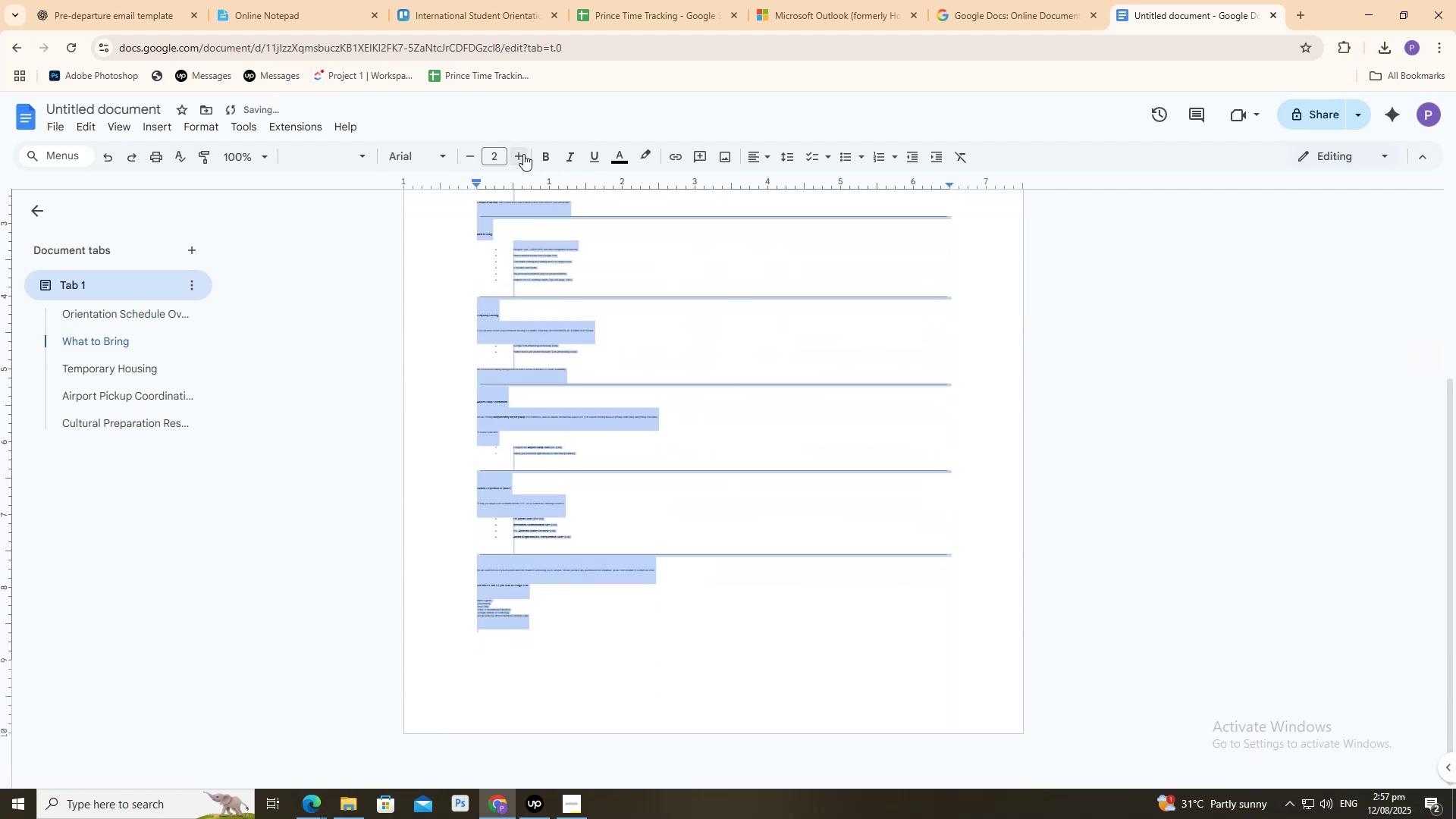 
left_click([523, 154])
 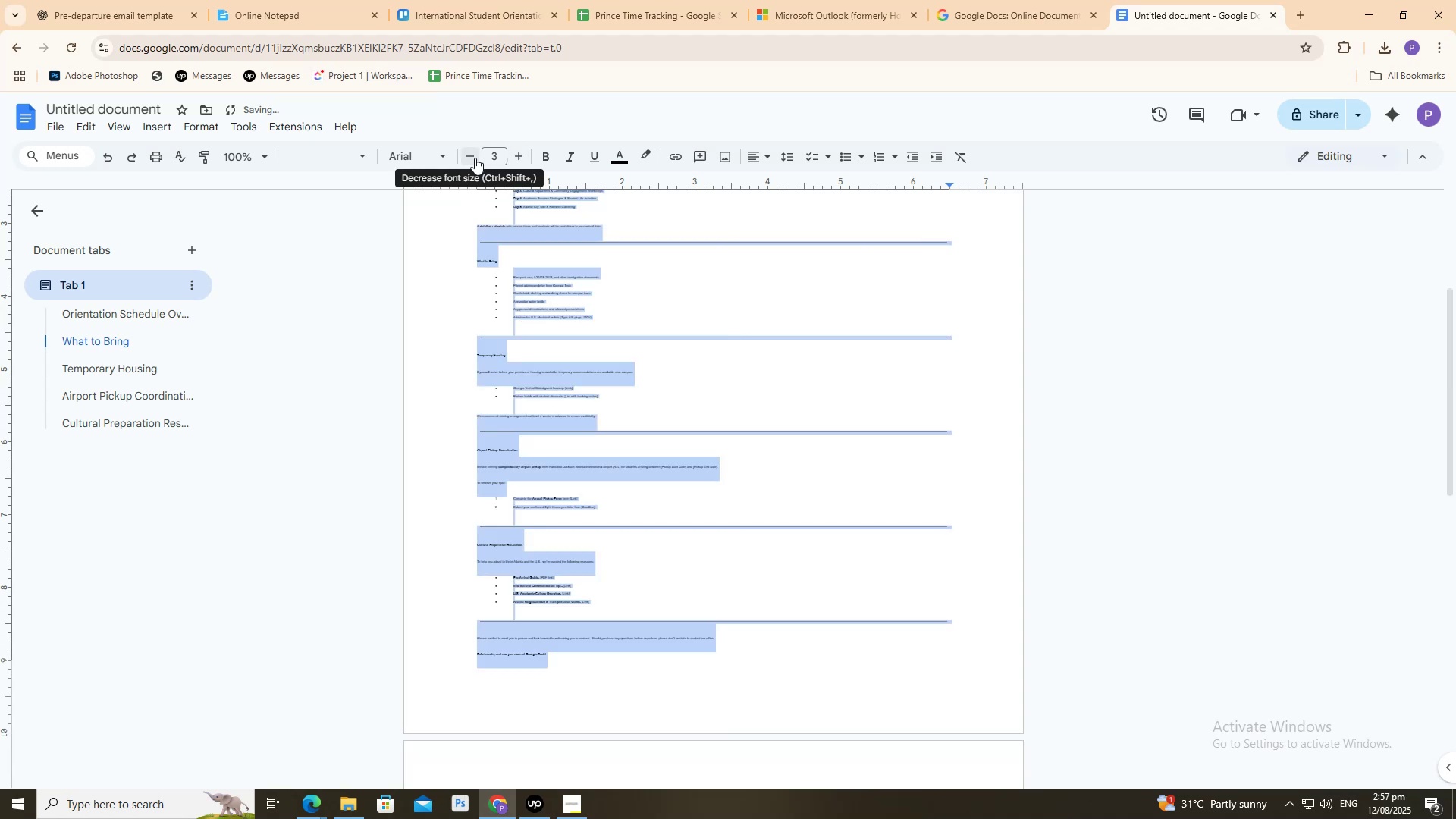 
left_click([475, 158])
 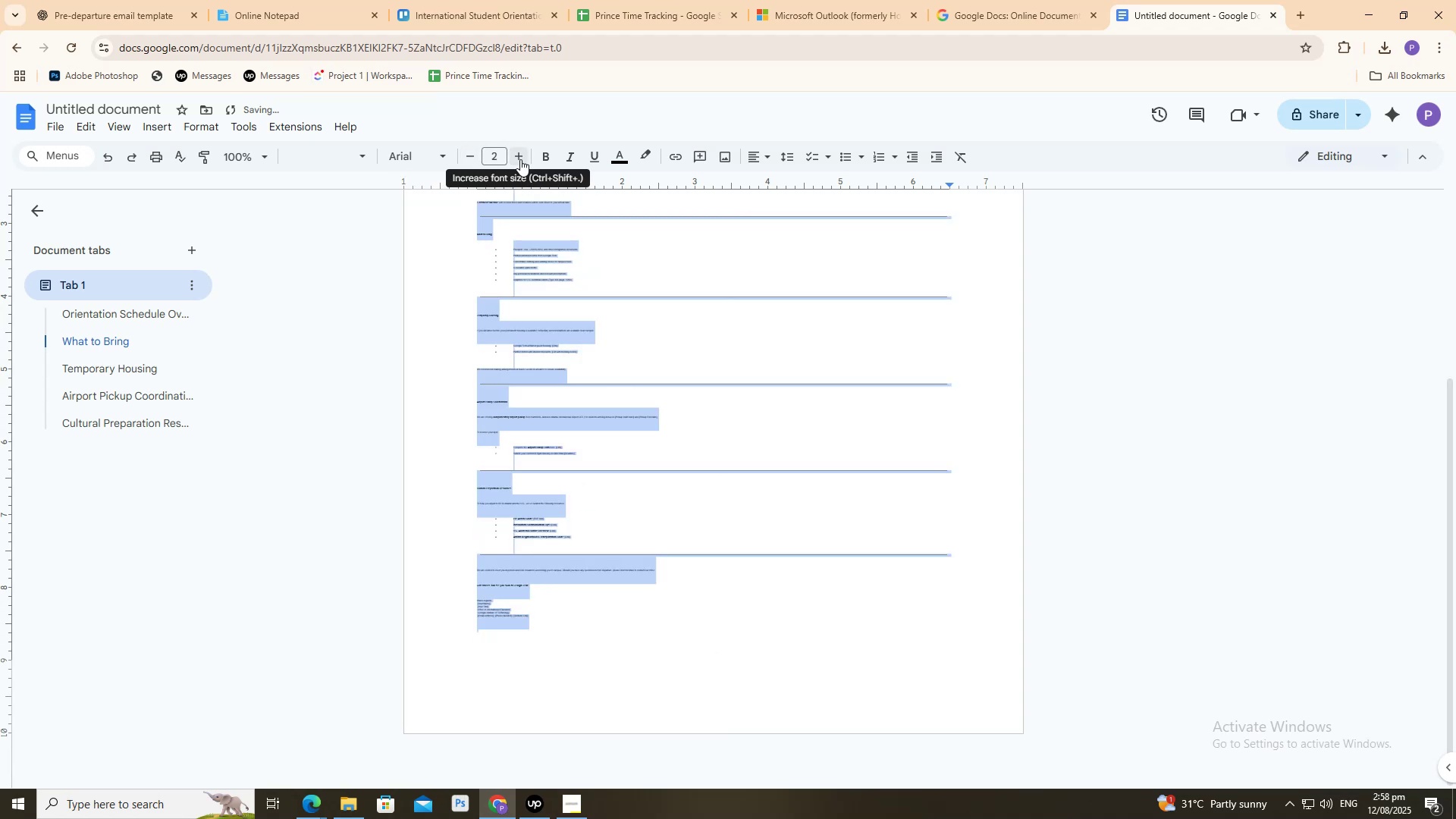 
double_click([520, 159])
 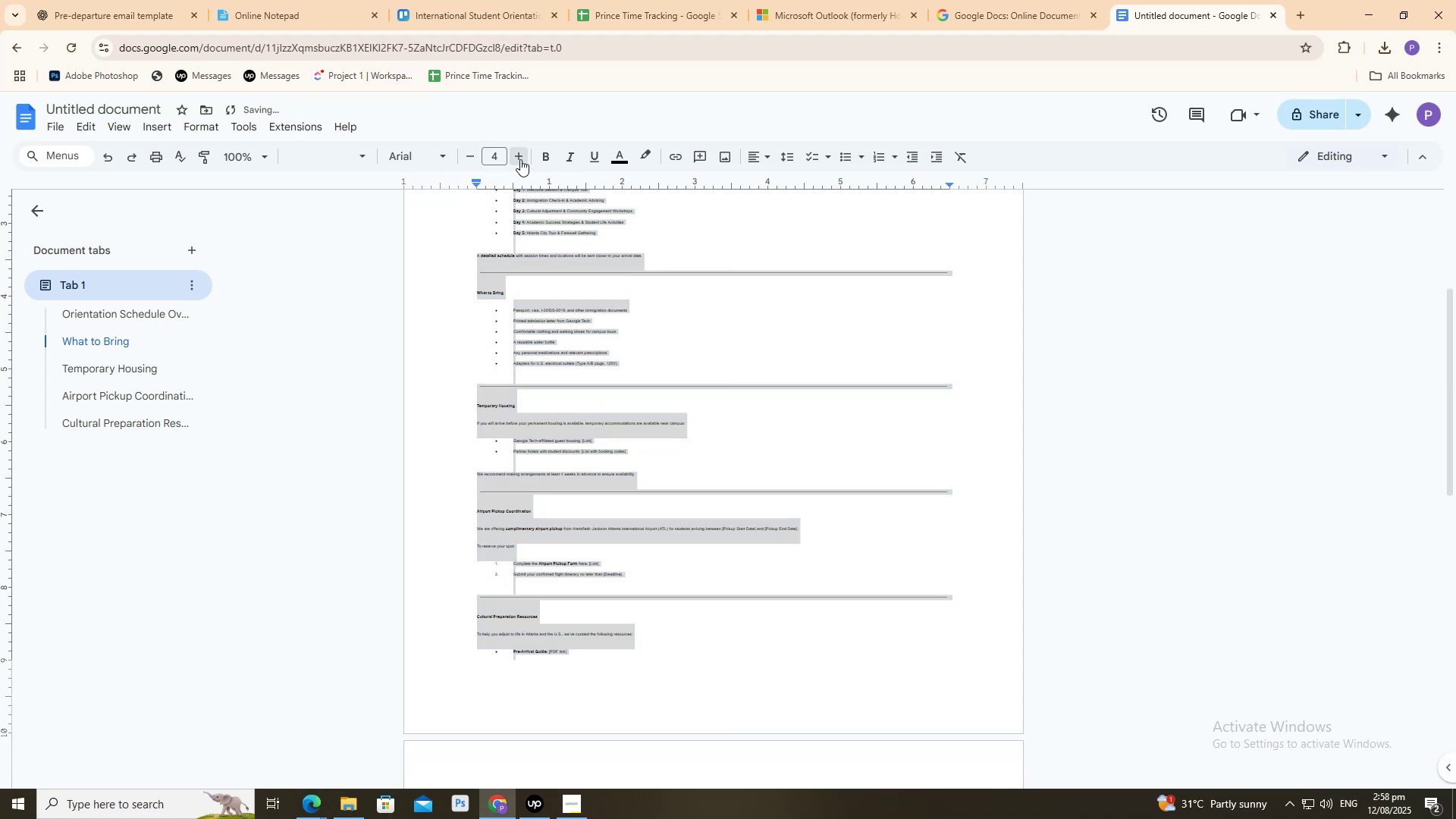 
triple_click([520, 159])
 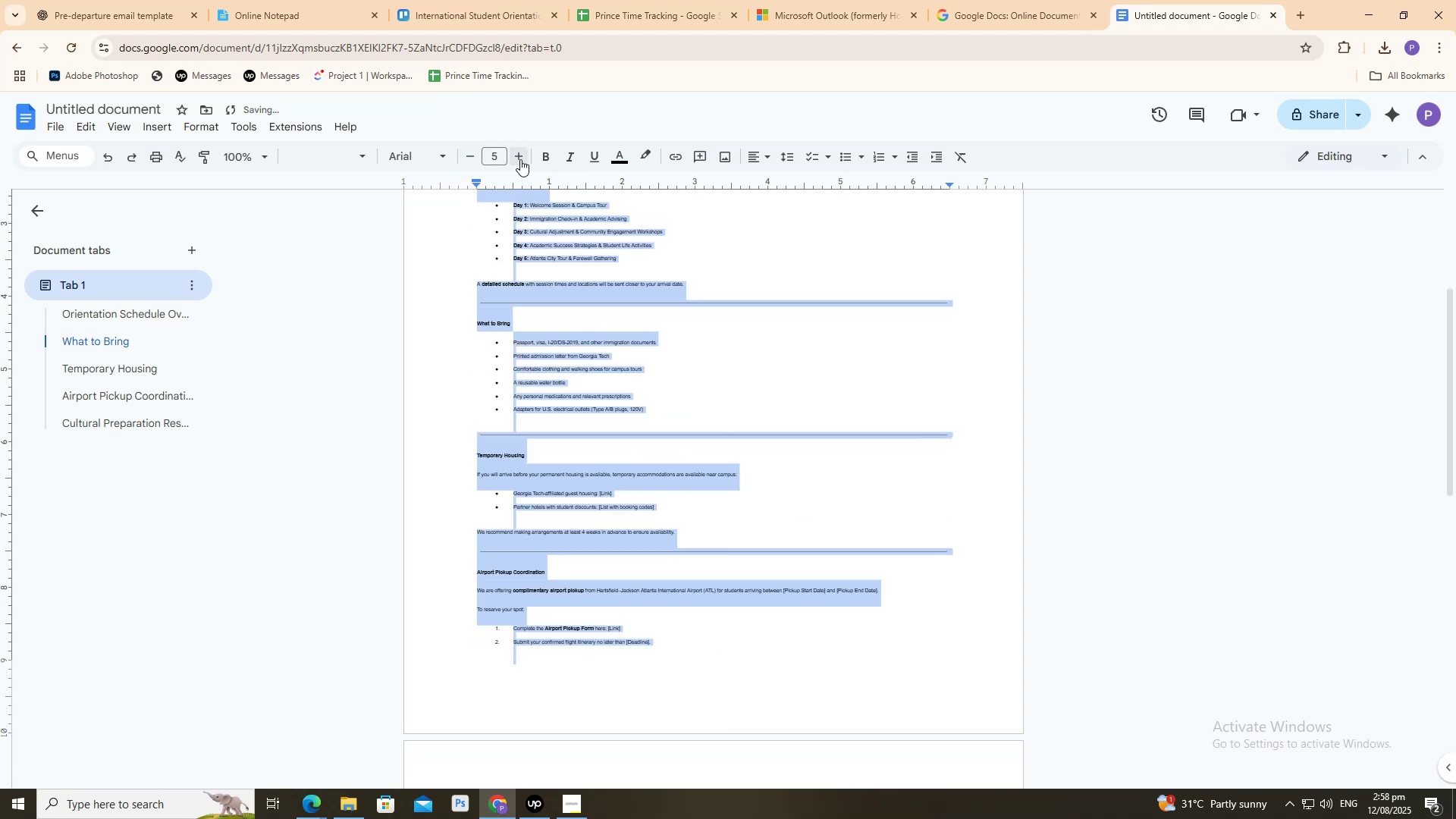 
triple_click([520, 159])
 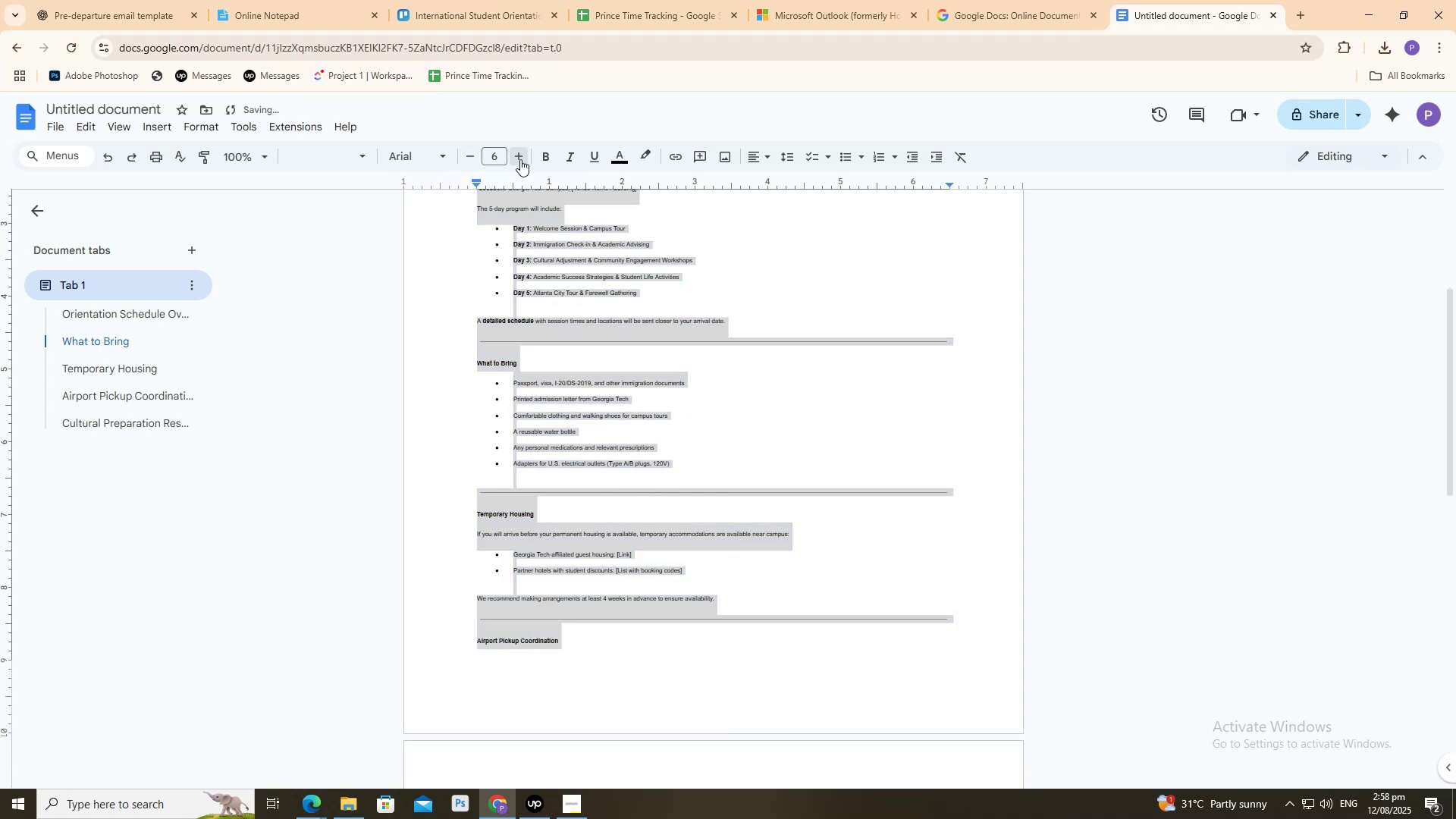 
triple_click([520, 159])
 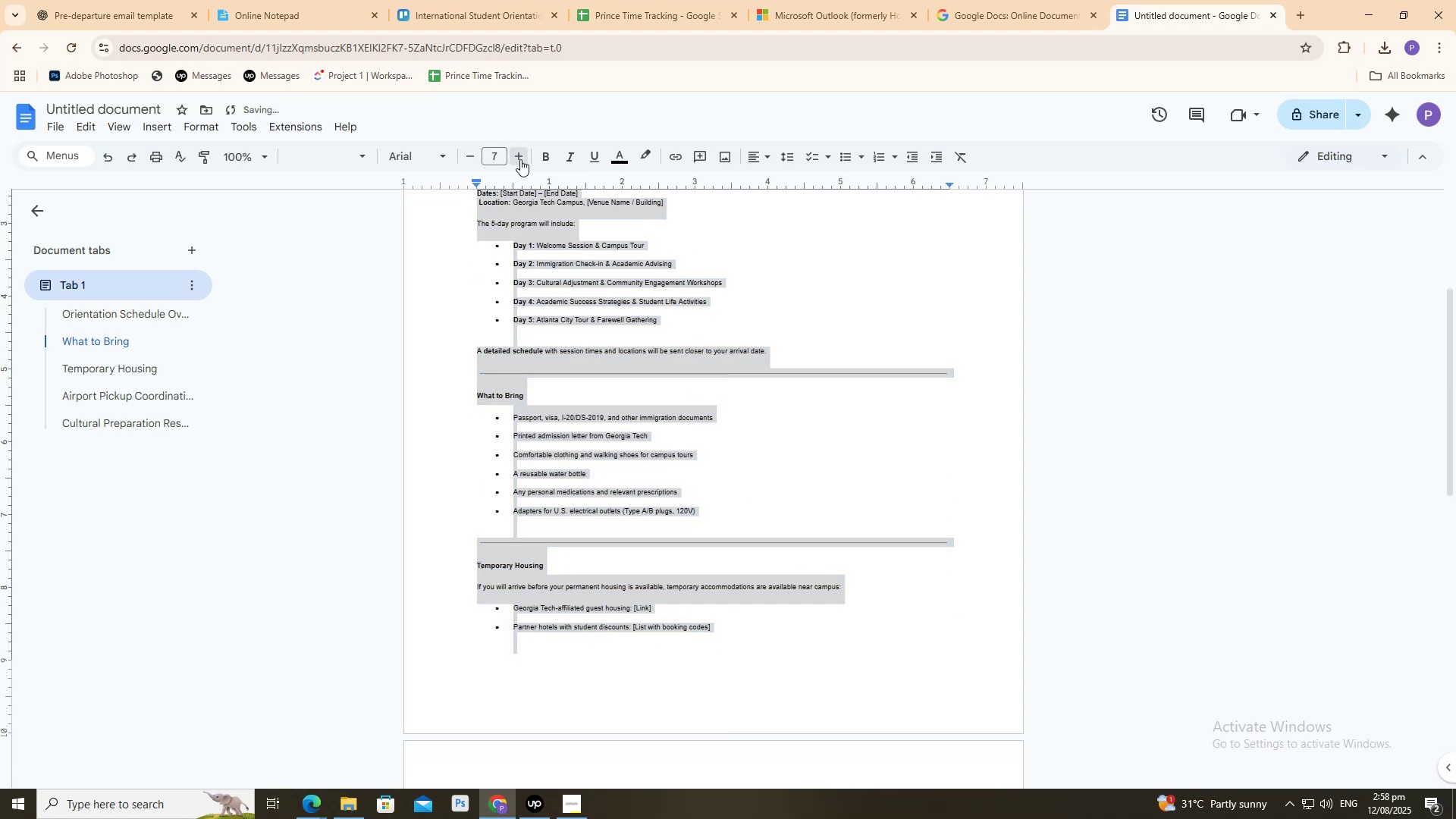 
triple_click([520, 159])
 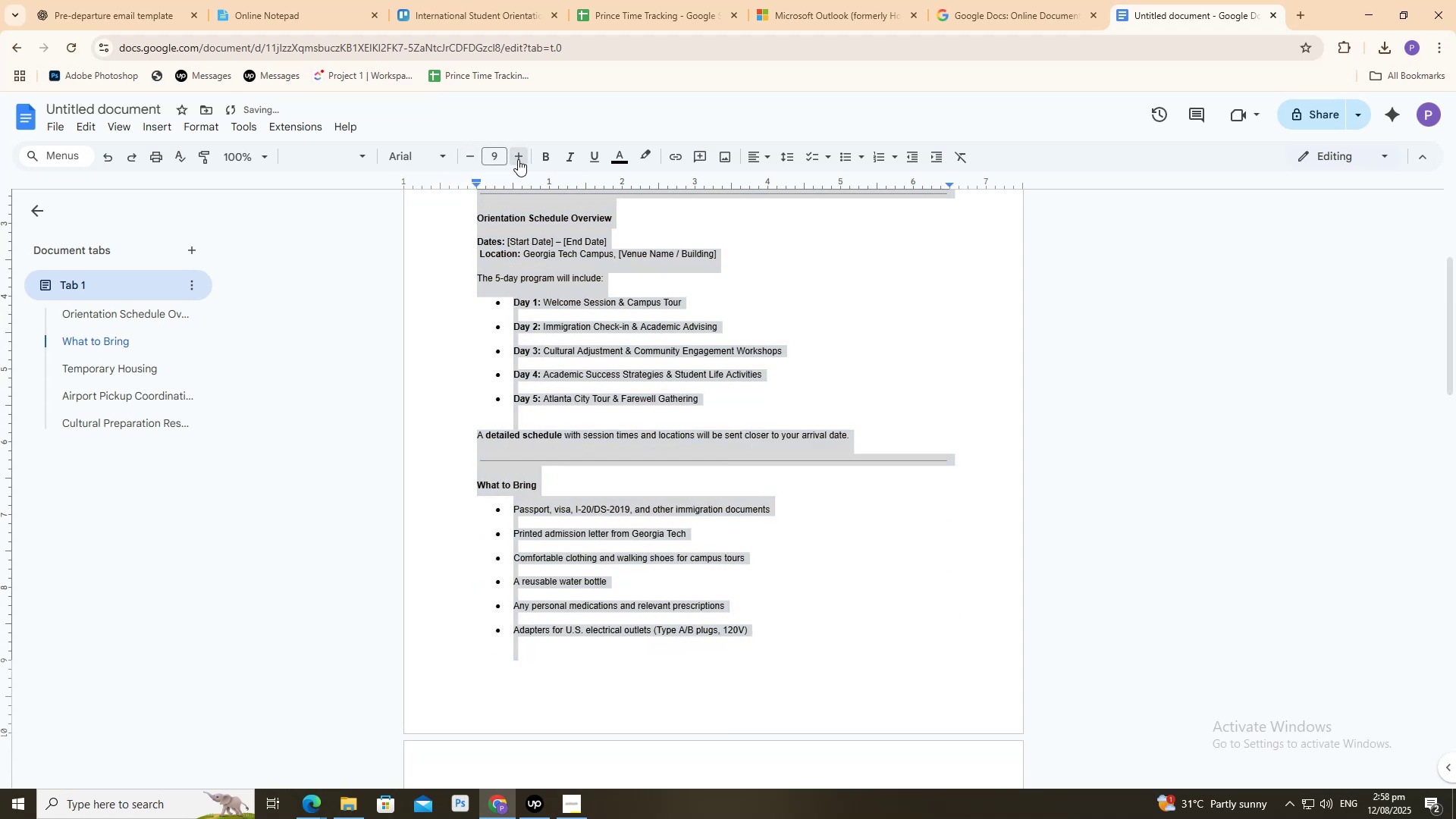 
triple_click([518, 159])
 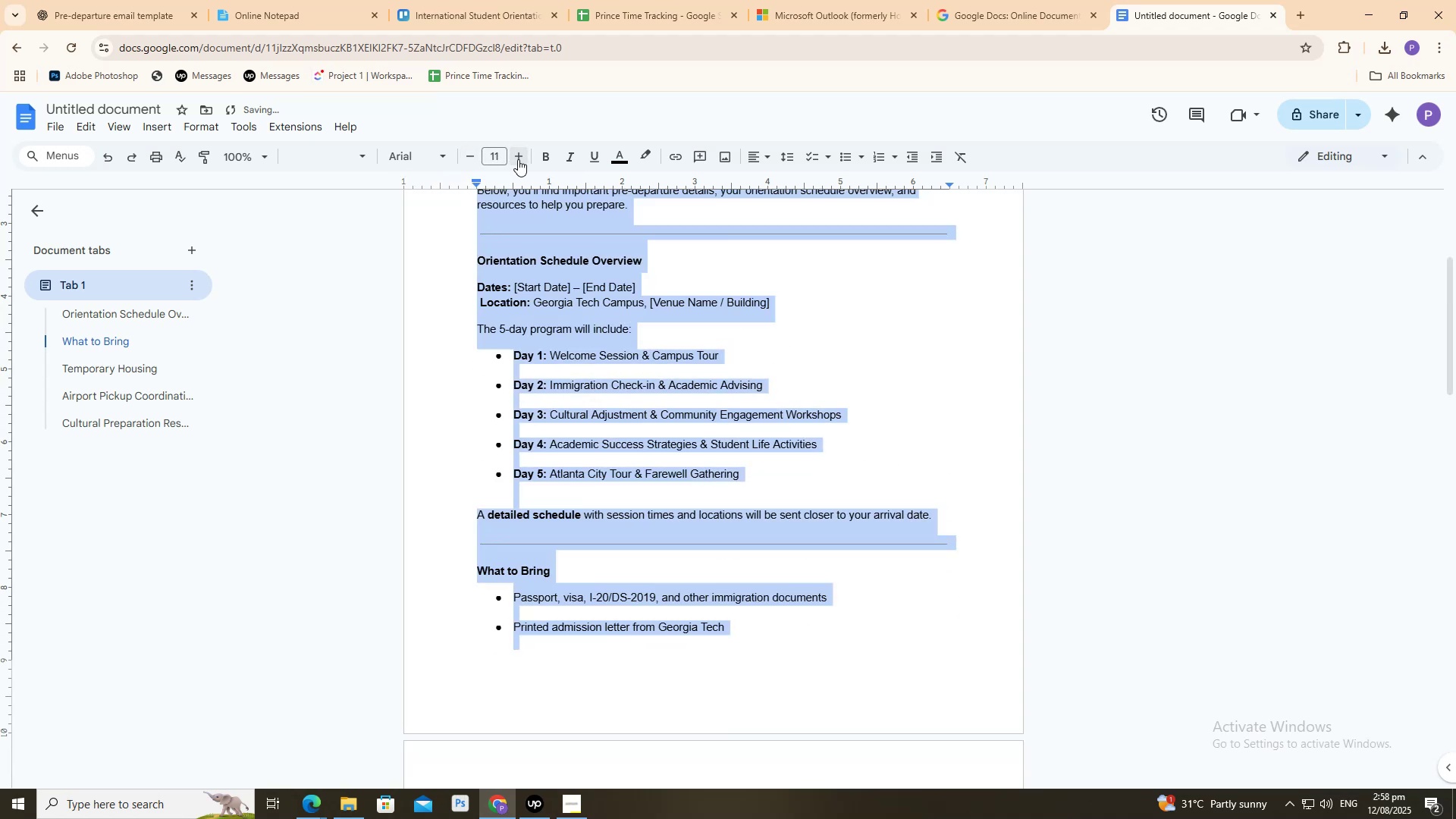 
triple_click([518, 159])
 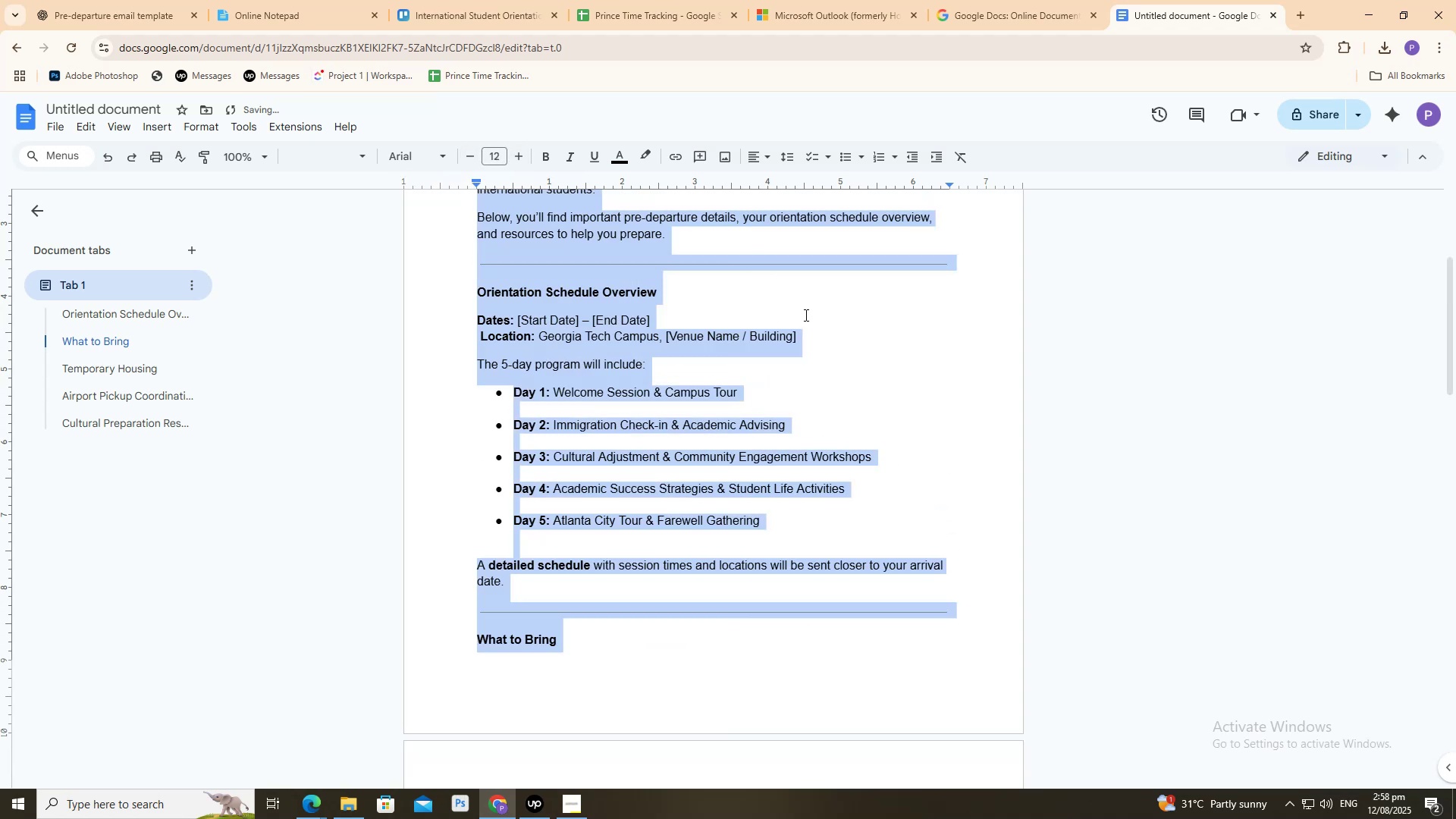 
left_click([805, 315])
 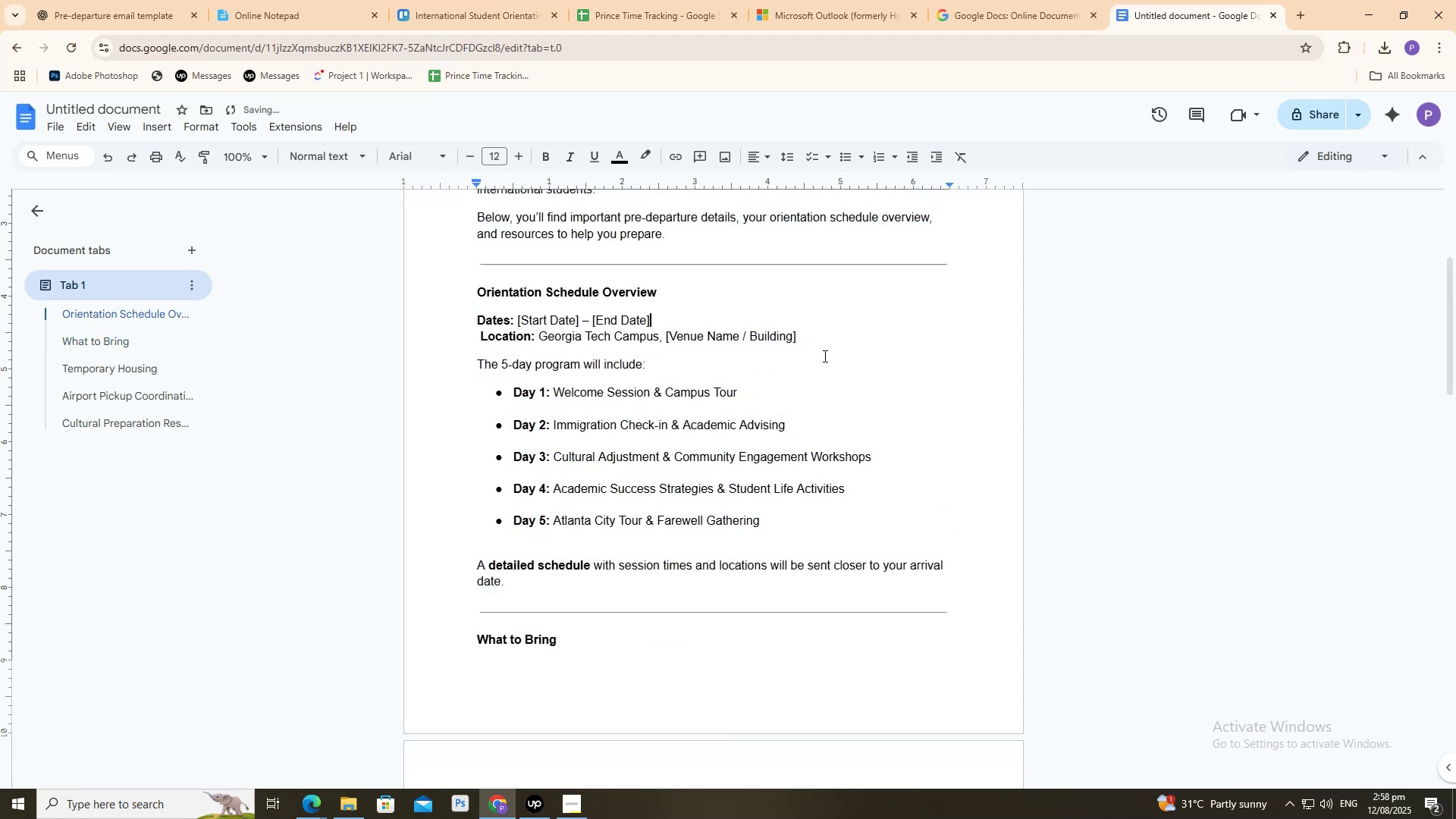 
scroll: coordinate [824, 362], scroll_direction: up, amount: 4.0
 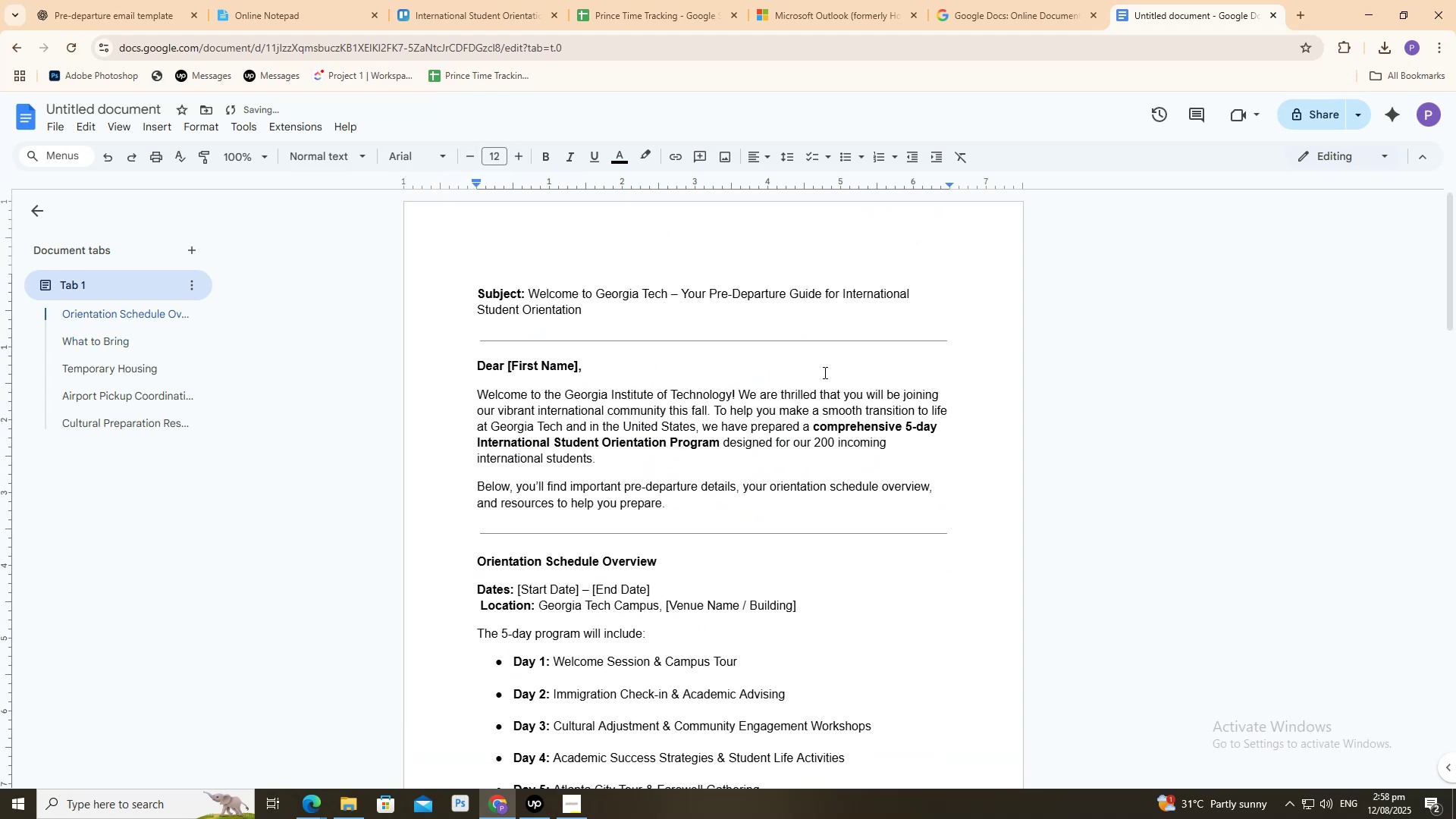 
key(Control+A)
 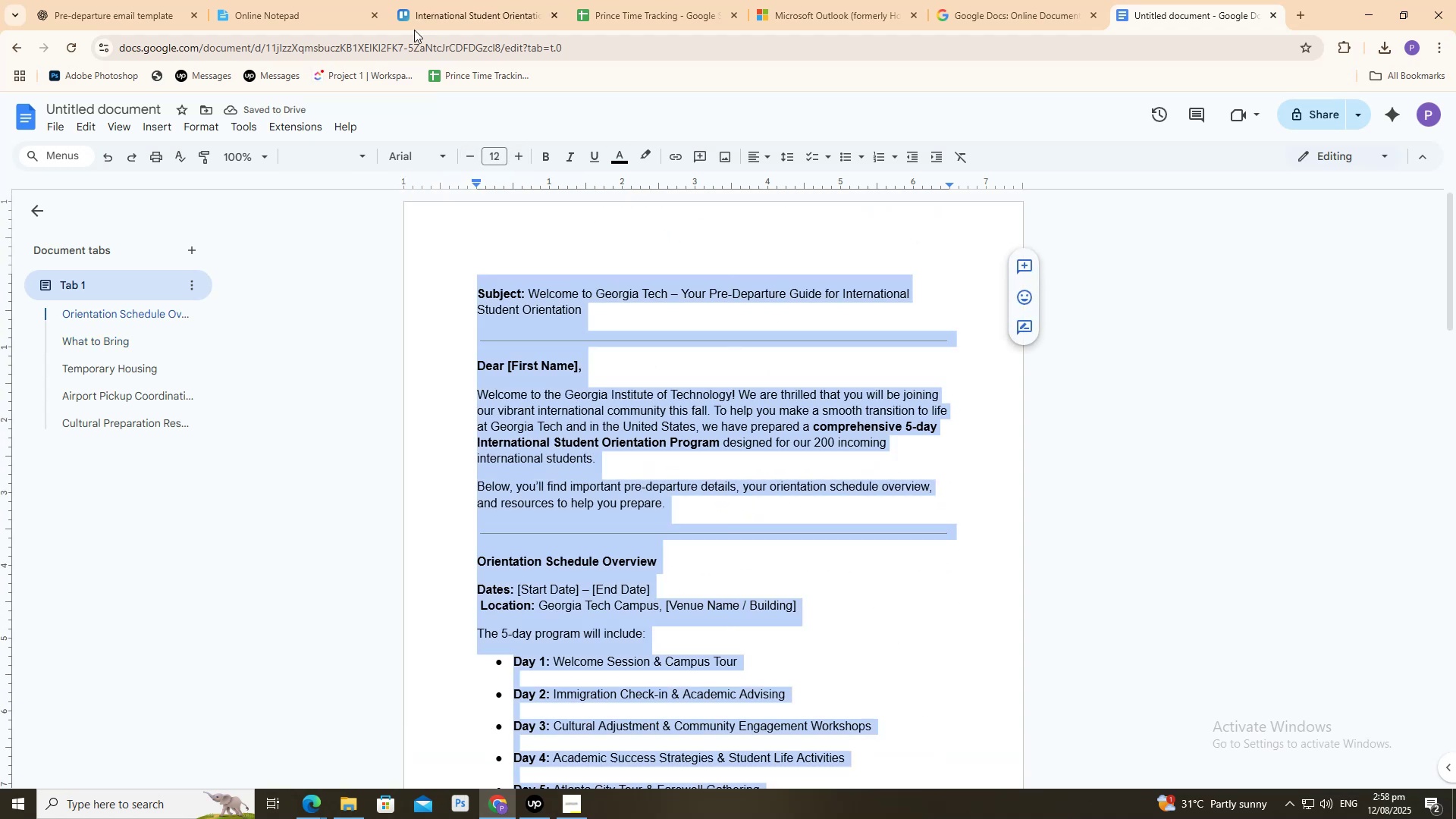 
key(Control+C)
 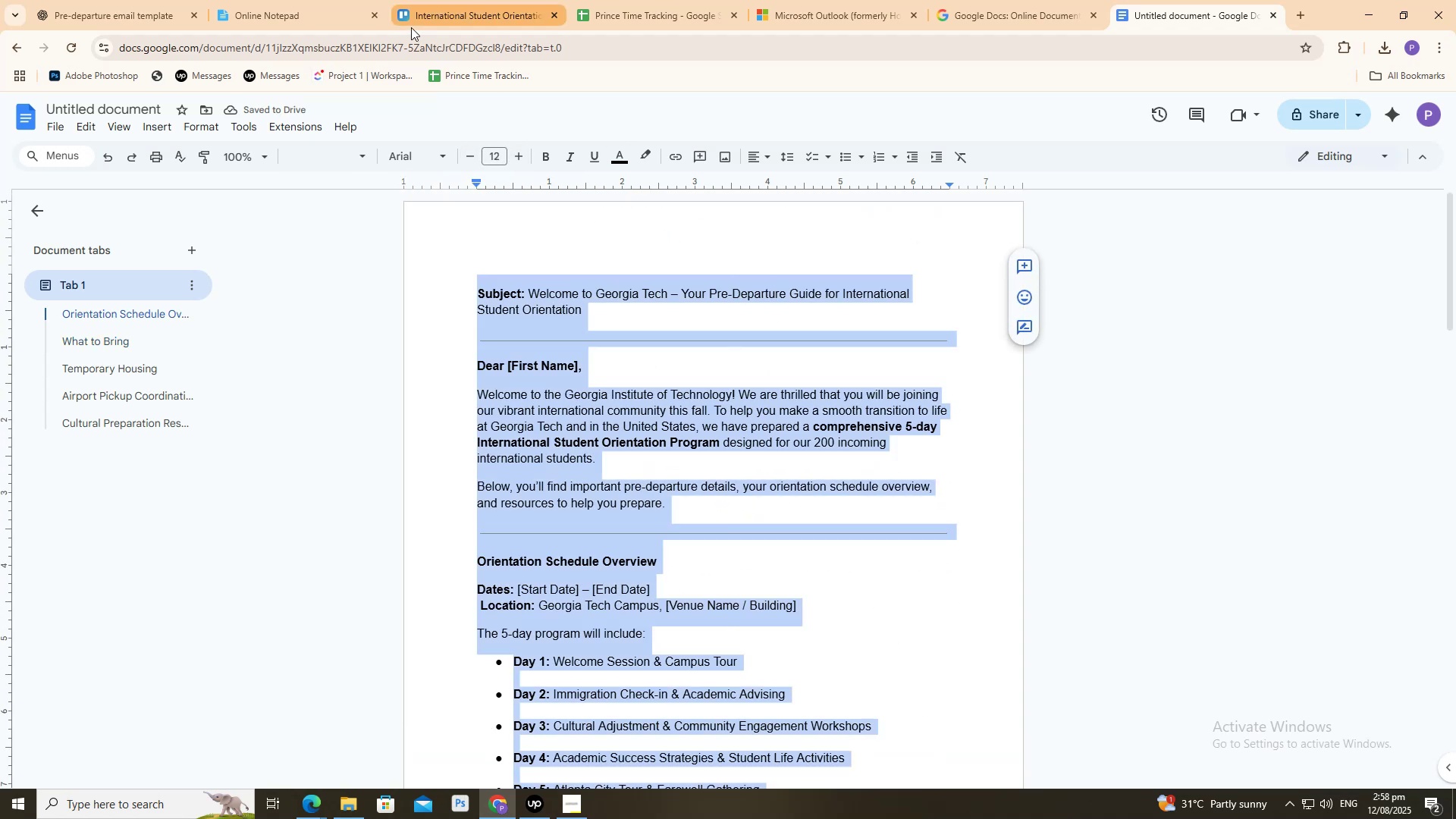 
key(Control+C)
 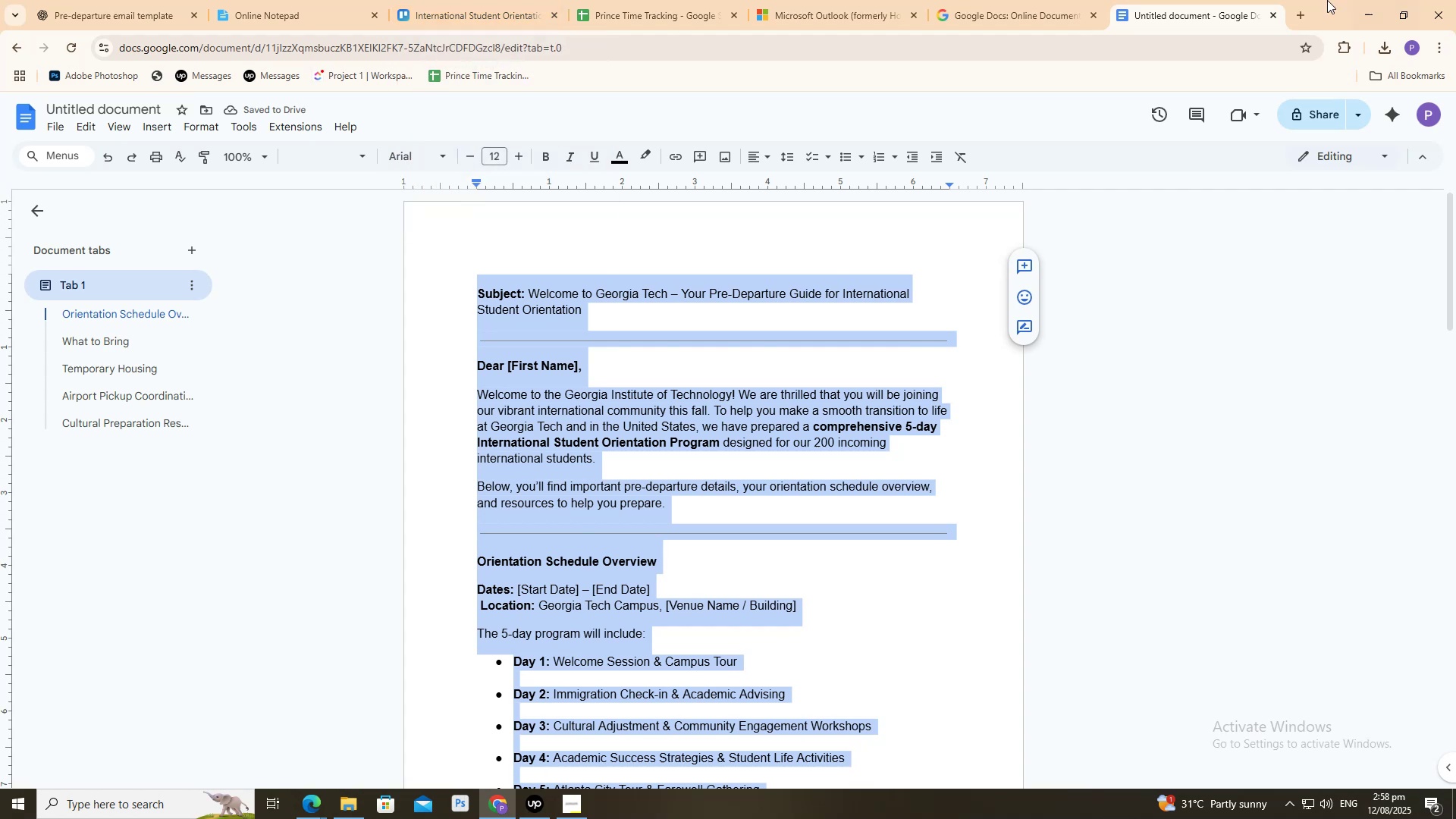 
left_click([1291, 0])
 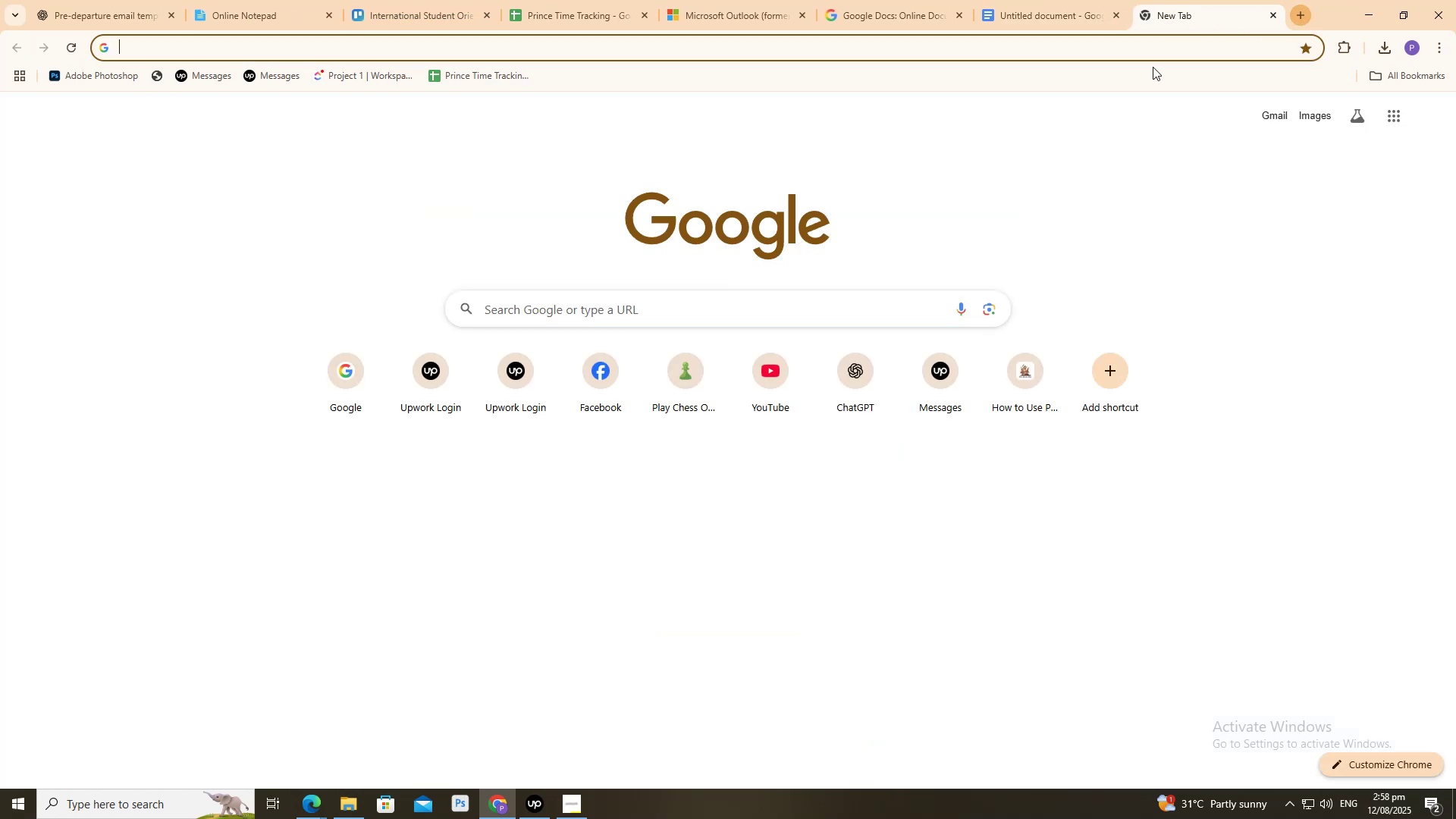 
key(G)
 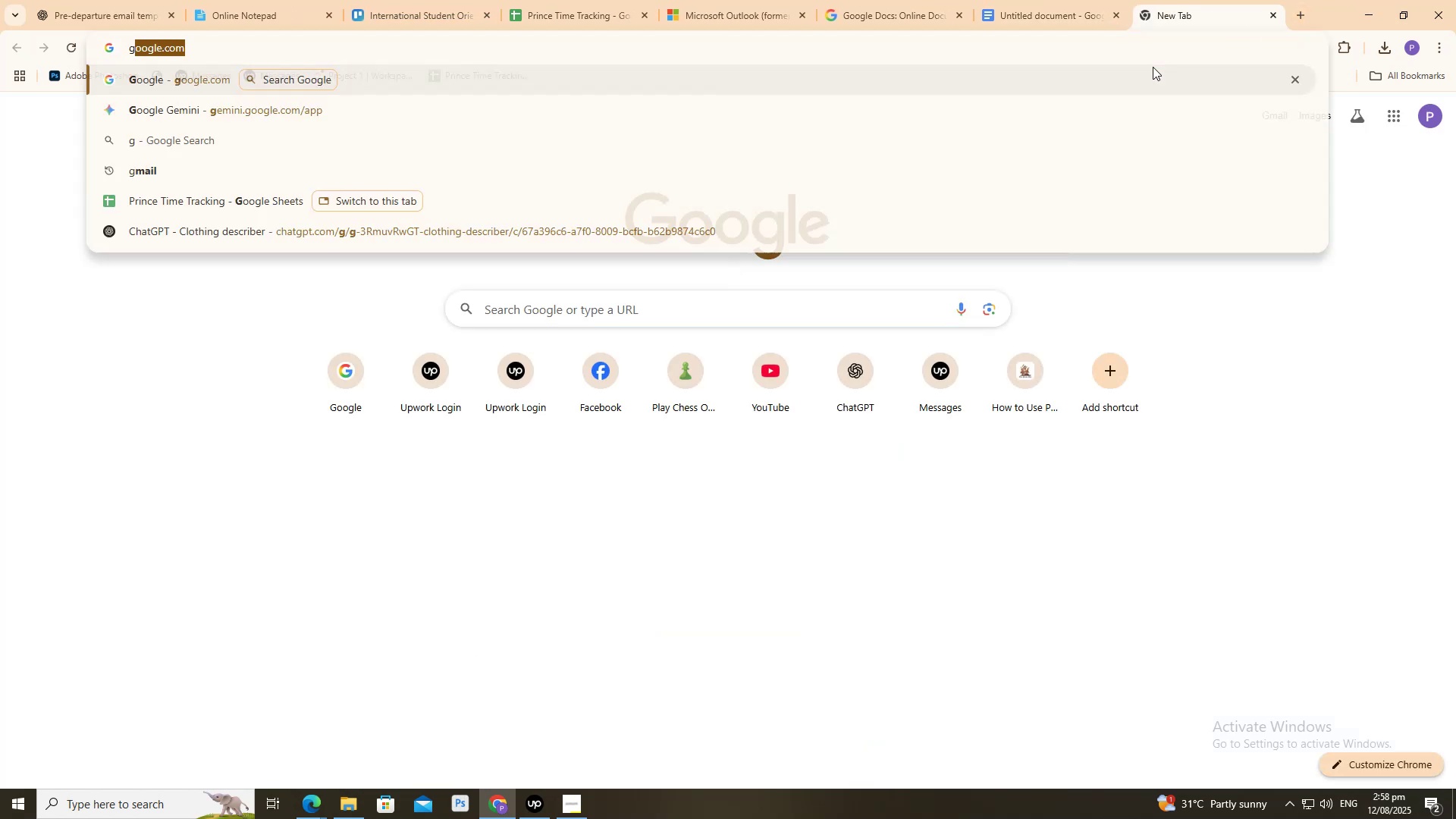 
key(Enter)
 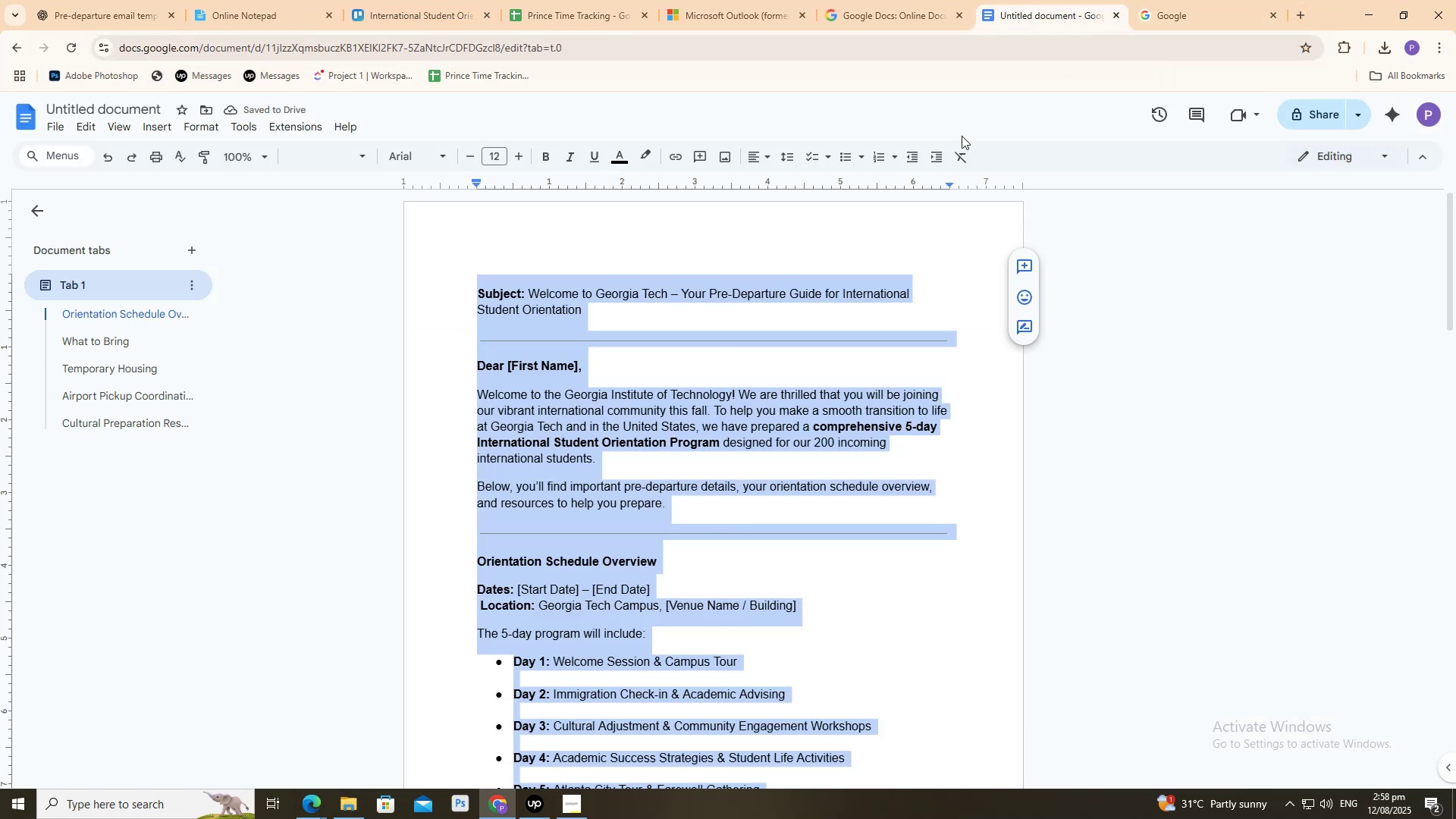 
double_click([1014, 398])
 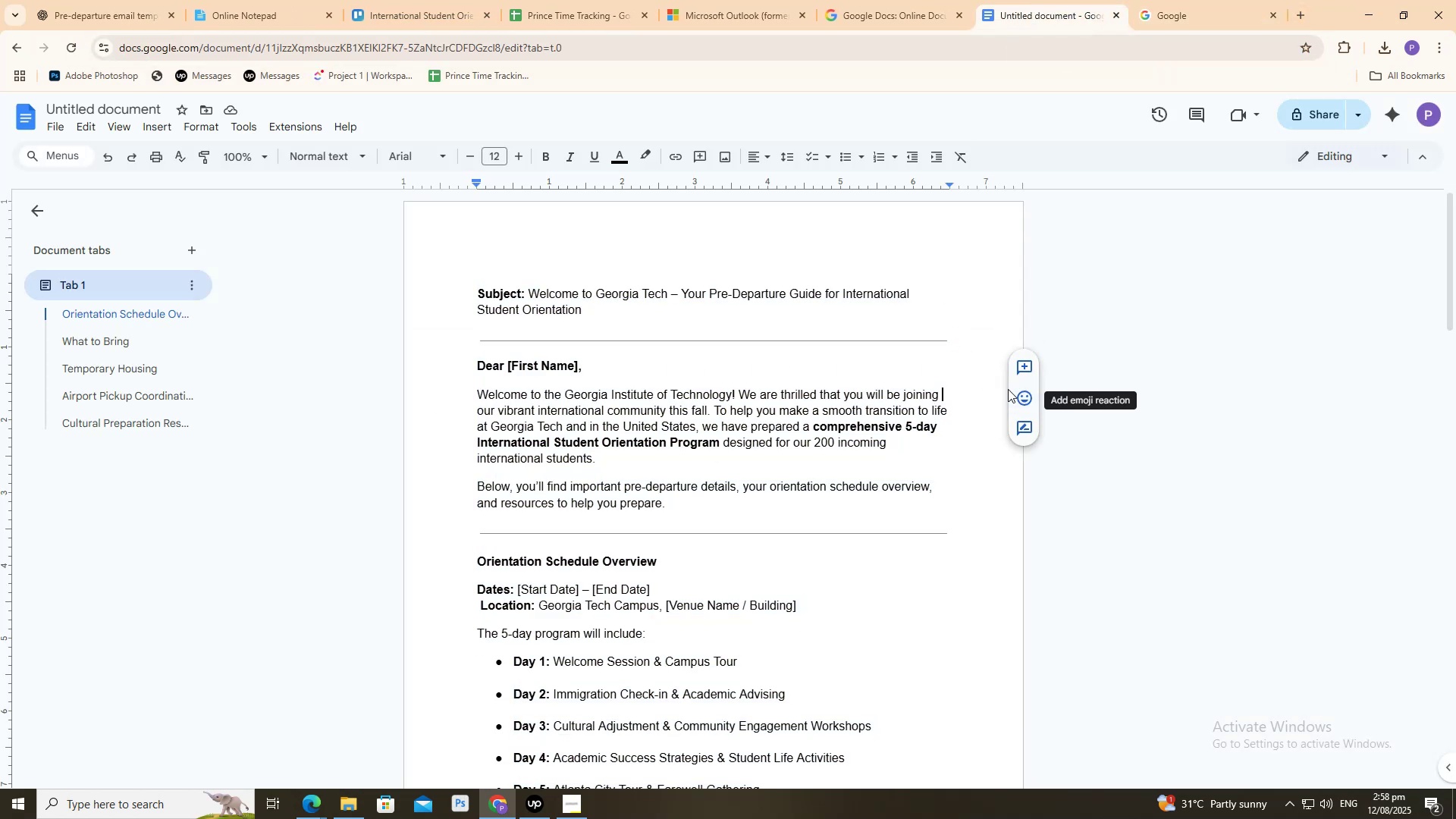 
scroll: coordinate [1008, 389], scroll_direction: up, amount: 4.0
 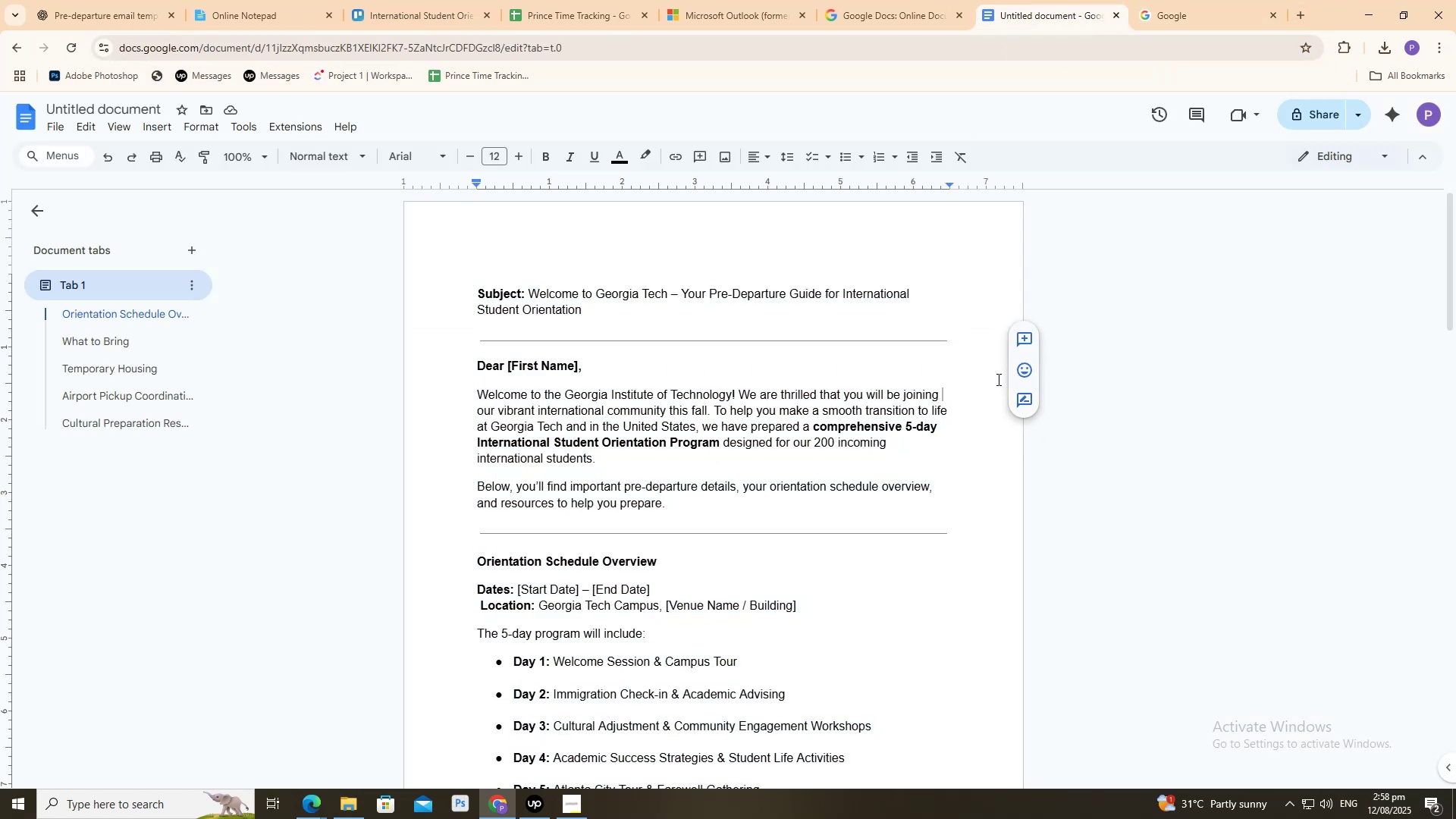 
scroll: coordinate [1050, 358], scroll_direction: down, amount: 22.0
 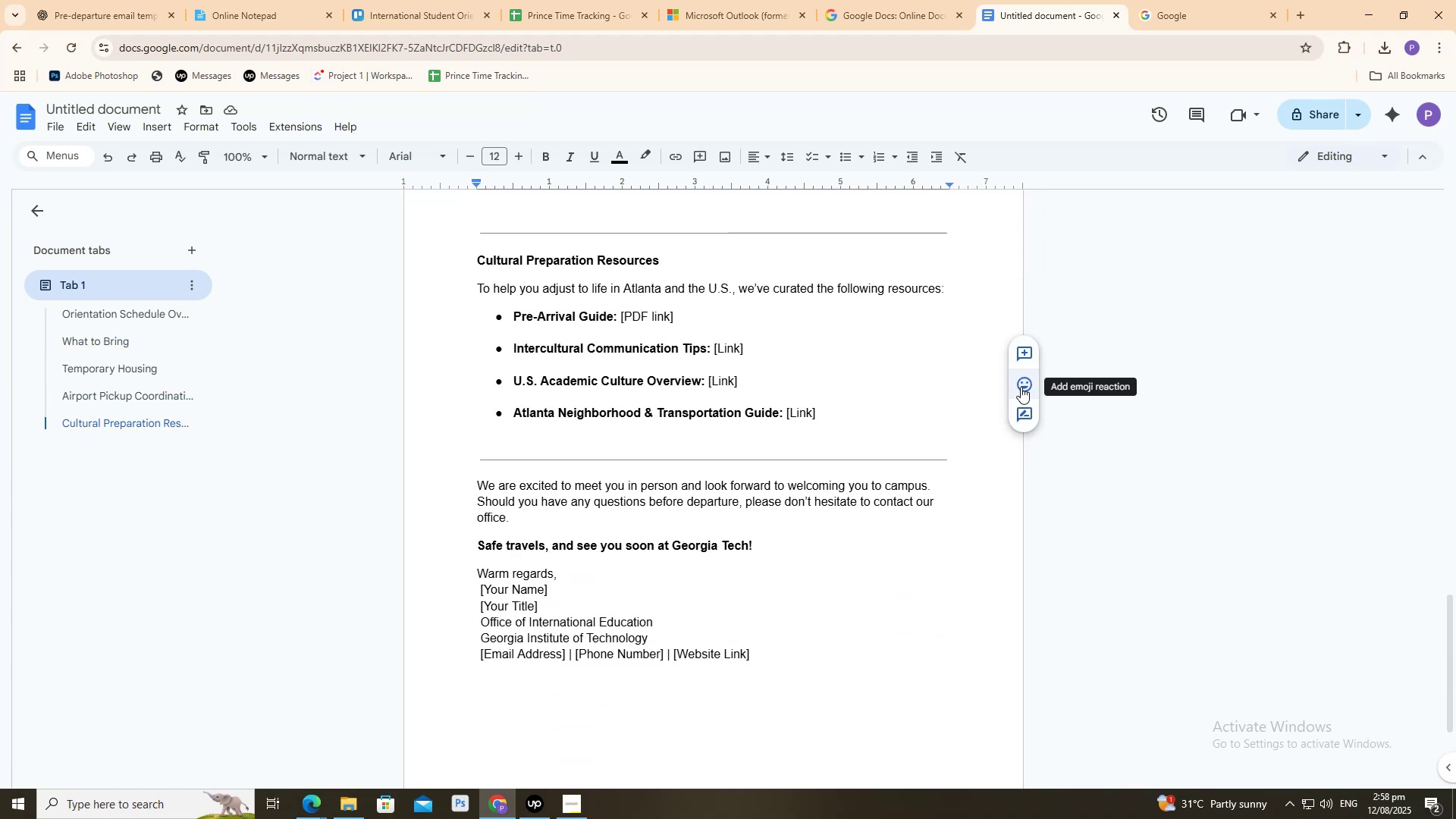 
scroll: coordinate [1058, 419], scroll_direction: up, amount: 21.0
 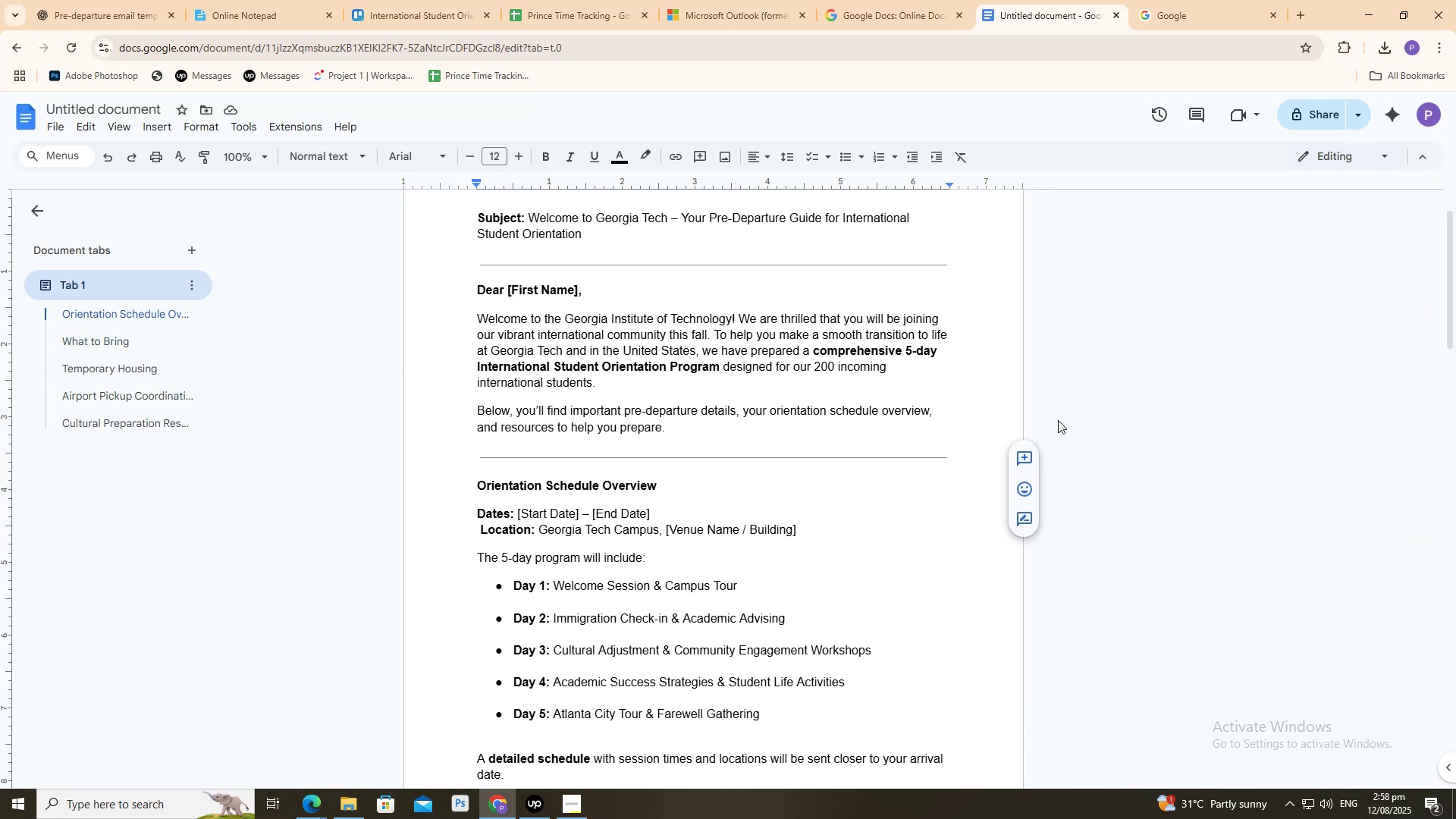 
scroll: coordinate [1052, 428], scroll_direction: none, amount: 0.0
 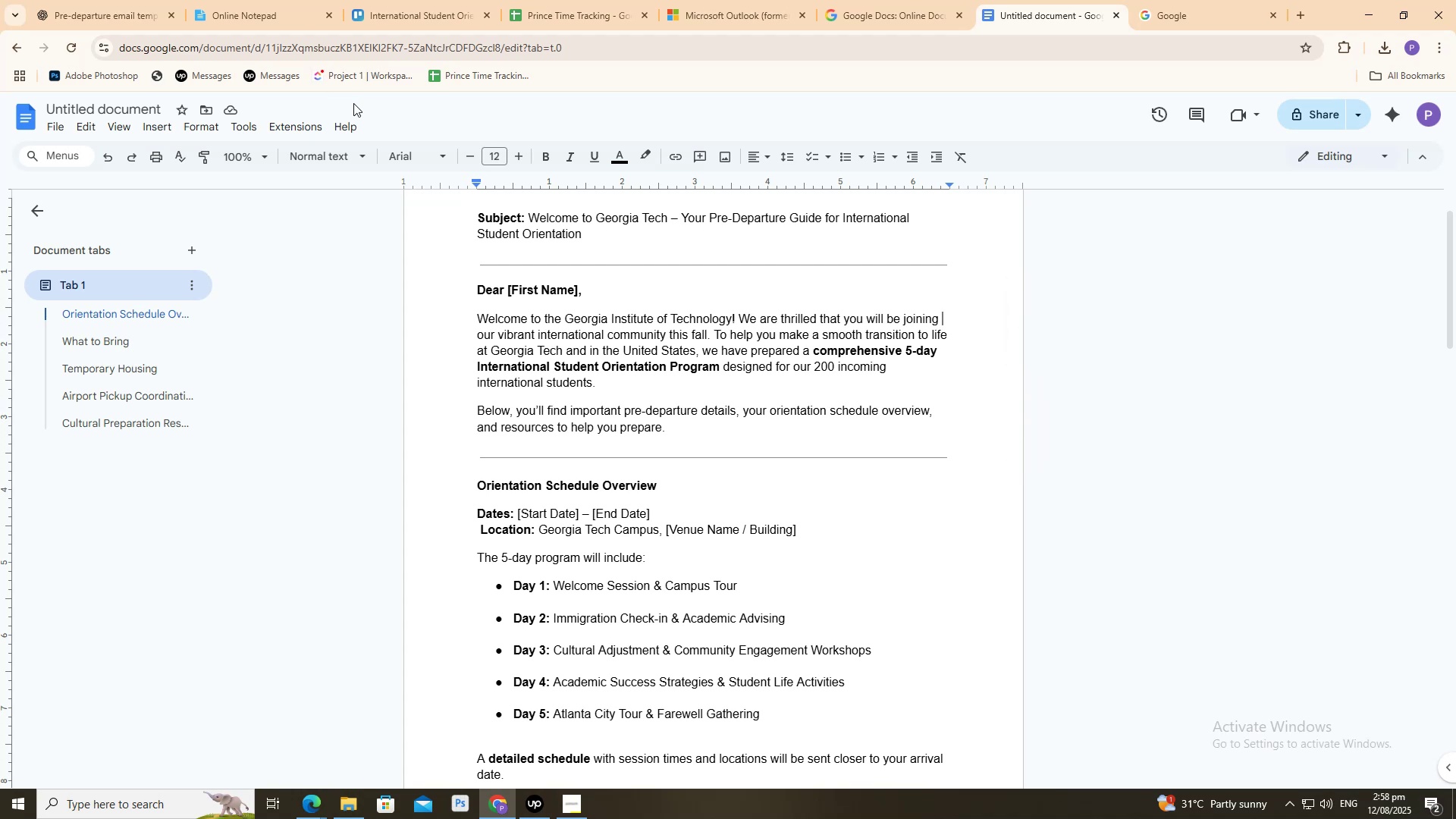 
wait(12.54)
 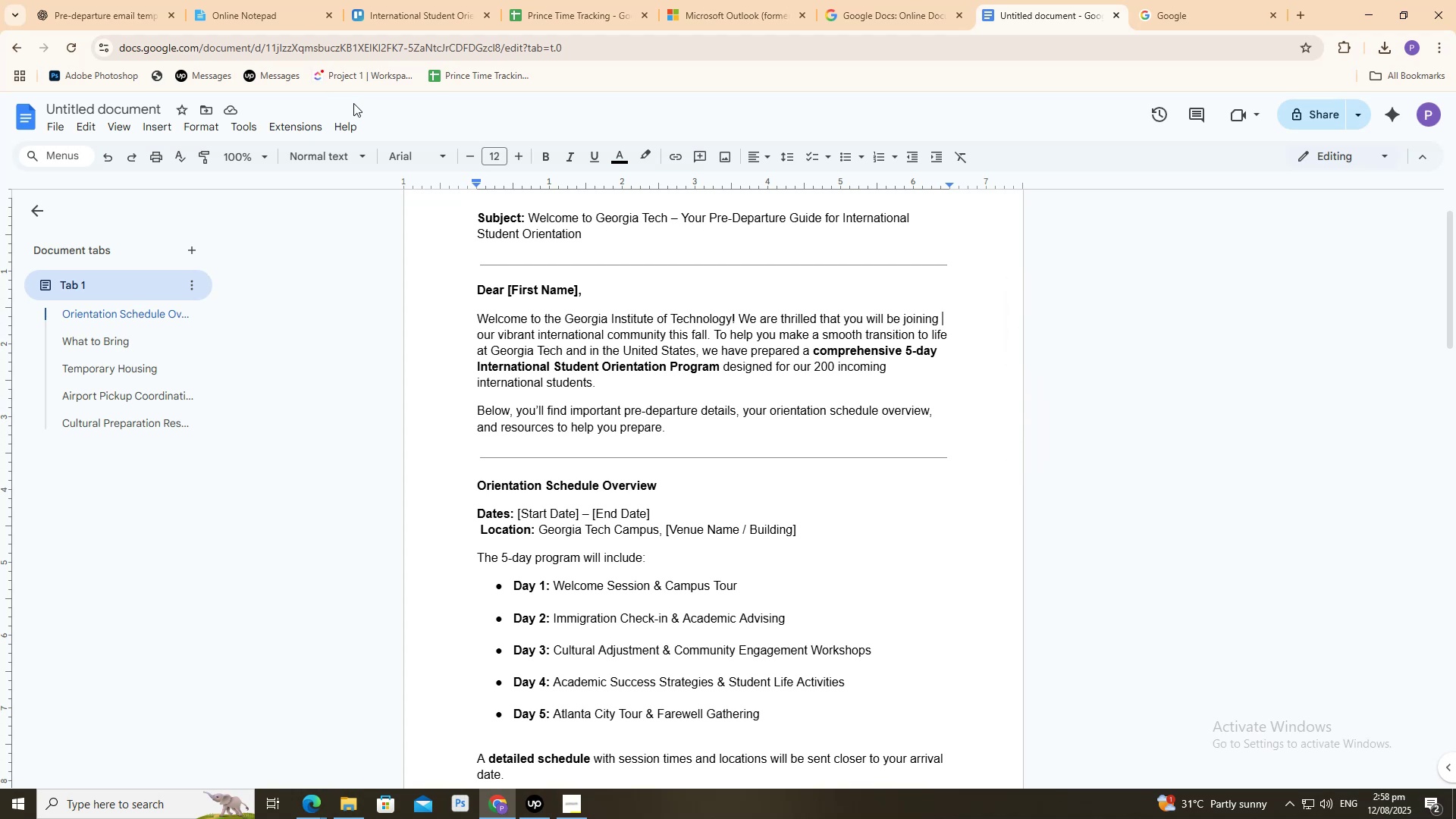 
scroll: coordinate [444, 150], scroll_direction: down, amount: 1.0
 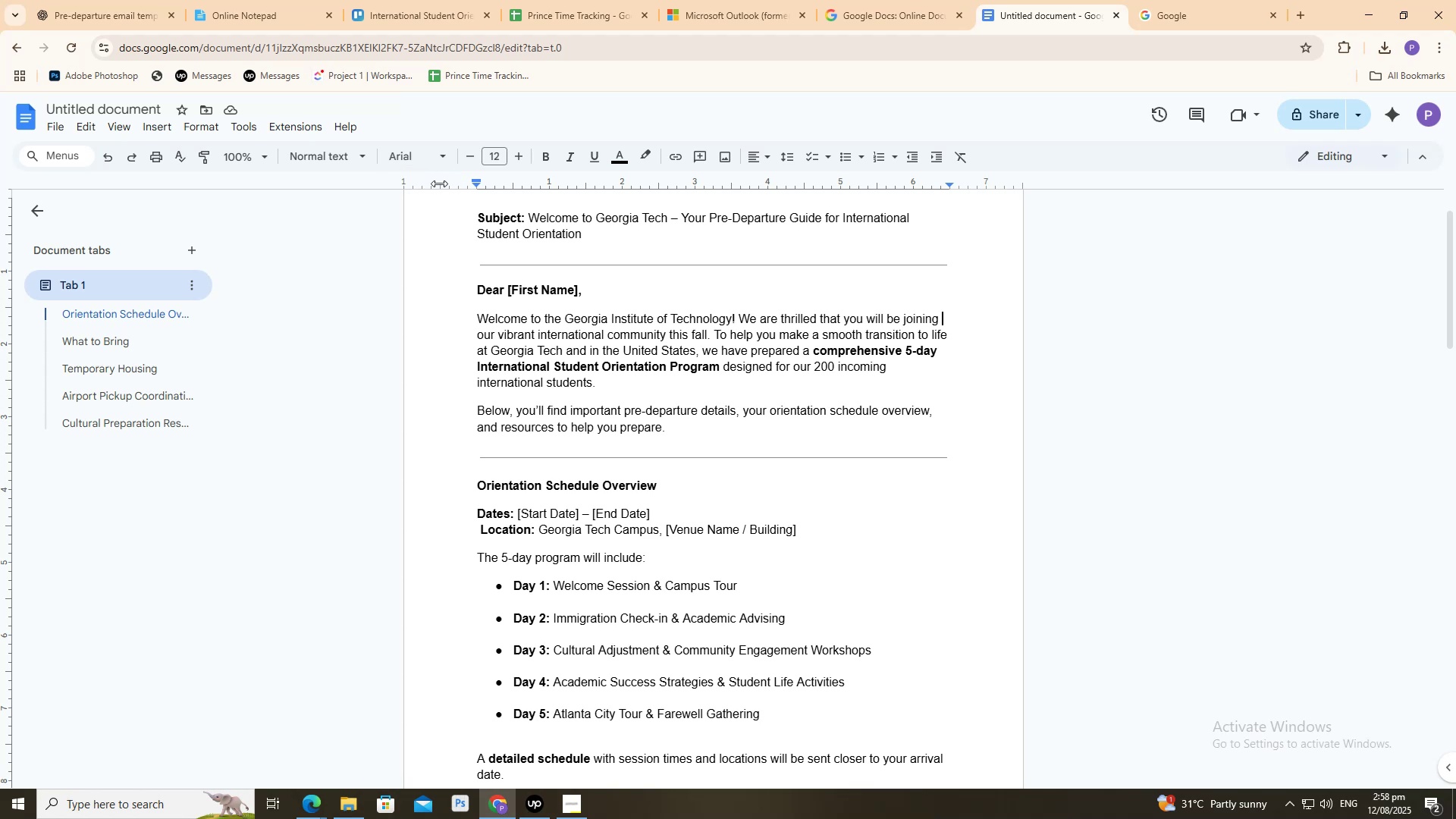 
scroll: coordinate [451, 252], scroll_direction: up, amount: 4.0
 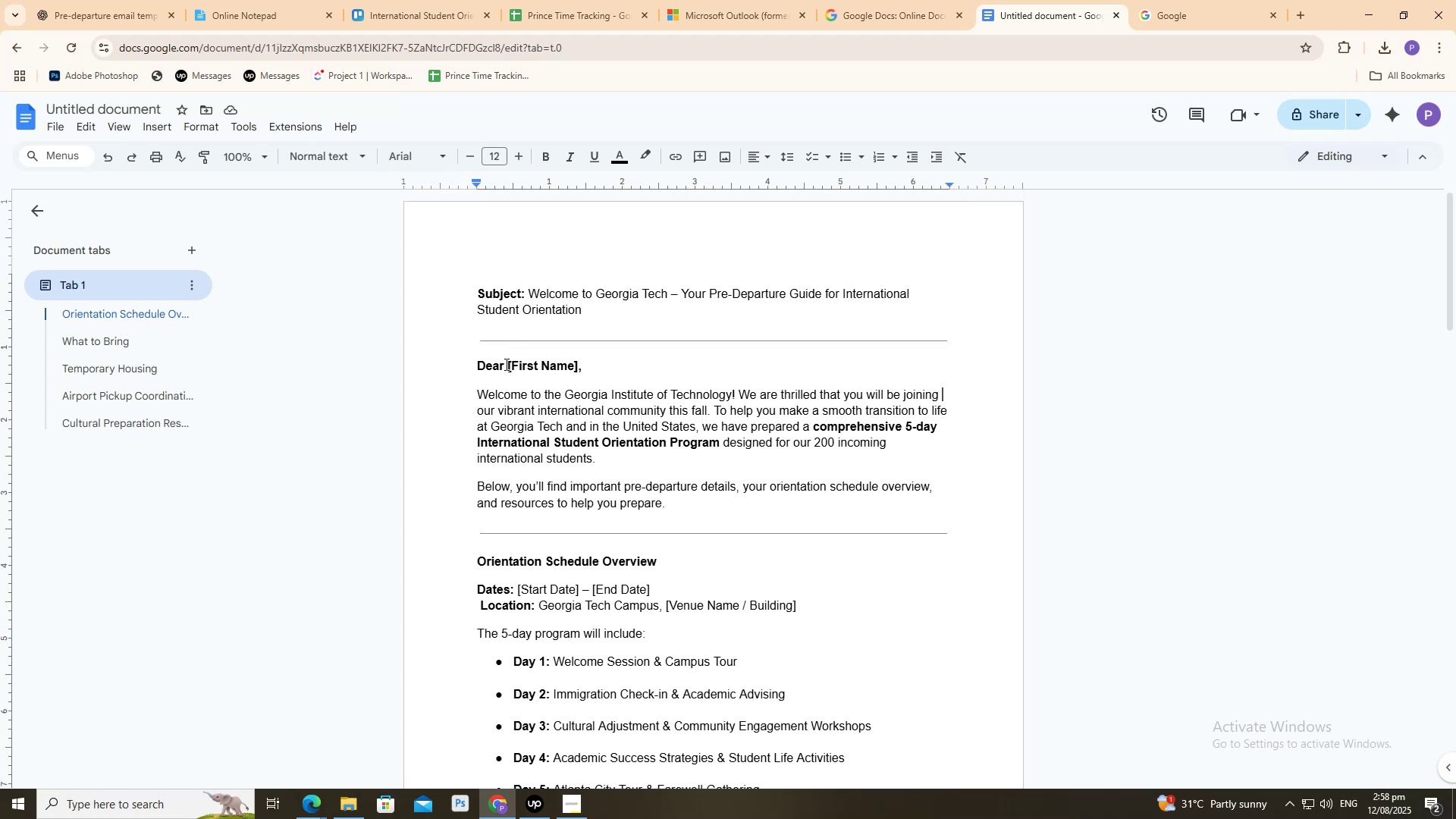 
left_click_drag(start_coordinate=[506, 364], to_coordinate=[576, 369])
 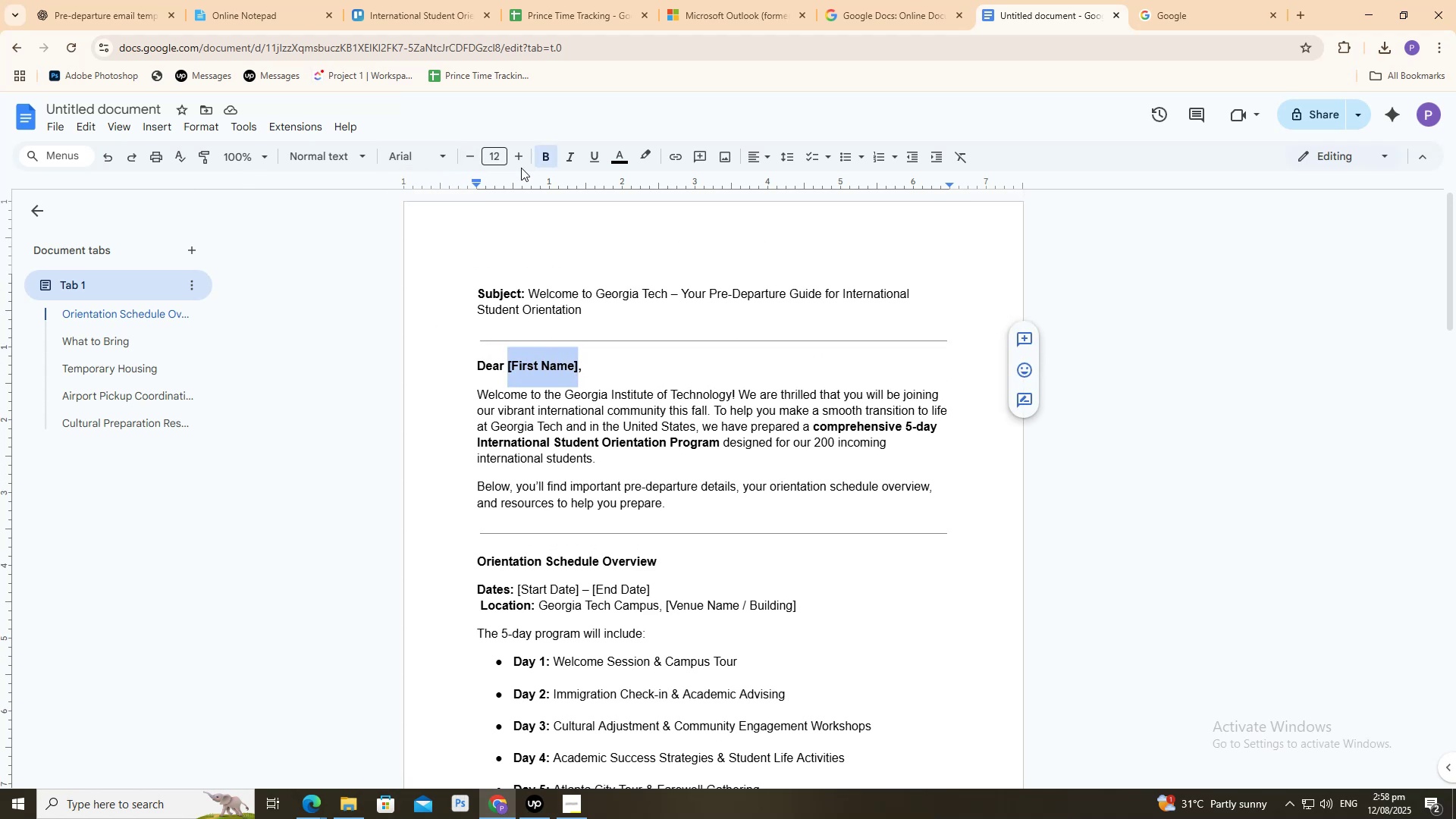 
left_click([607, 158])
 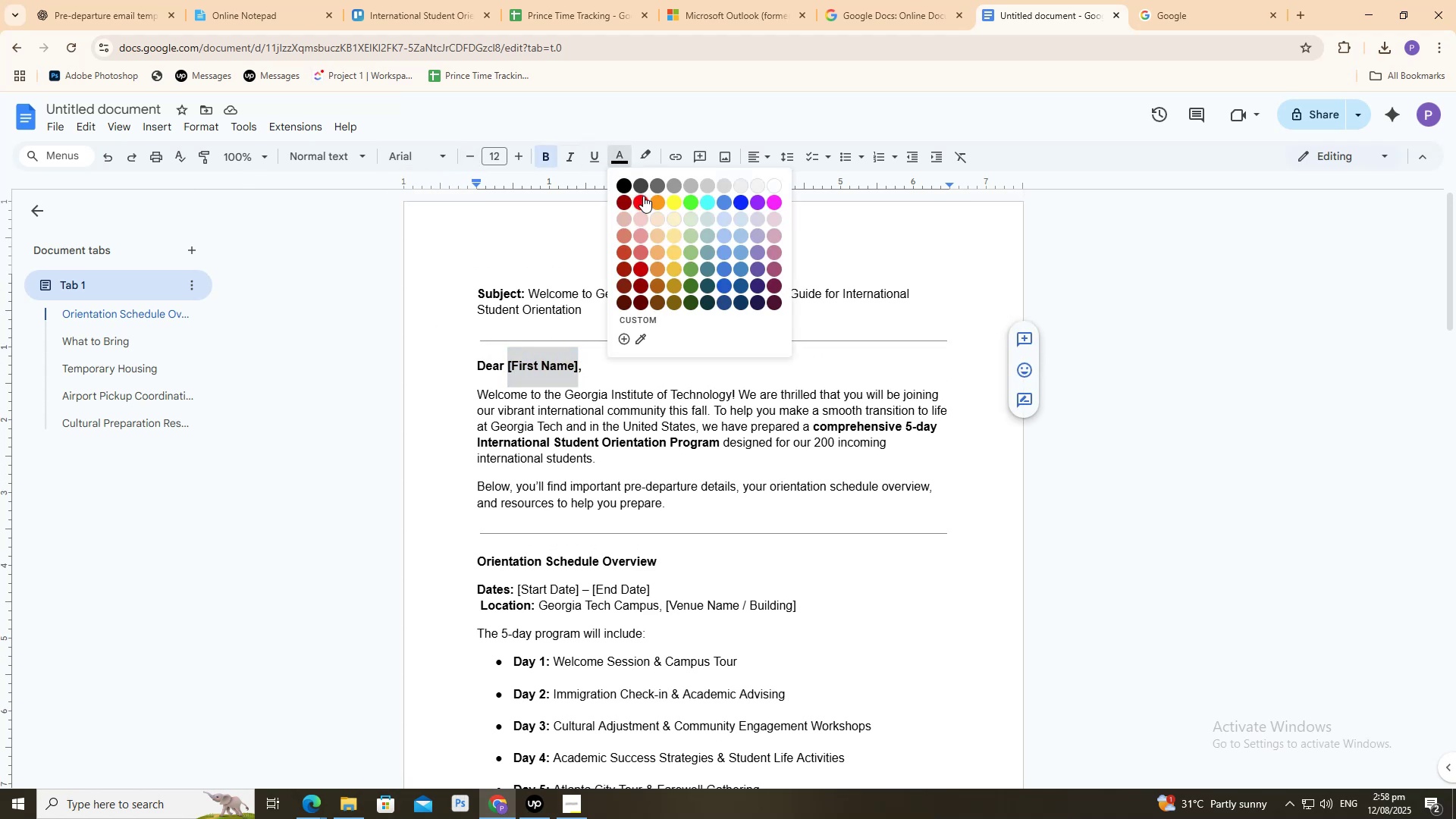 
left_click([644, 199])
 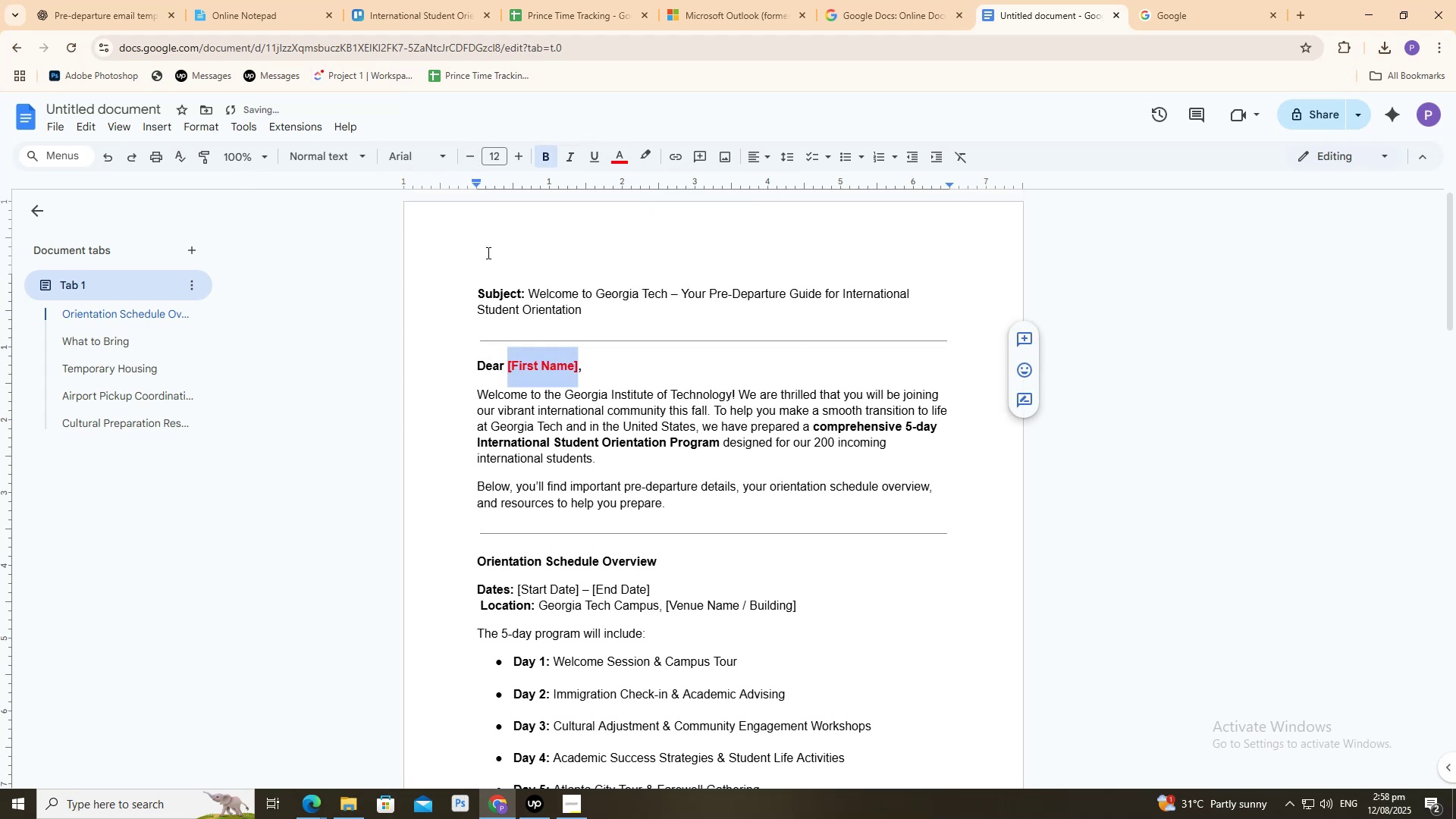 
double_click([488, 253])
 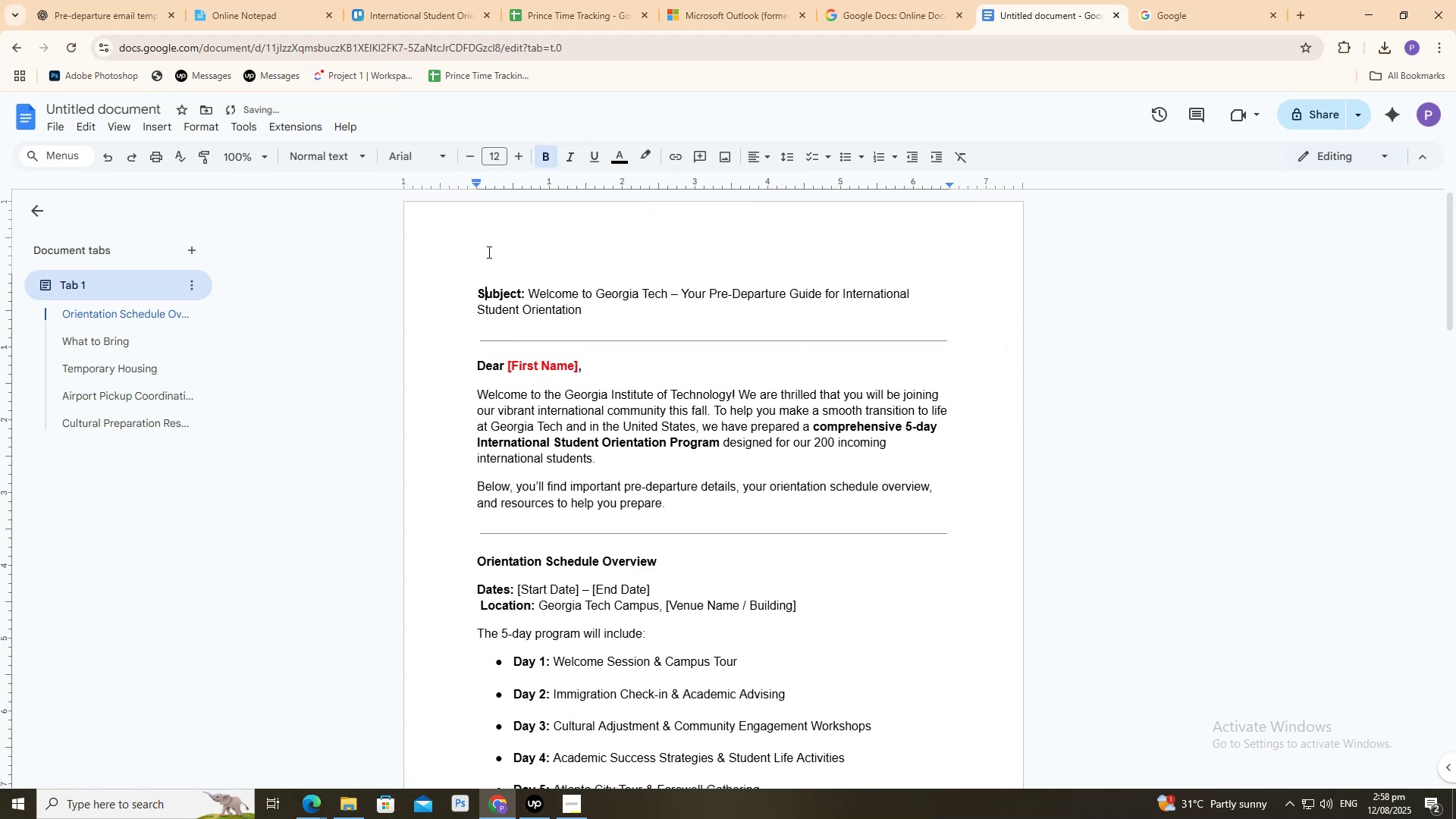 
scroll: coordinate [455, 278], scroll_direction: down, amount: 1.0
 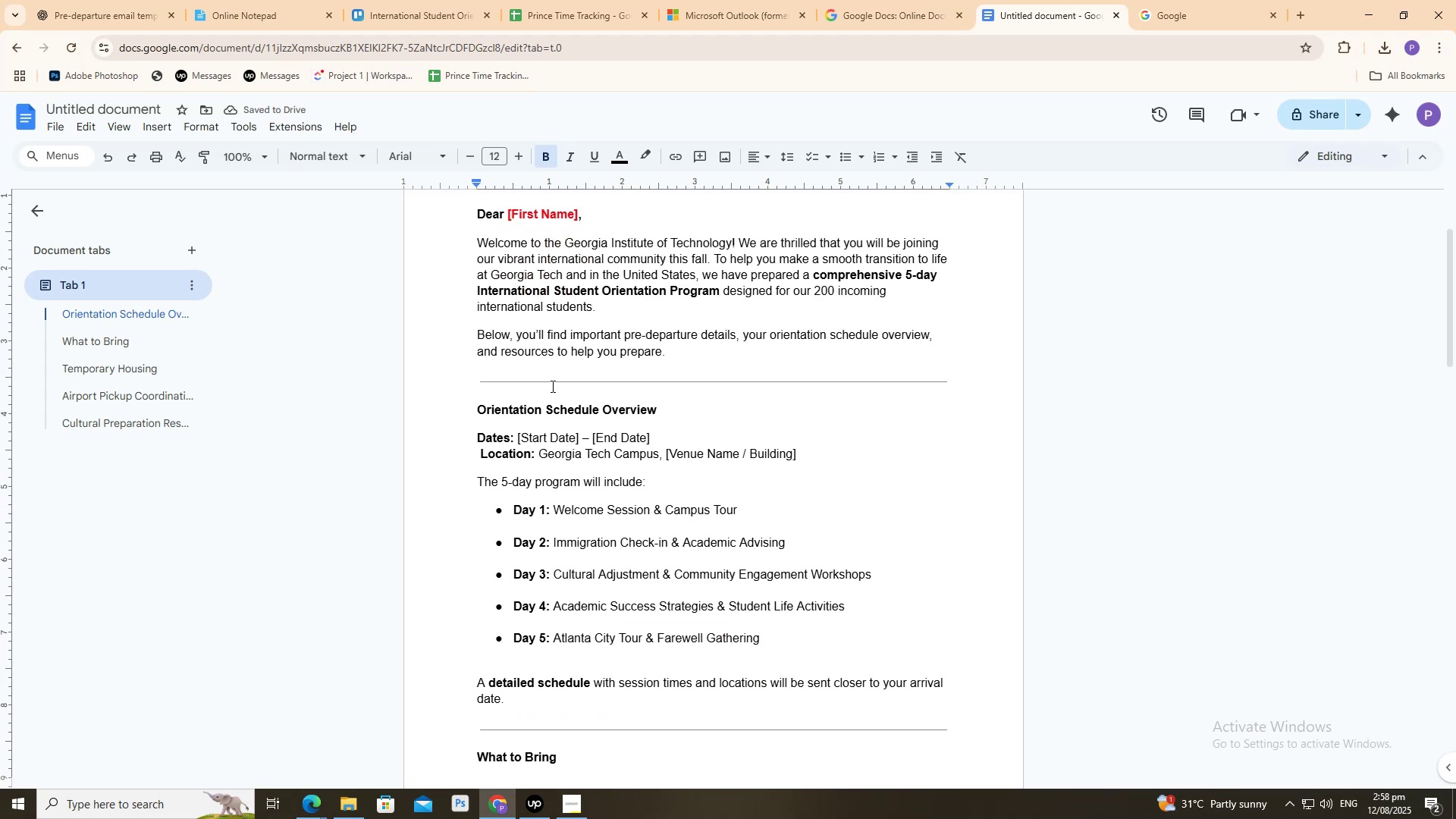 
scroll: coordinate [540, 337], scroll_direction: up, amount: 3.0
 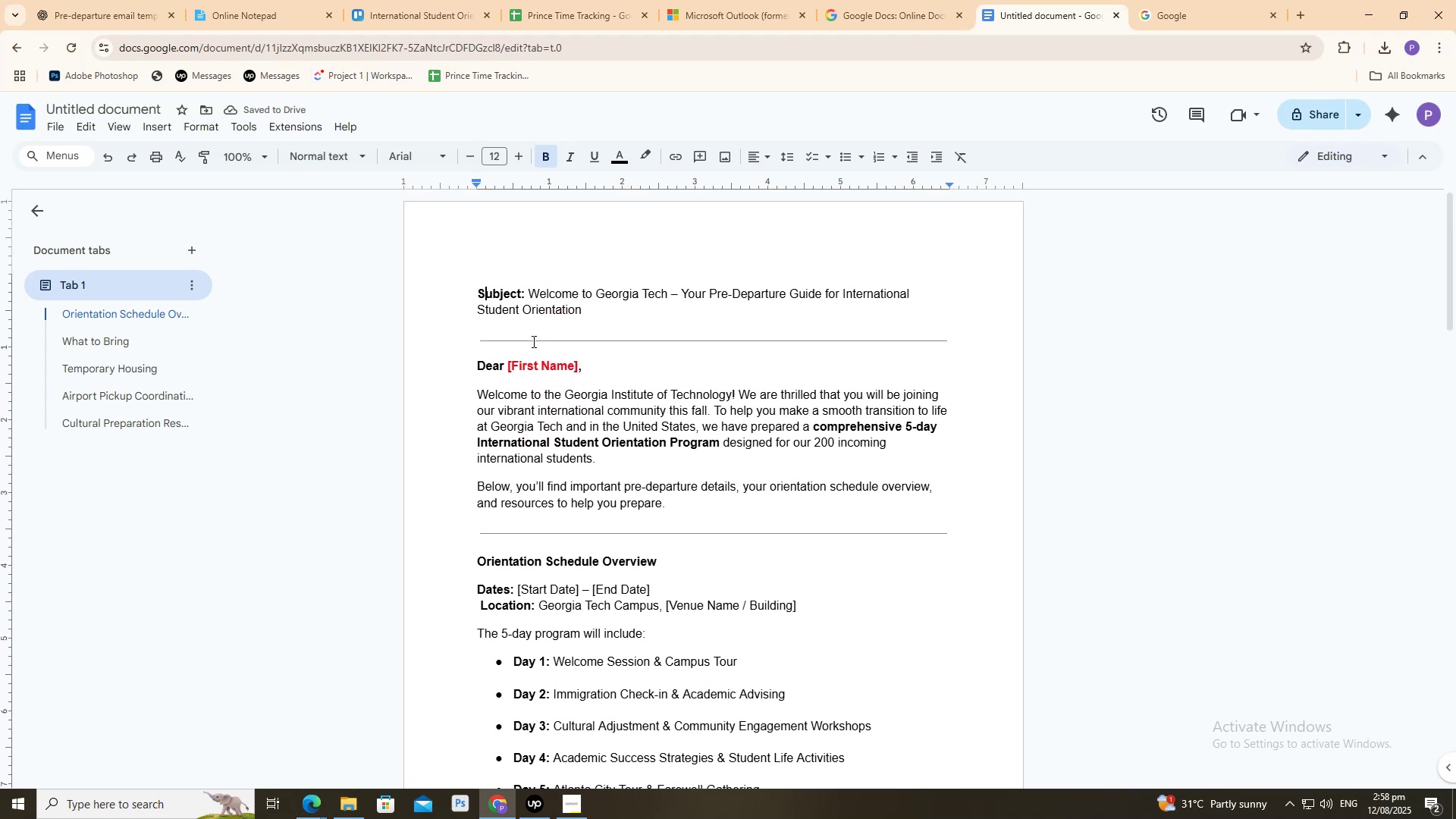 
scroll: coordinate [531, 342], scroll_direction: down, amount: 1.0
 